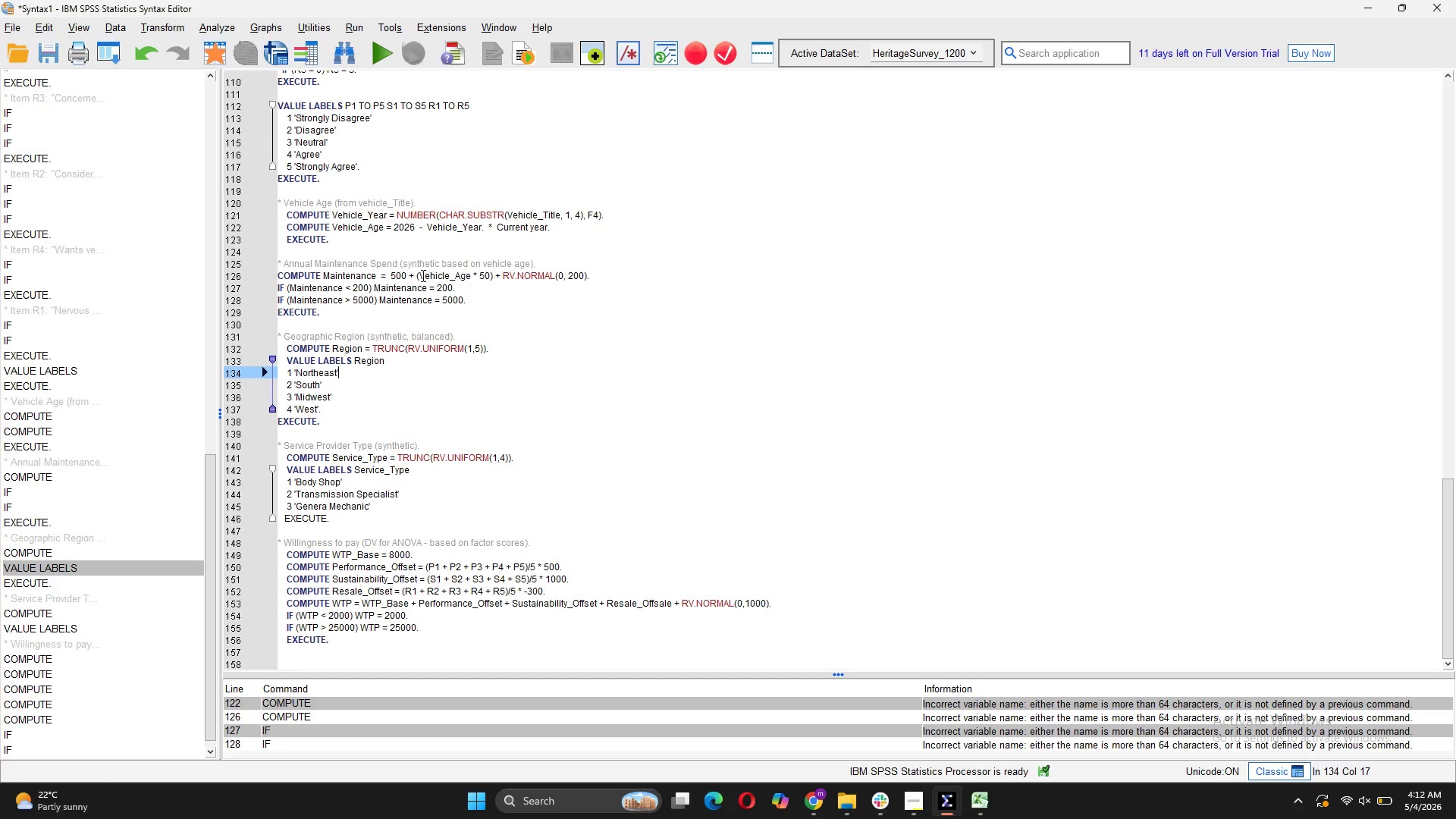 
wait(9.0)
 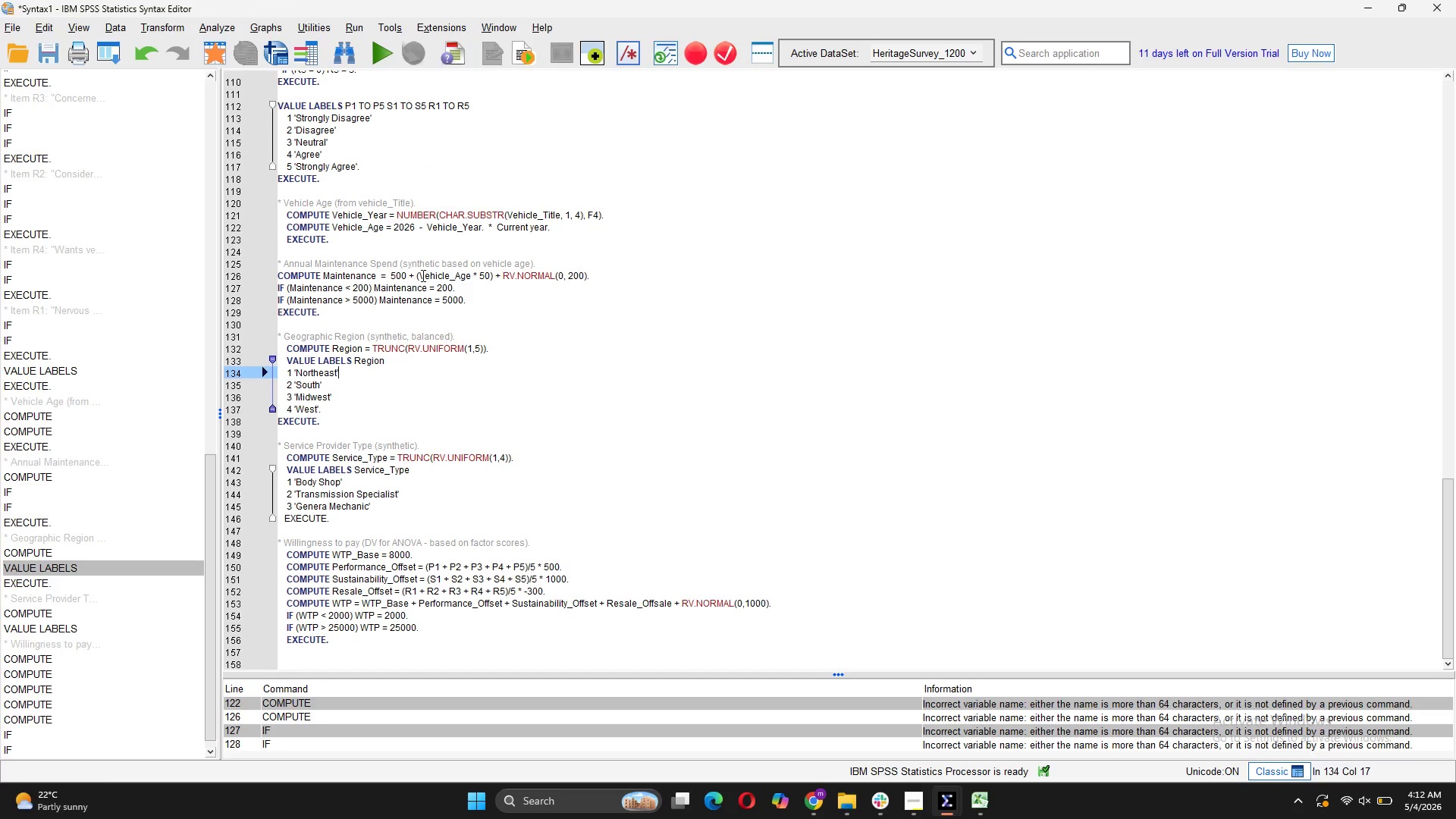 
left_click([569, 273])
 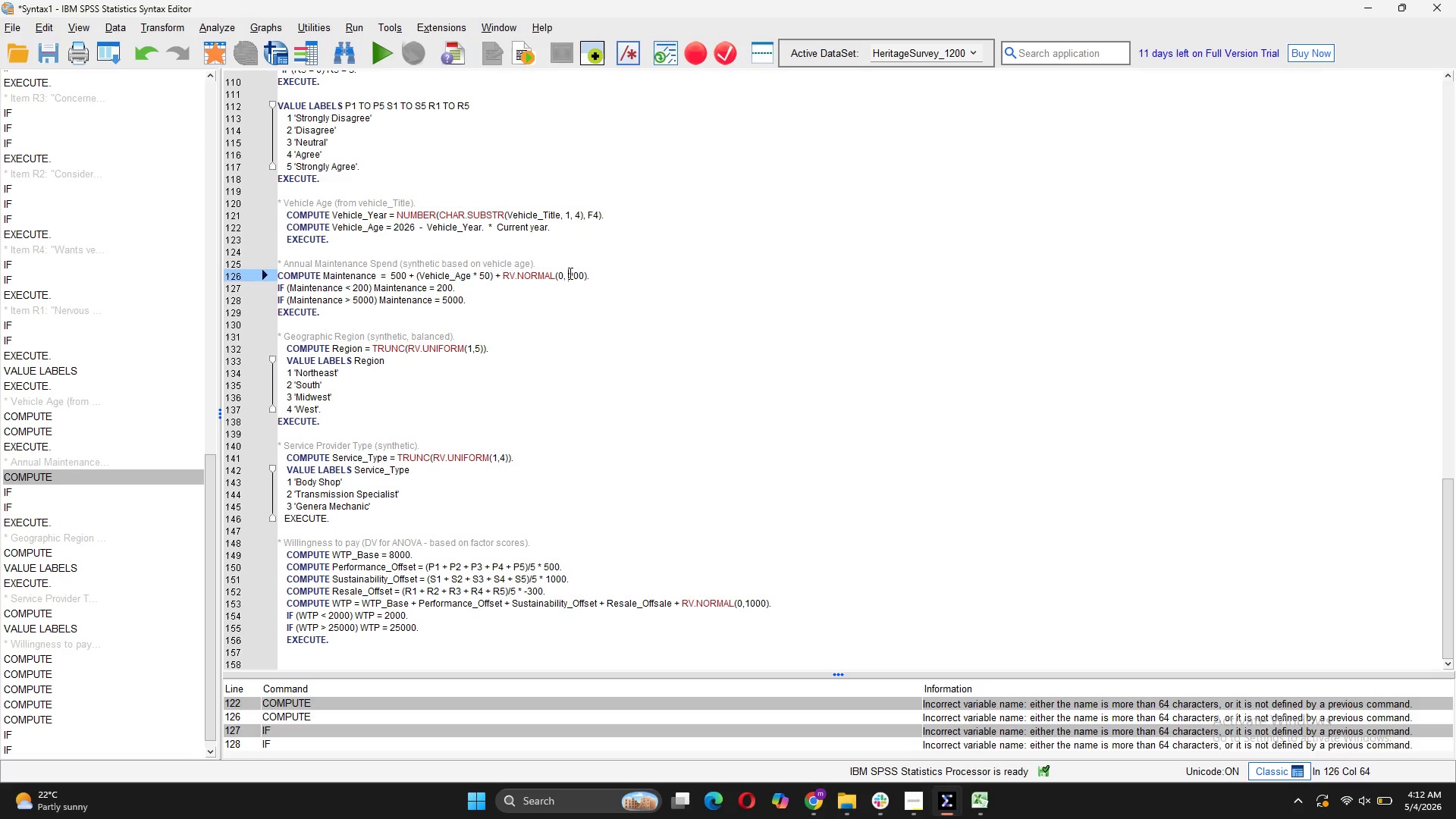 
key(Space)
 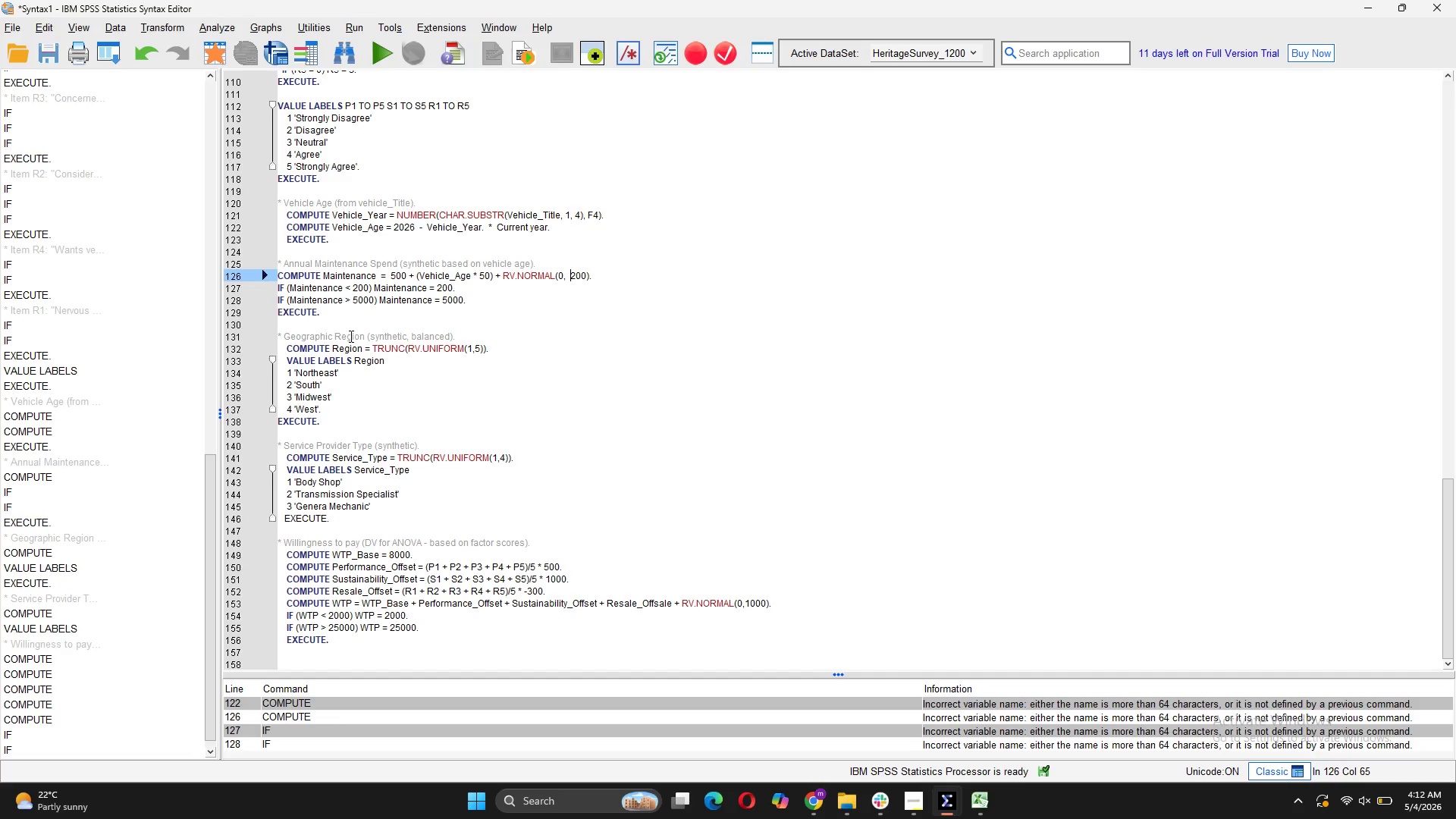 
wait(20.41)
 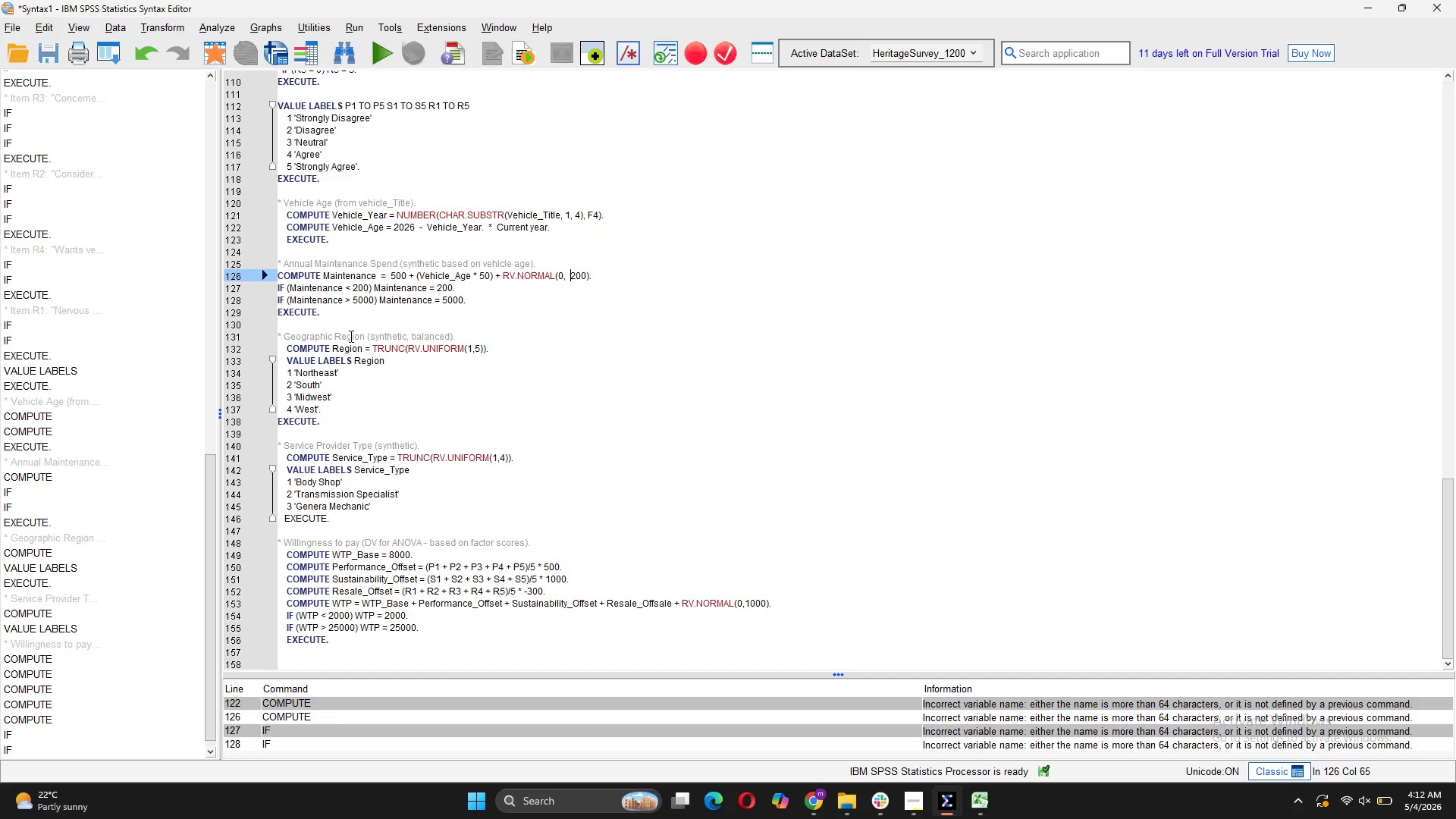 
left_click_drag(start_coordinate=[328, 417], to_coordinate=[275, 335])
 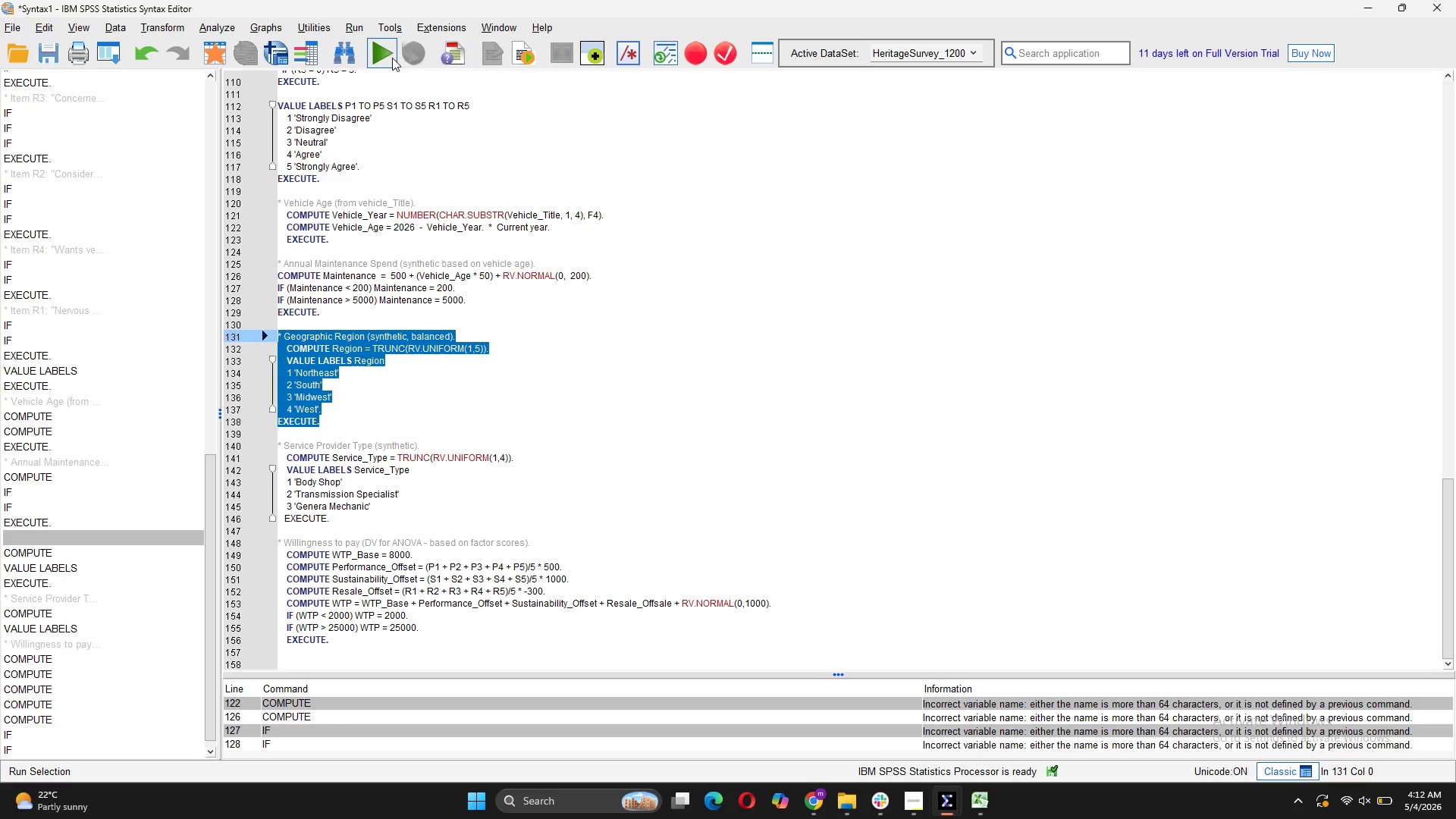 
left_click([387, 58])
 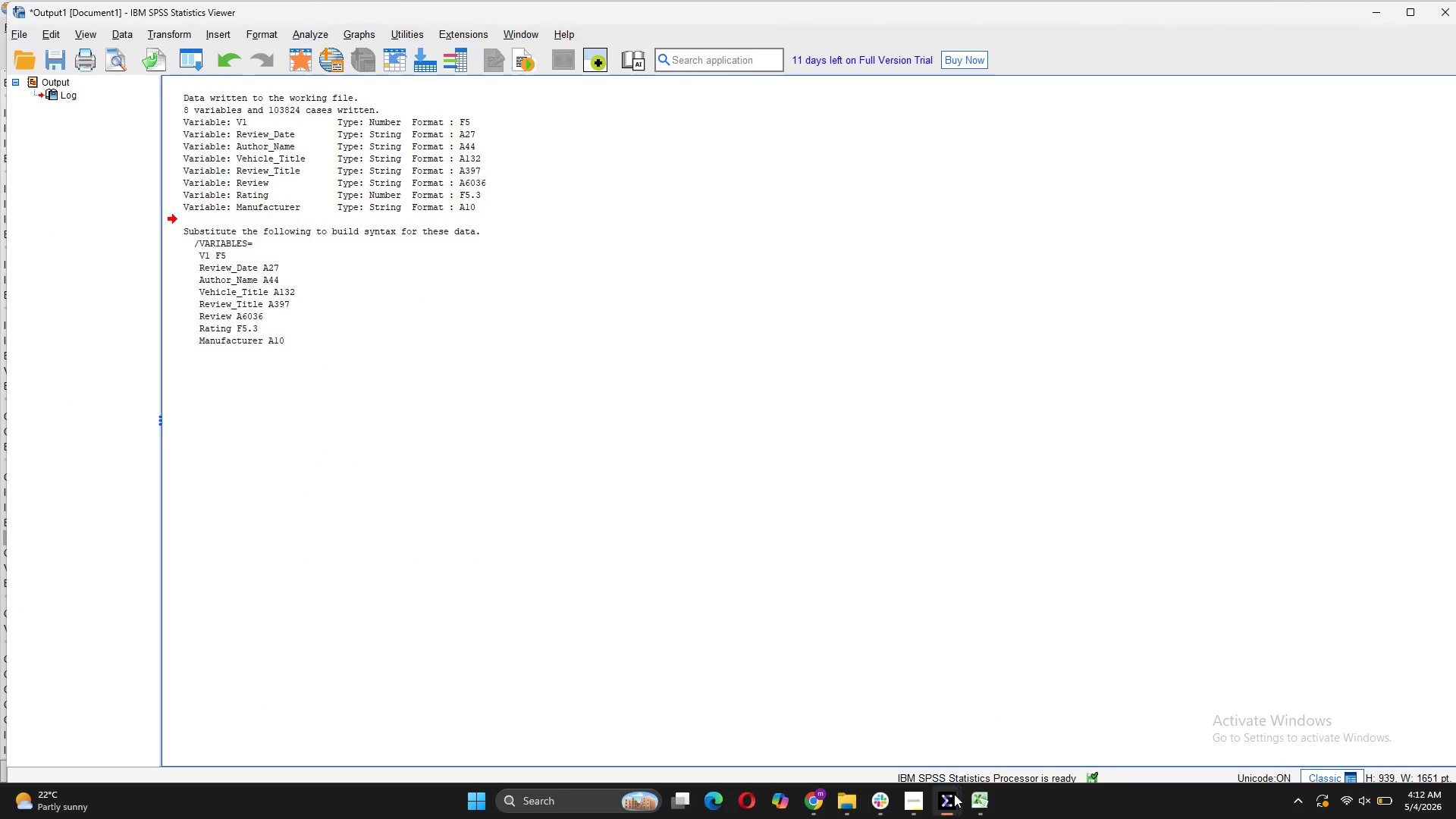 
left_click([965, 733])
 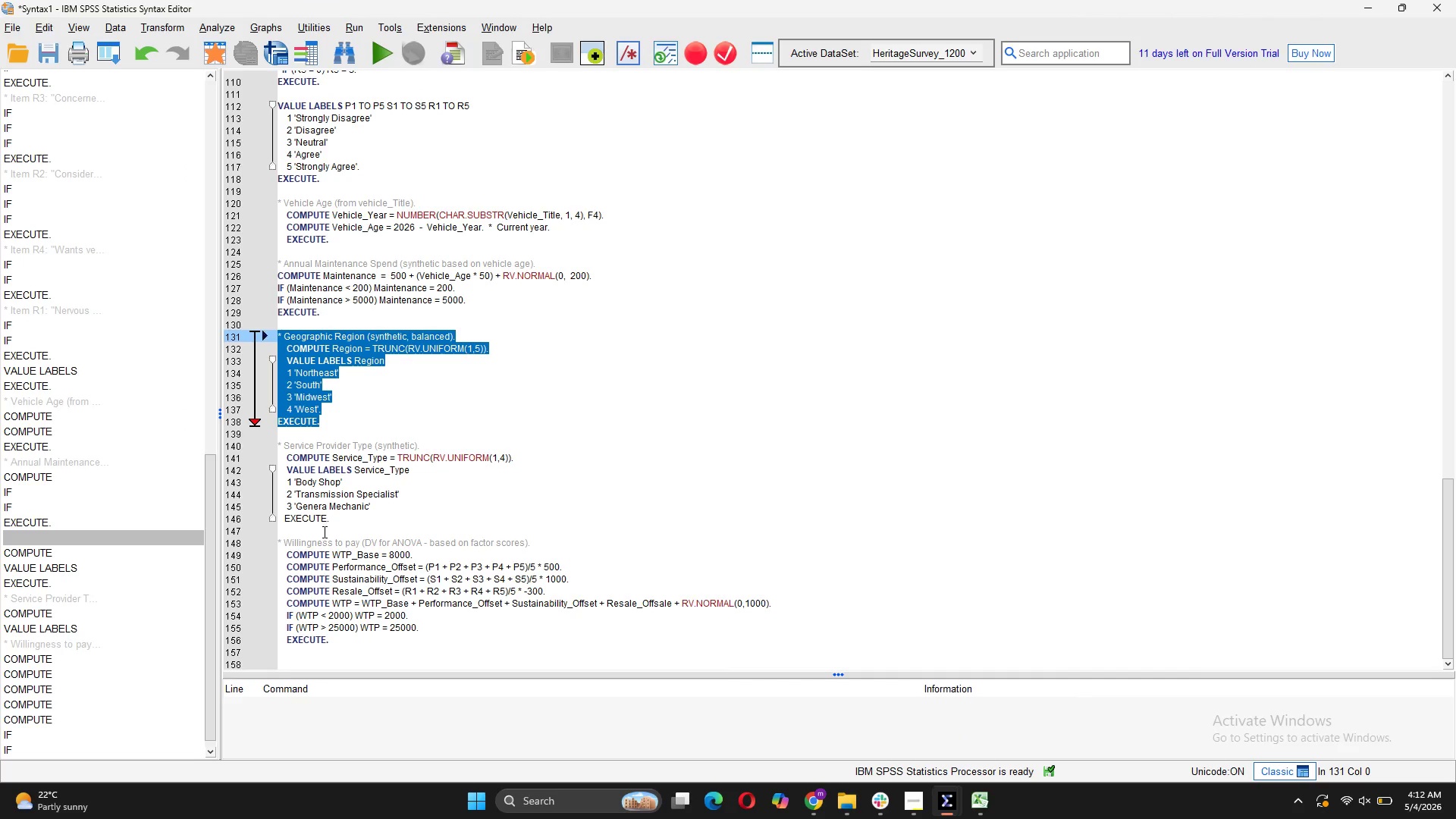 
left_click_drag(start_coordinate=[335, 518], to_coordinate=[275, 444])
 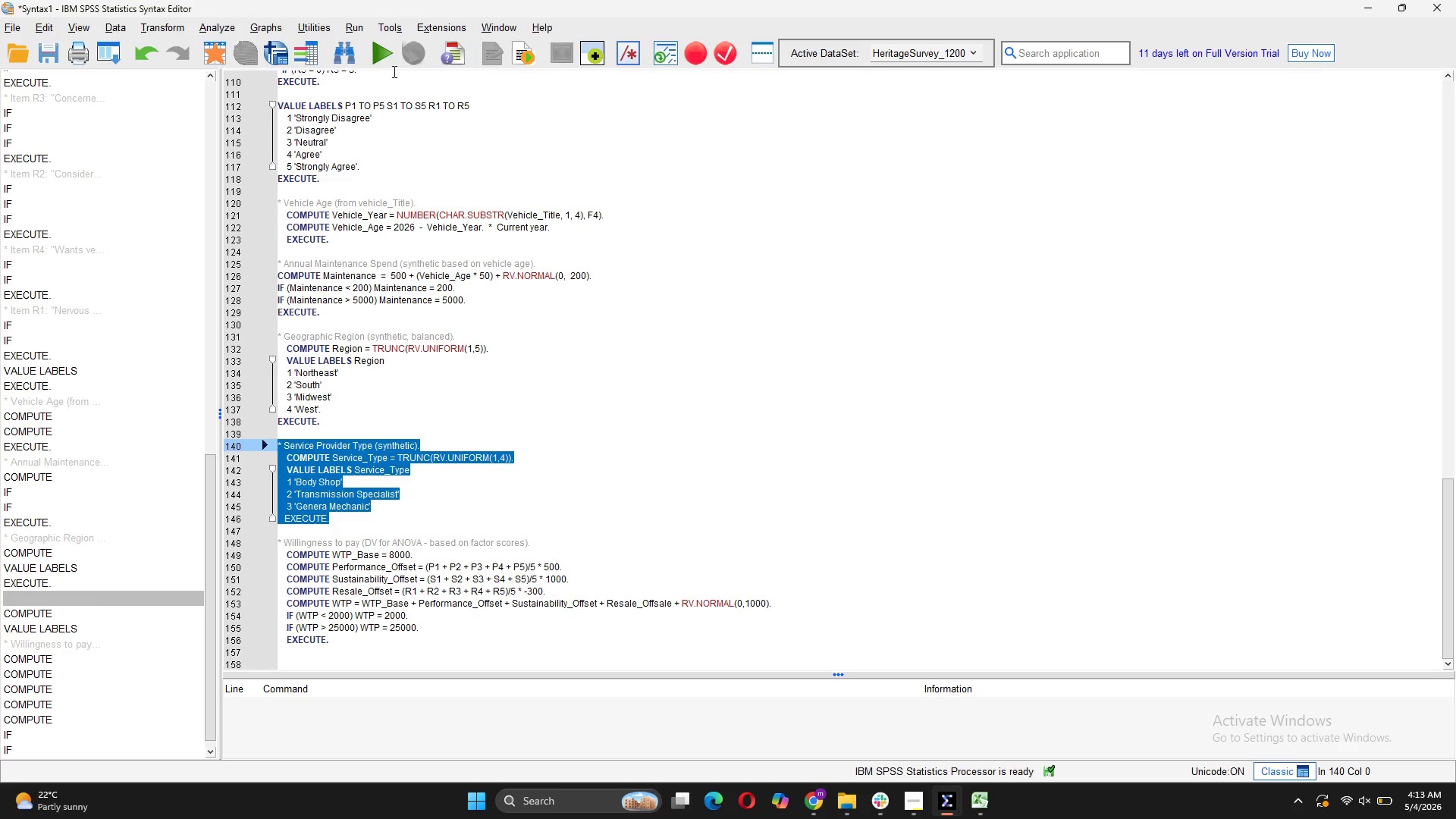 
left_click([389, 58])
 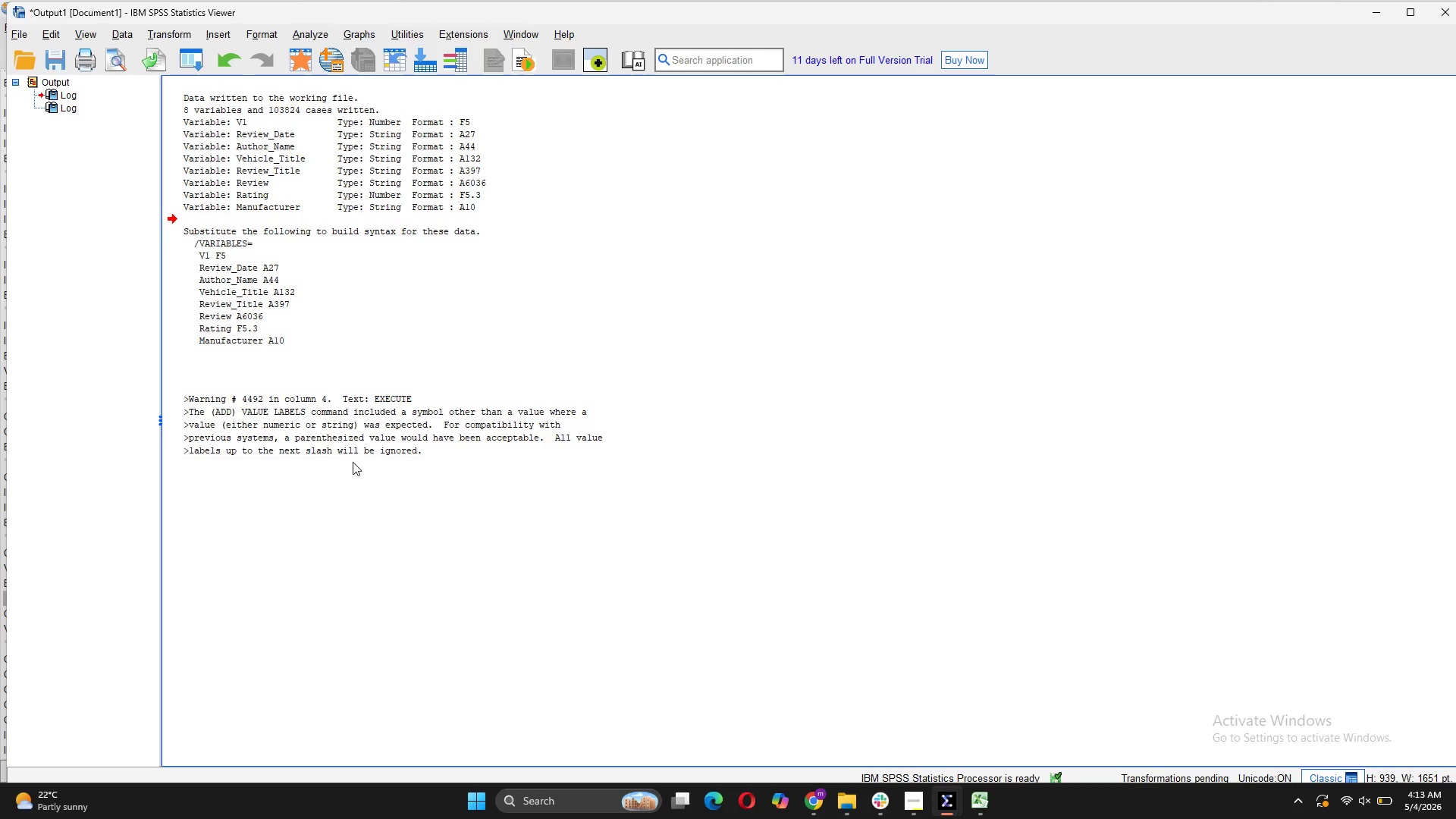 
wait(12.64)
 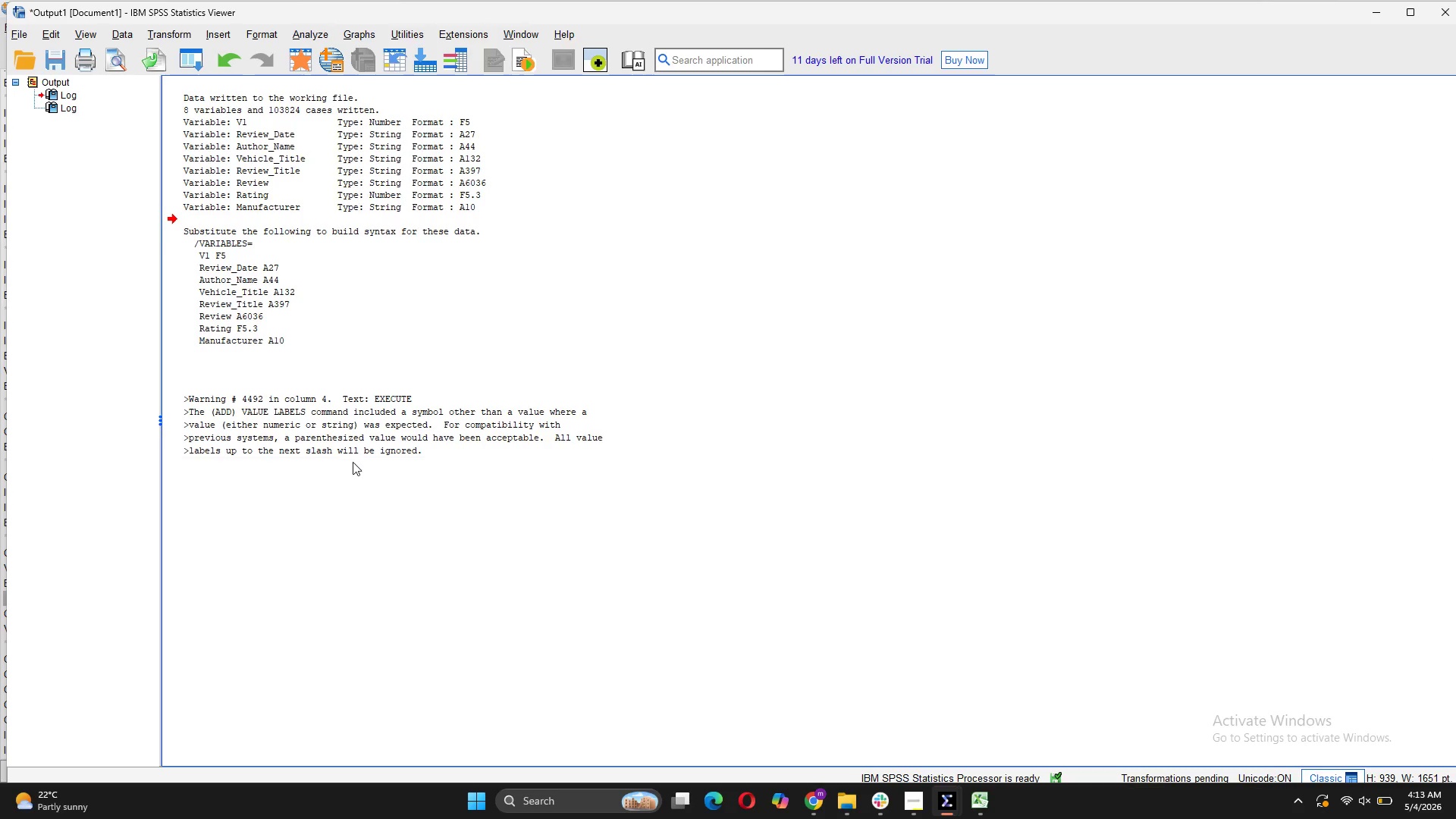 
left_click([968, 745])
 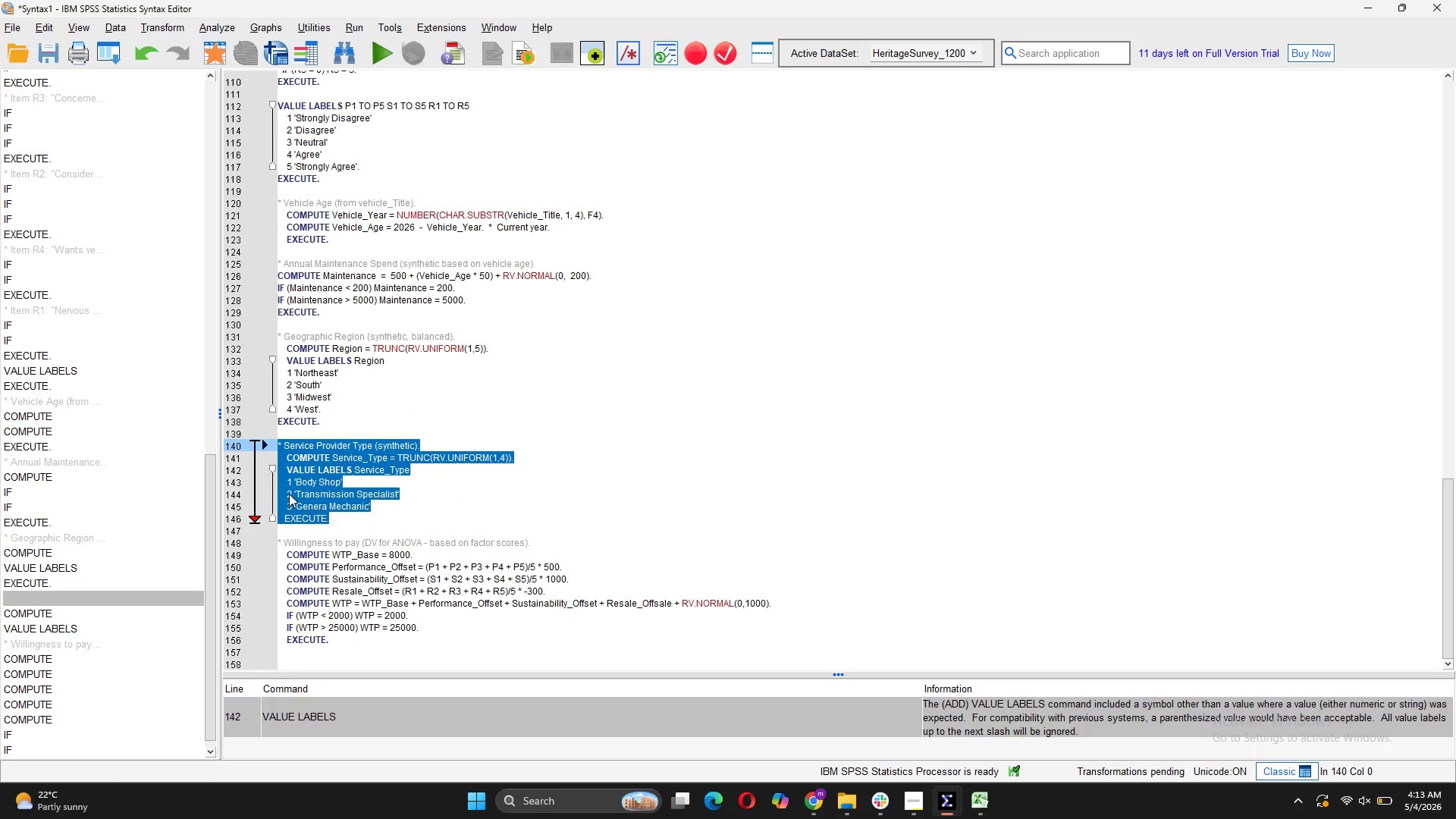 
mouse_move([432, 538])
 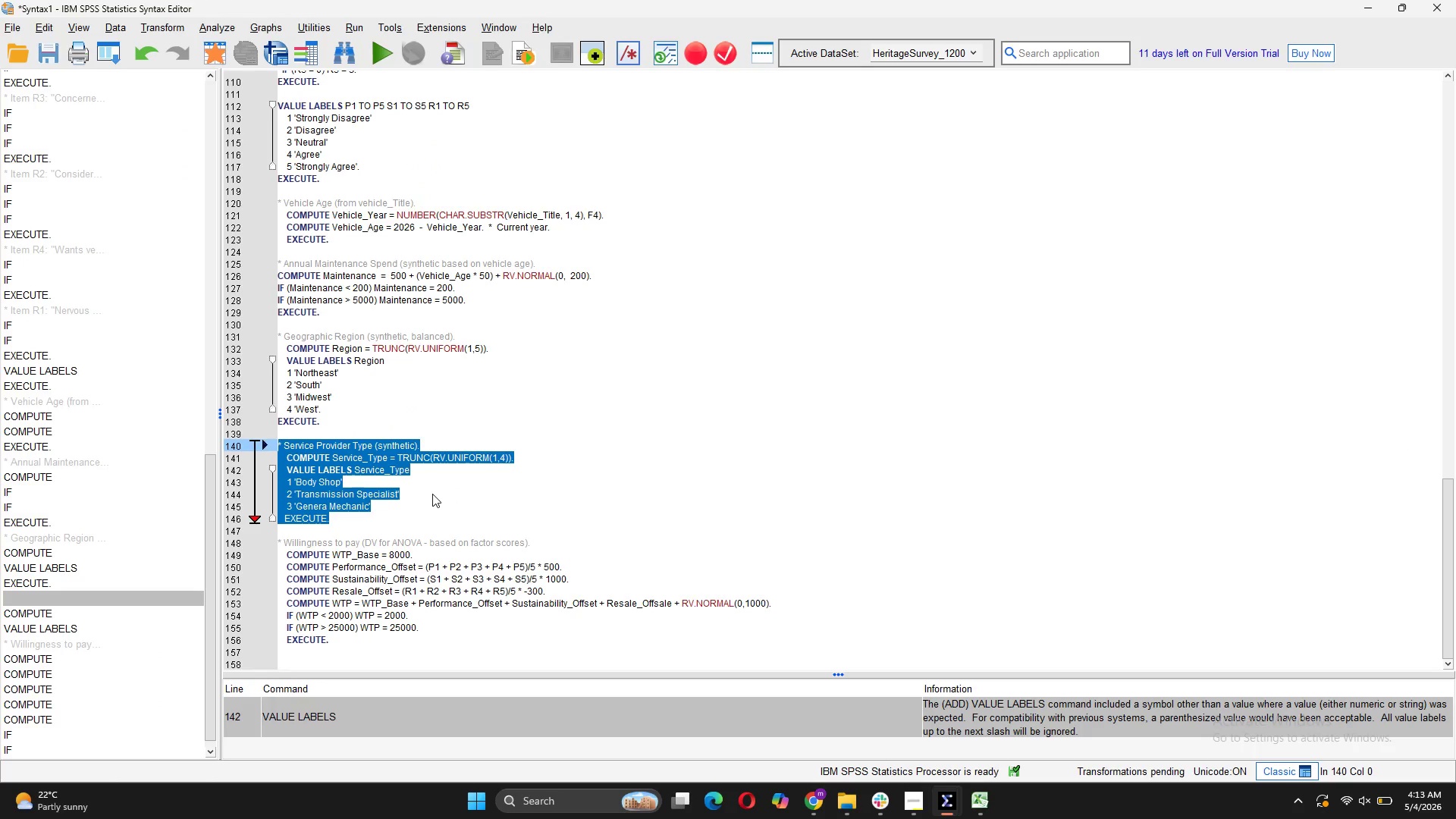 
left_click([406, 510])
 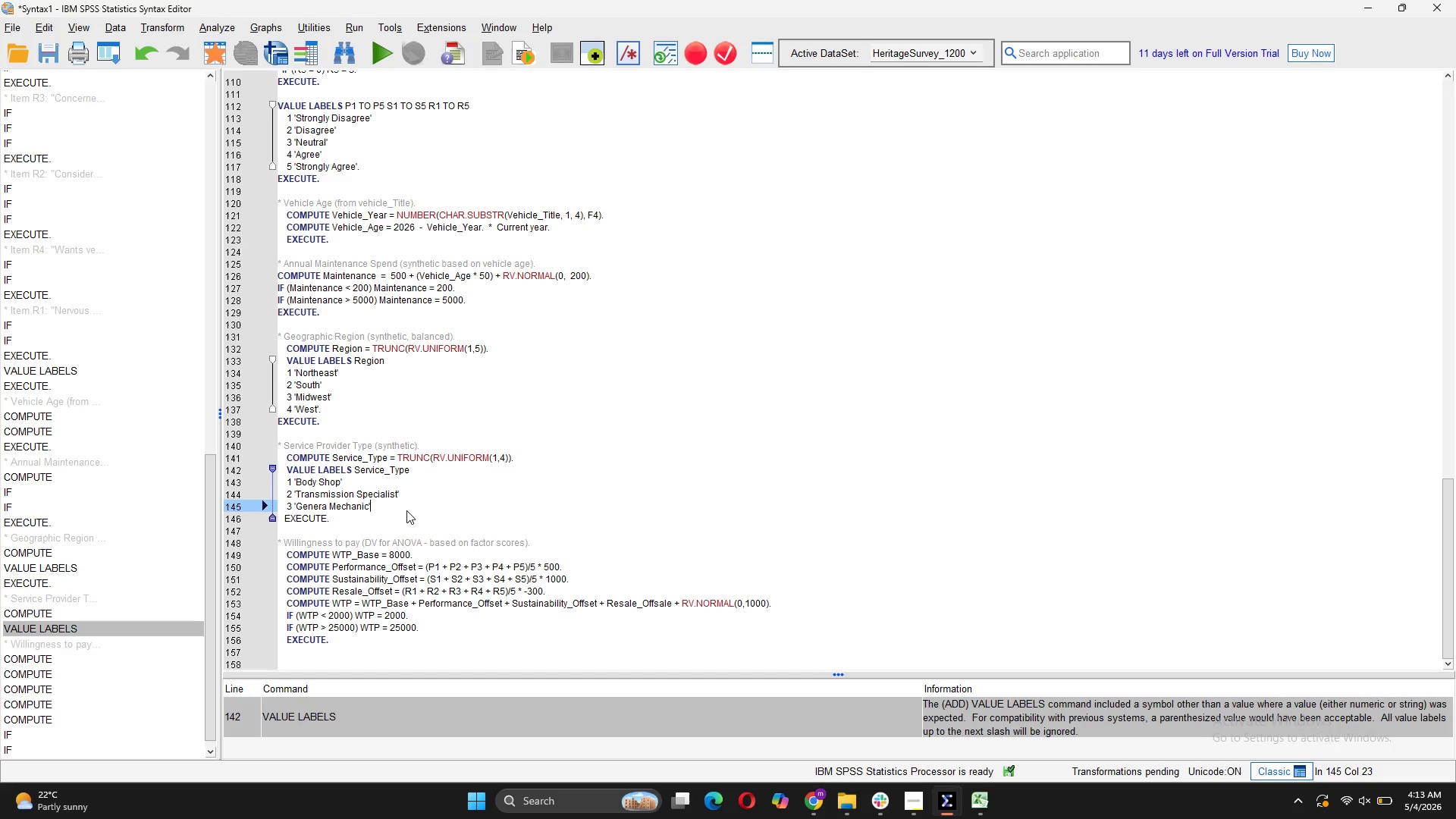 
key(Period)
 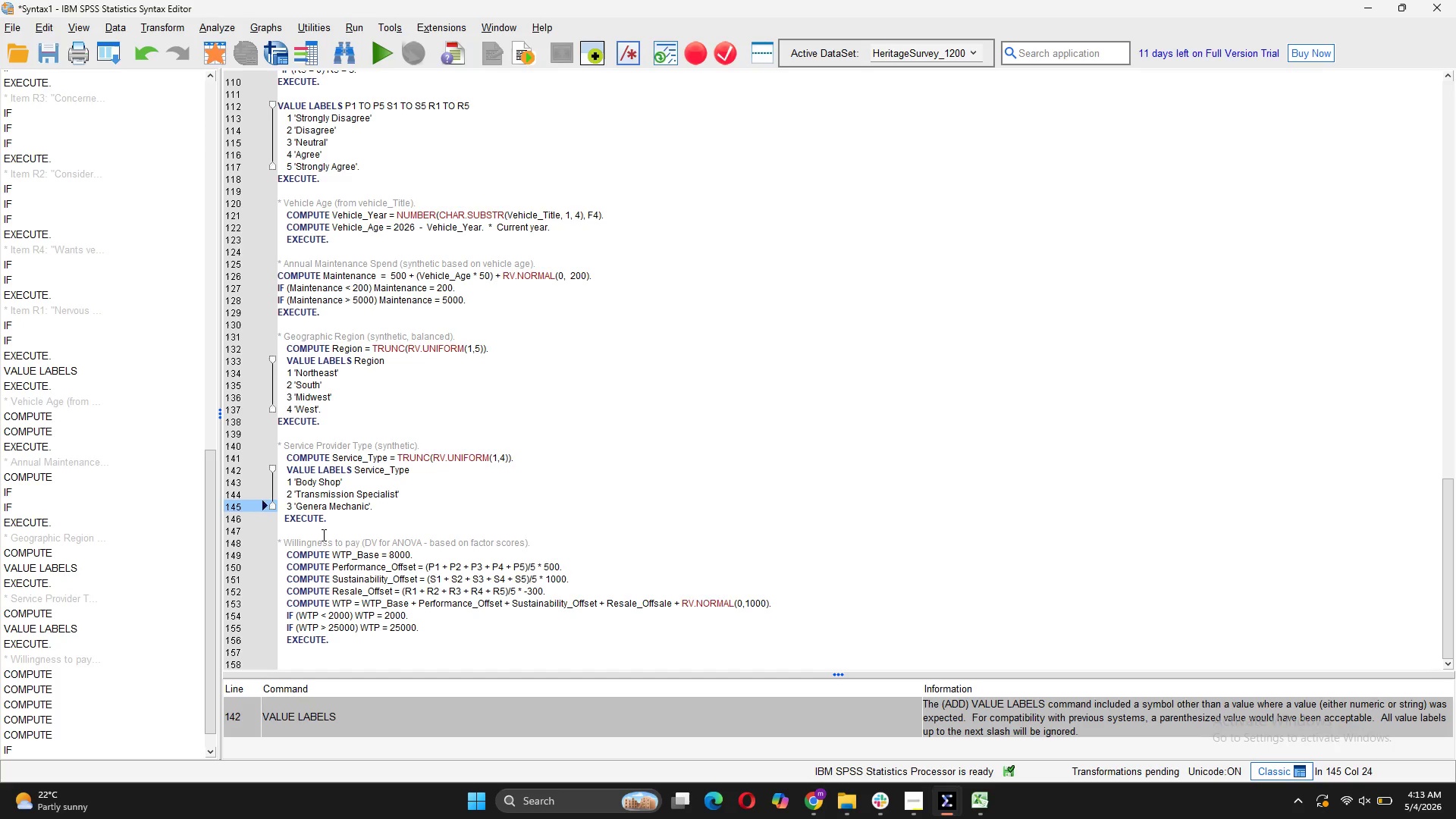 
left_click([328, 510])
 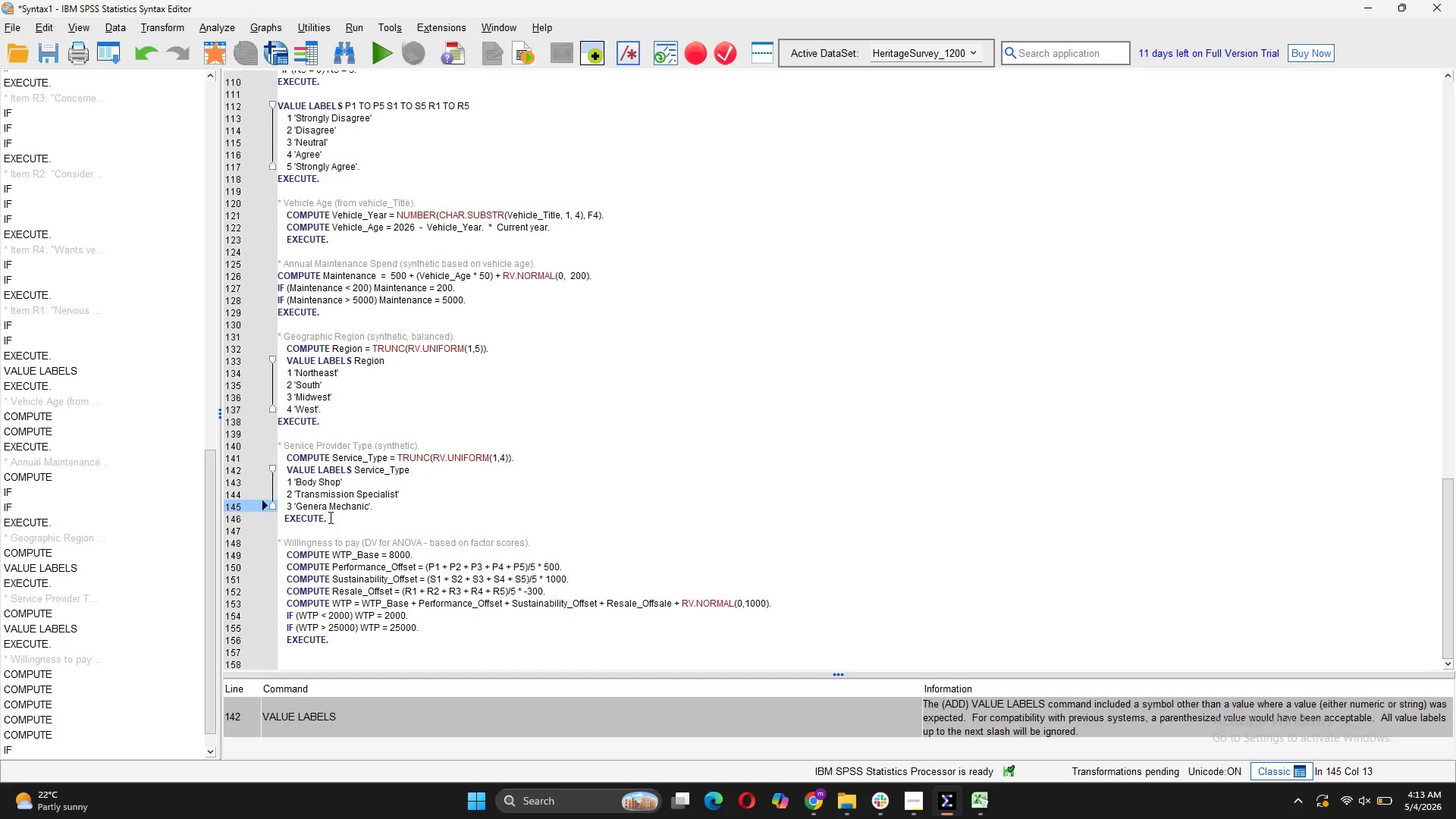 
left_click_drag(start_coordinate=[329, 517], to_coordinate=[280, 450])
 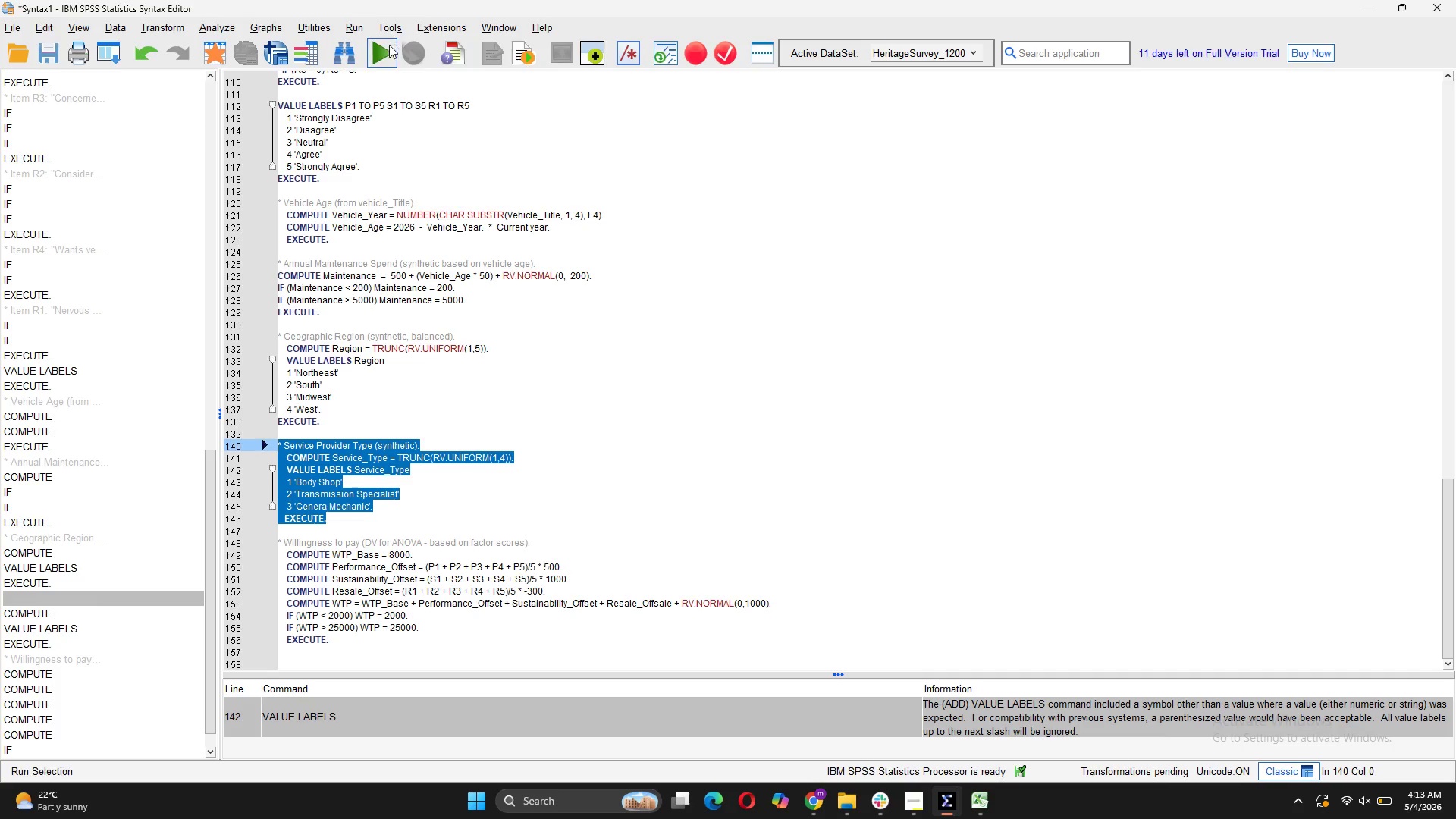 
left_click([384, 49])
 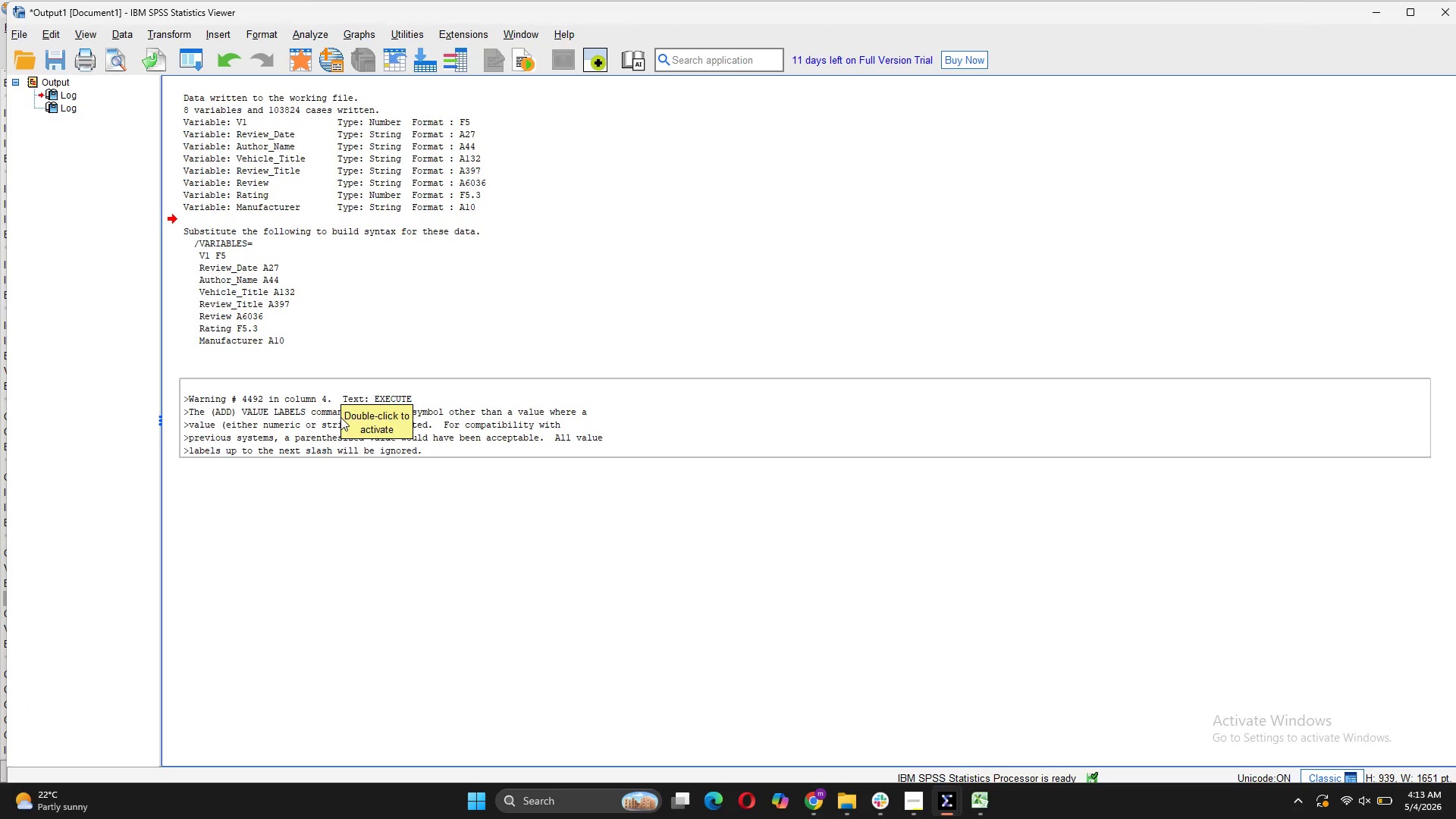 
left_click([491, 448])
 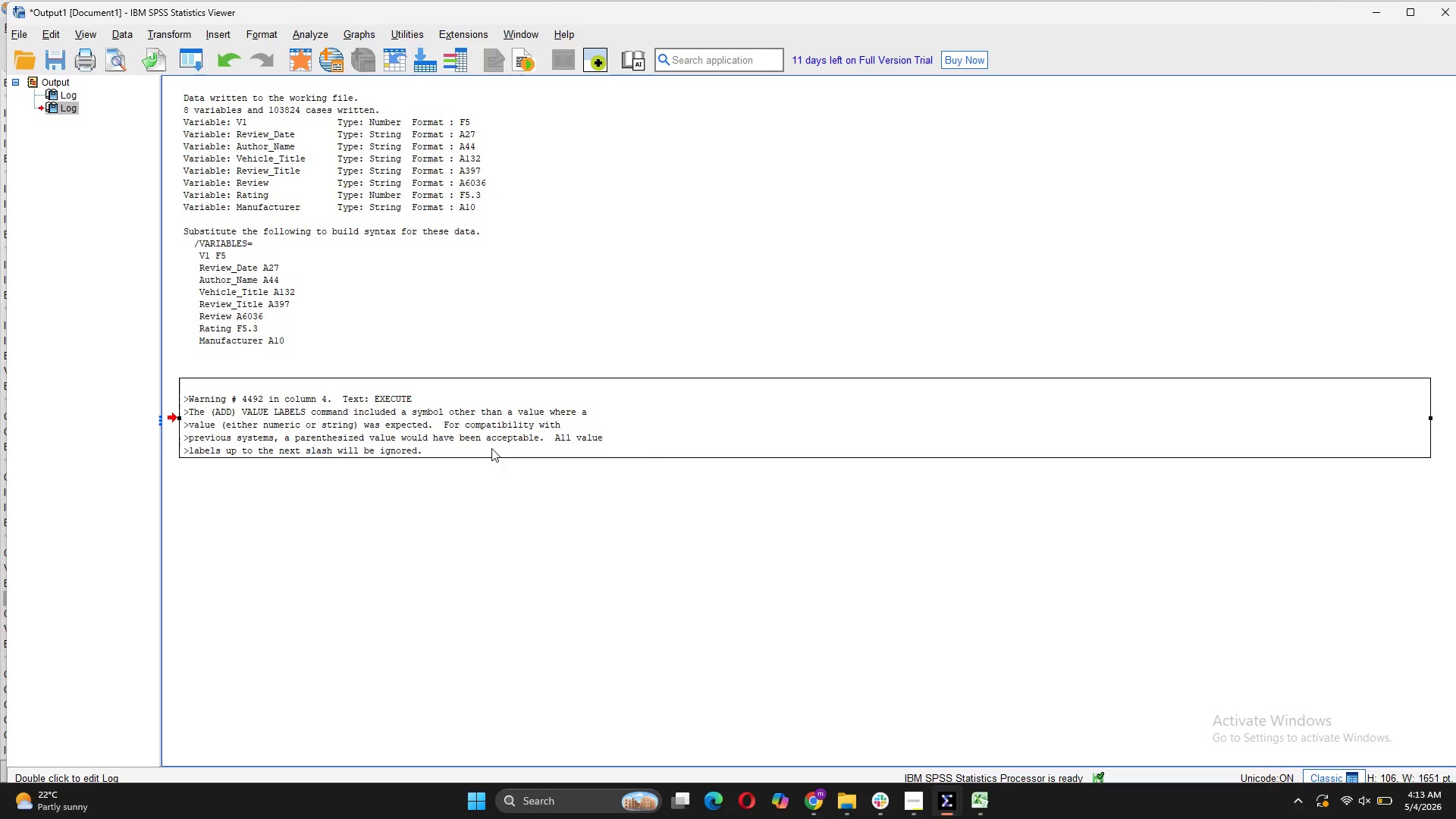 
right_click([491, 448])
 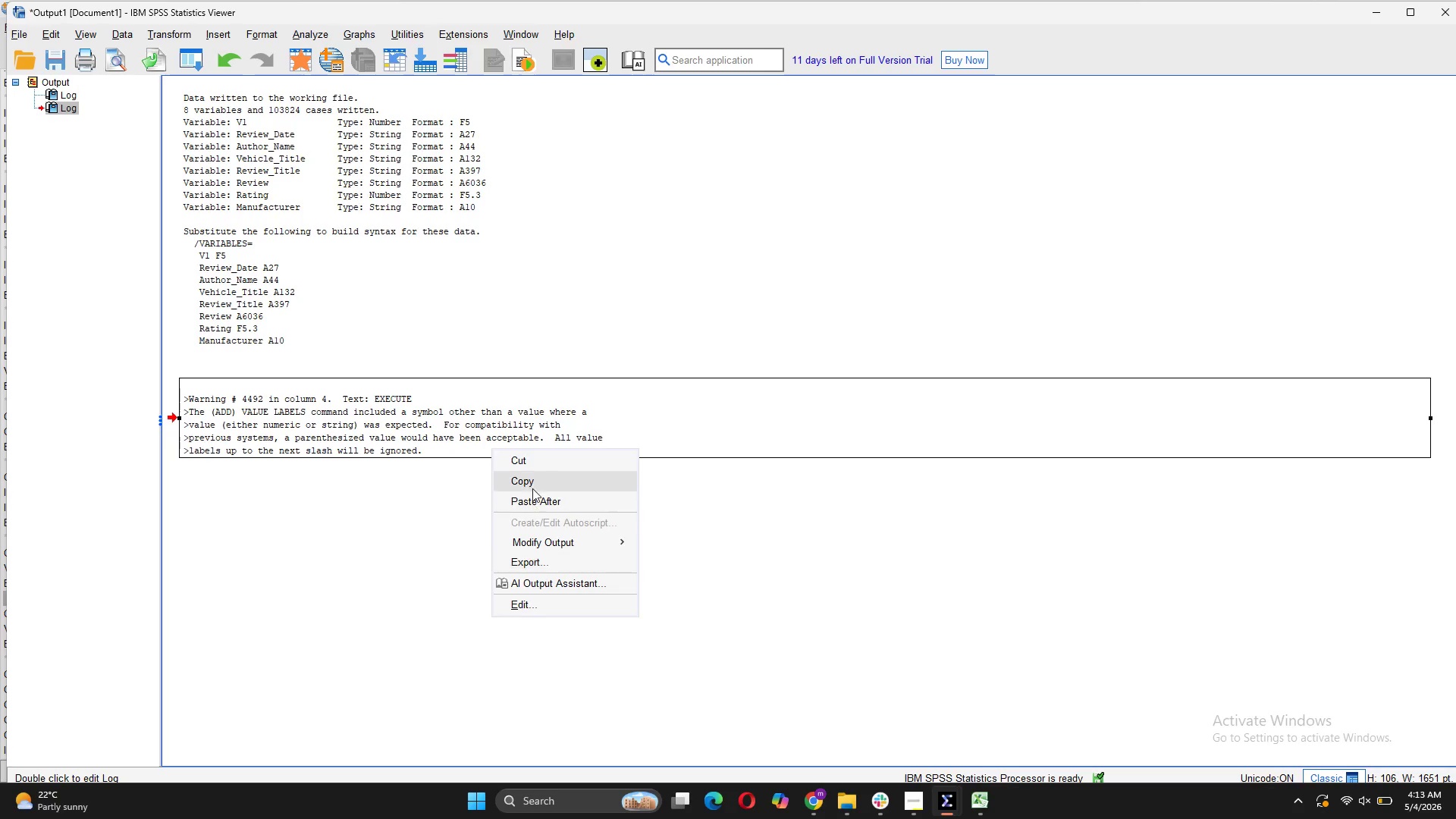 
left_click([532, 462])
 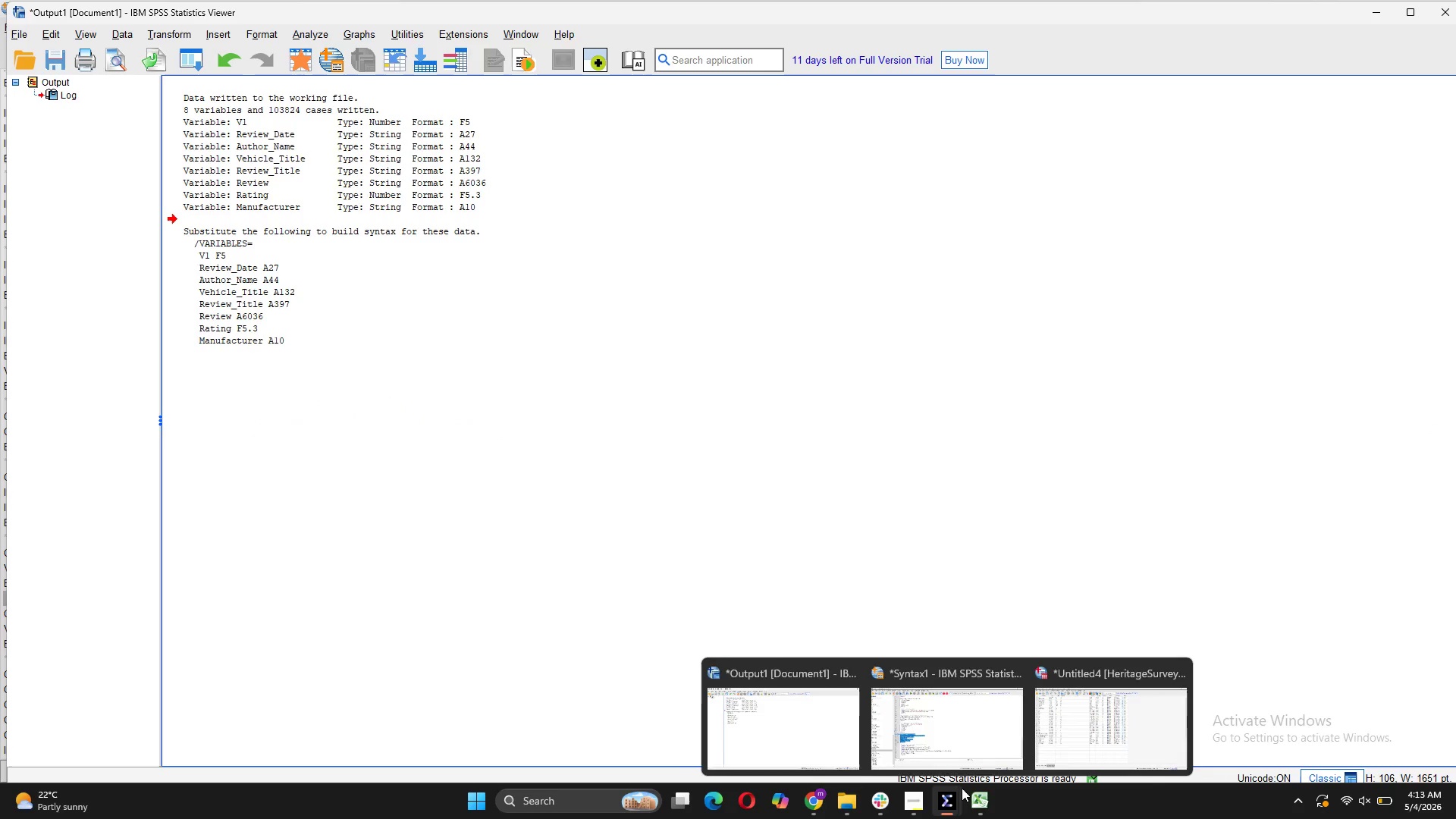 
left_click([977, 739])
 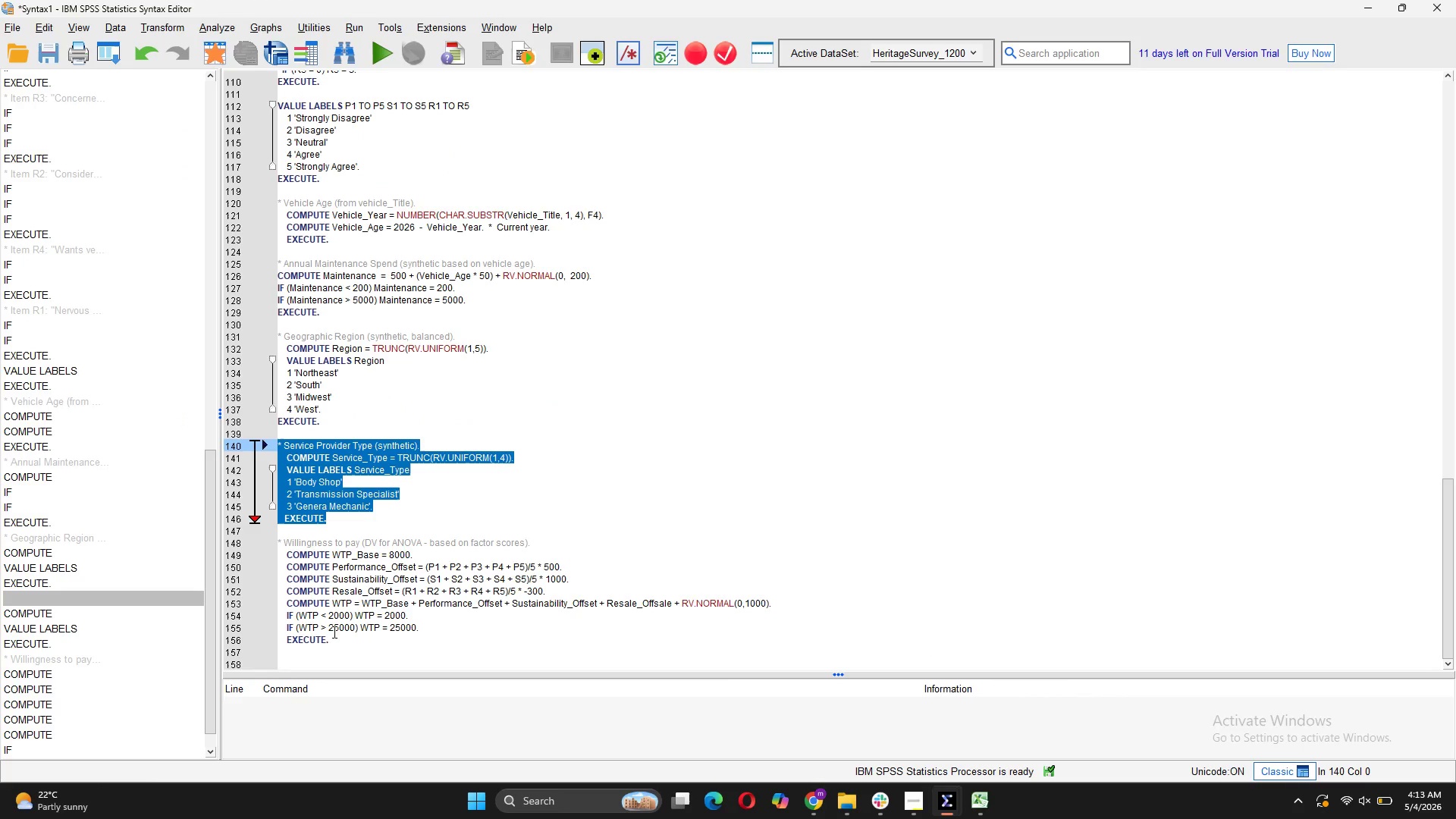 
mouse_move([456, 542])
 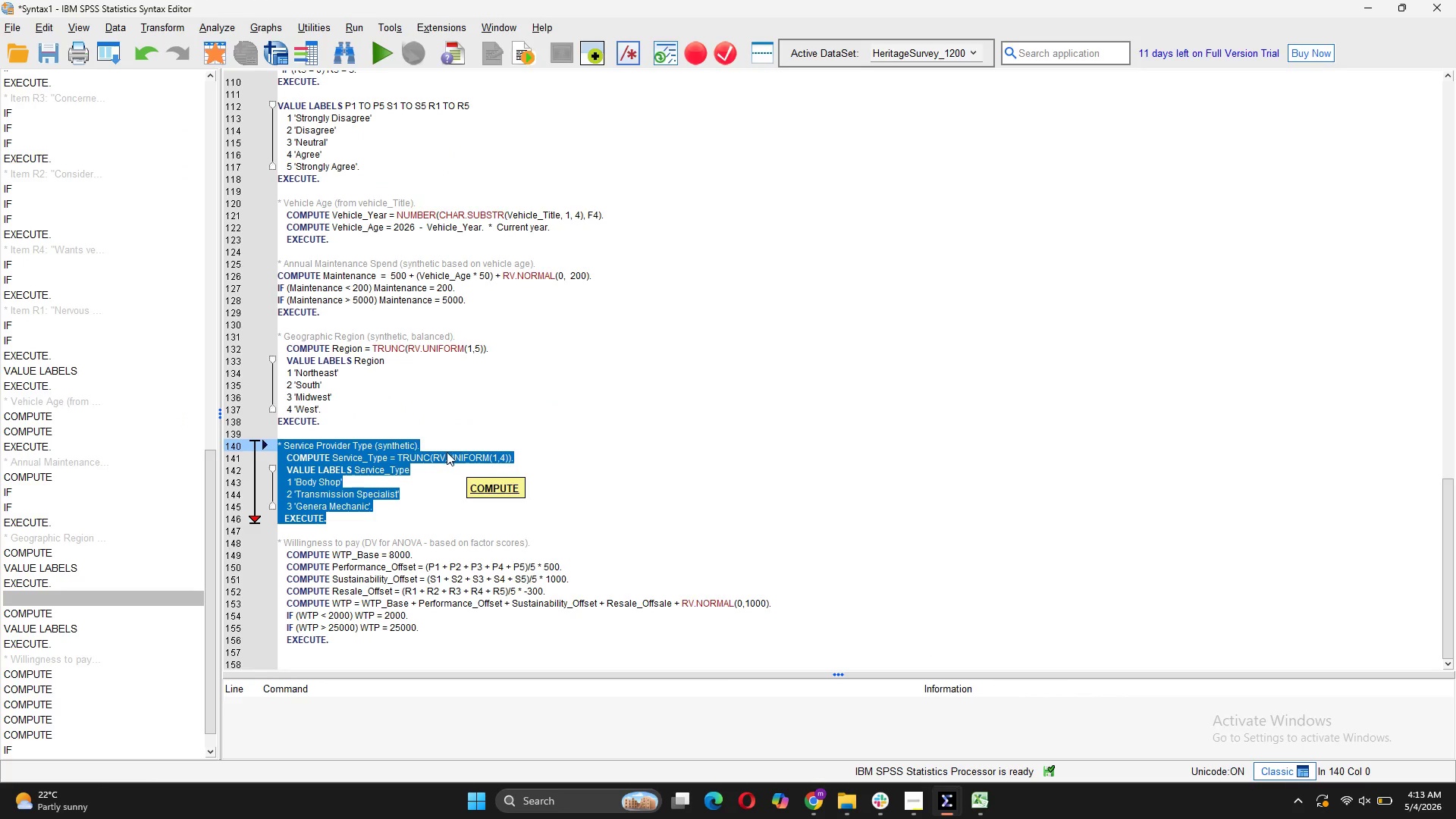 
mouse_move([364, 441])
 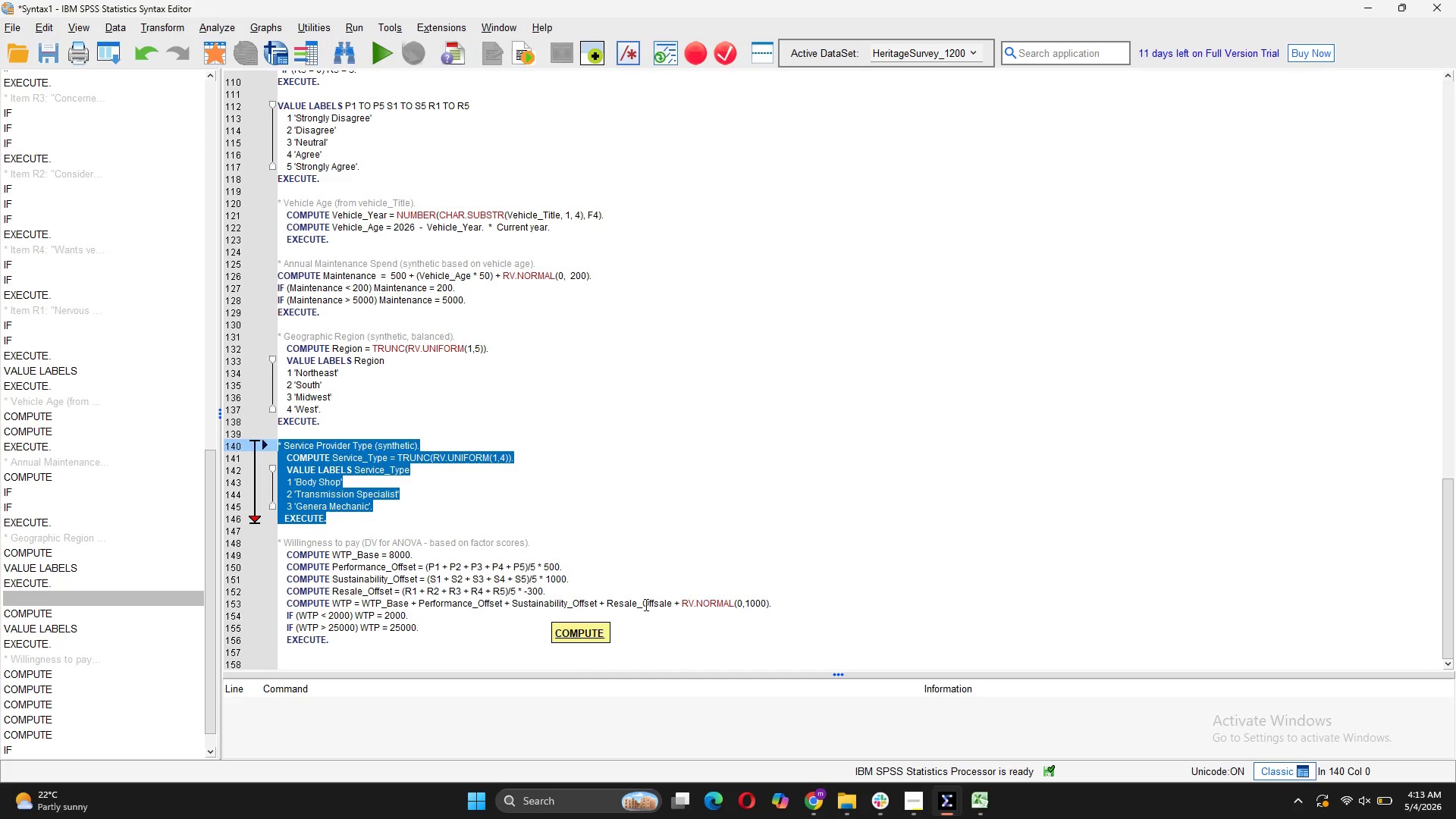 
left_click_drag(start_coordinate=[340, 642], to_coordinate=[277, 541])
 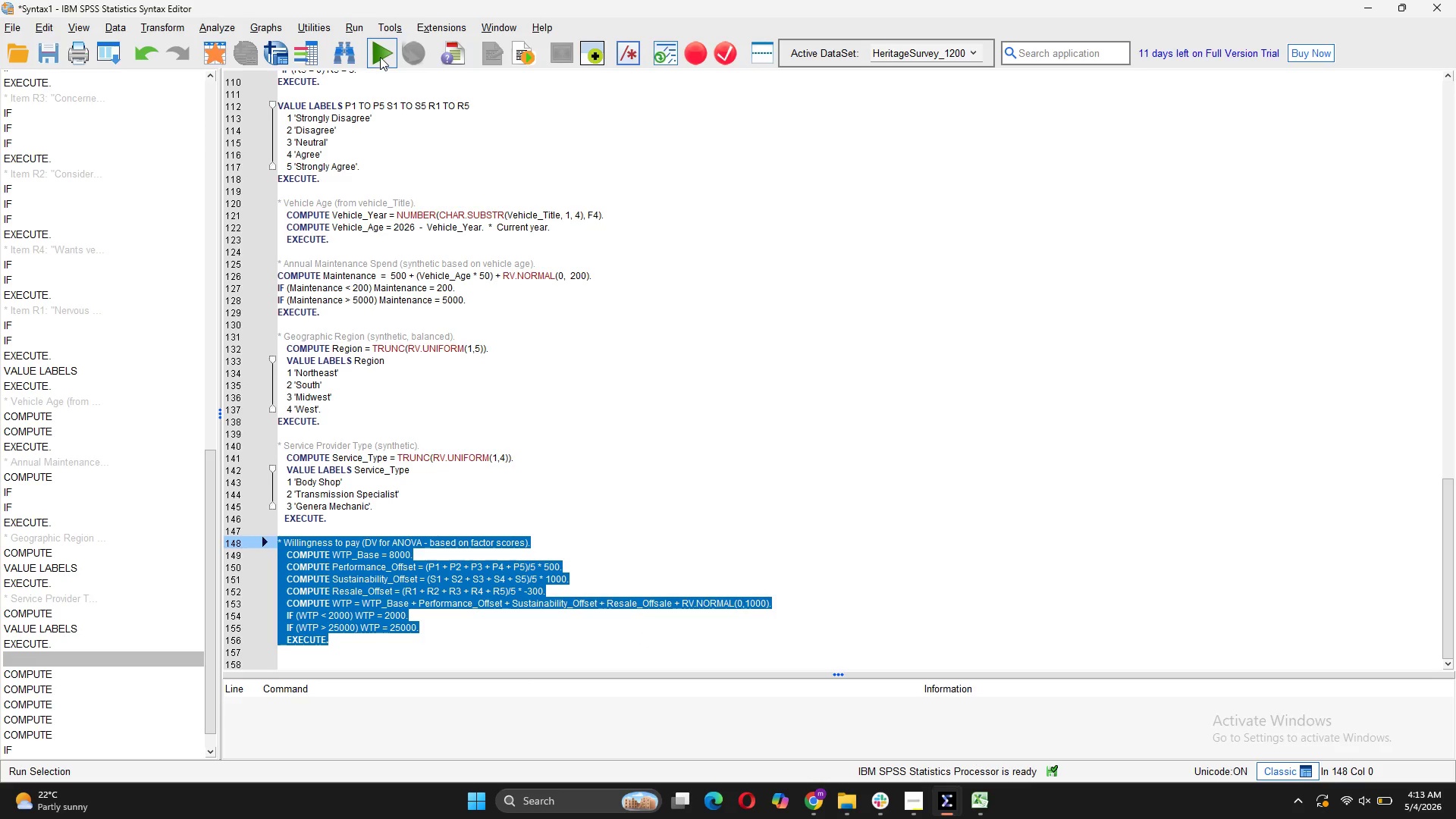 
left_click([381, 57])
 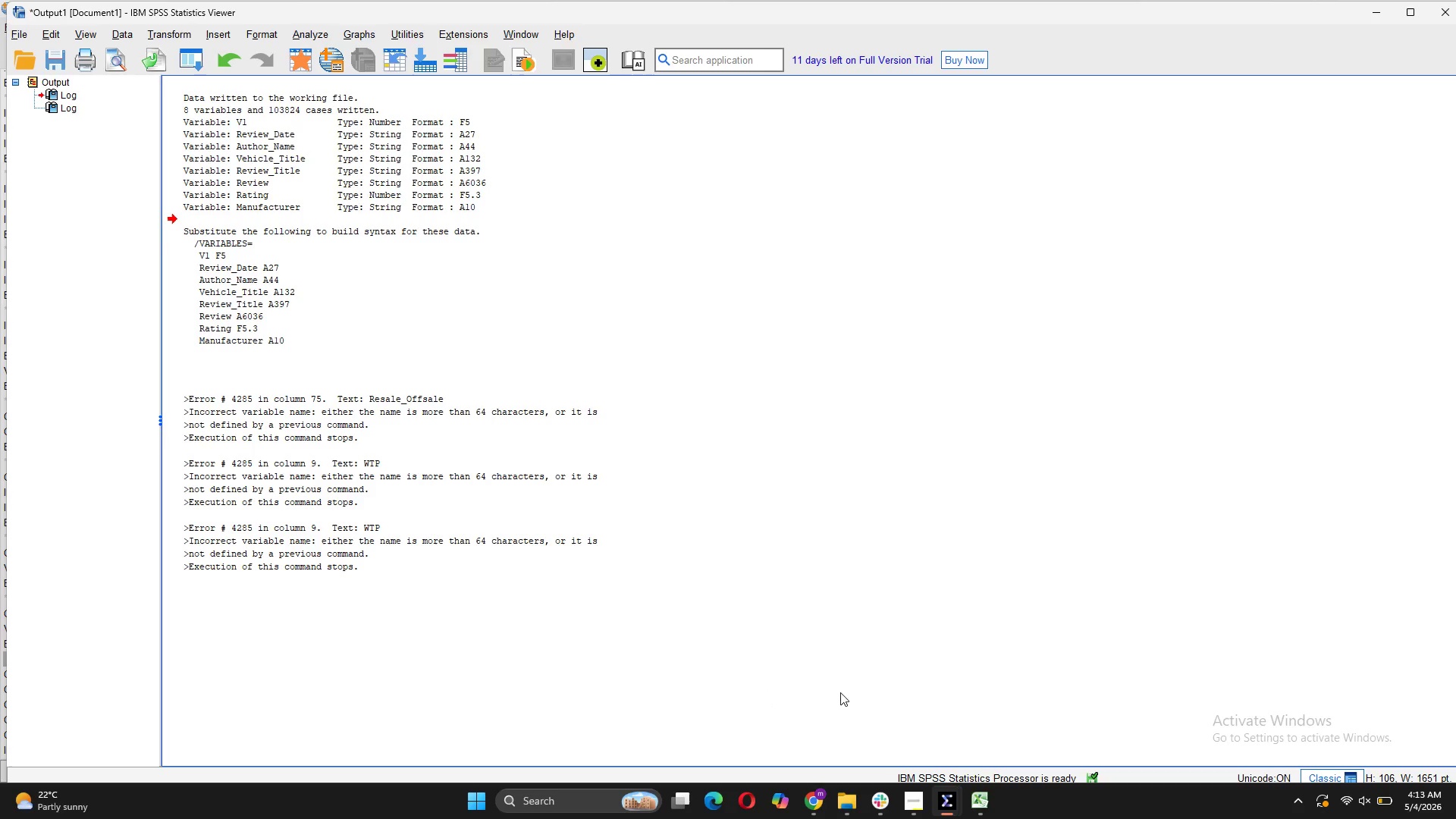 
wait(6.36)
 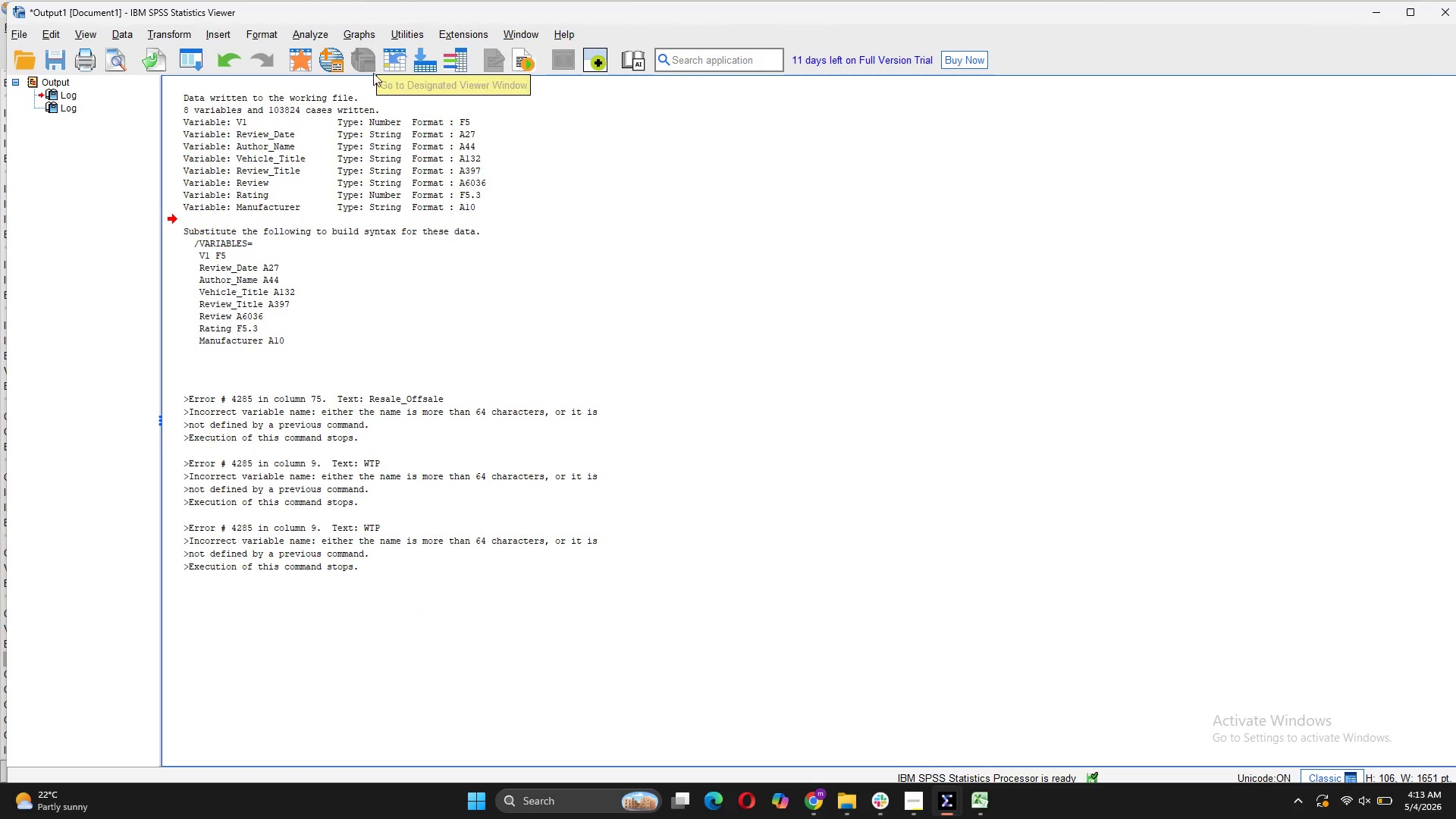 
left_click([975, 740])
 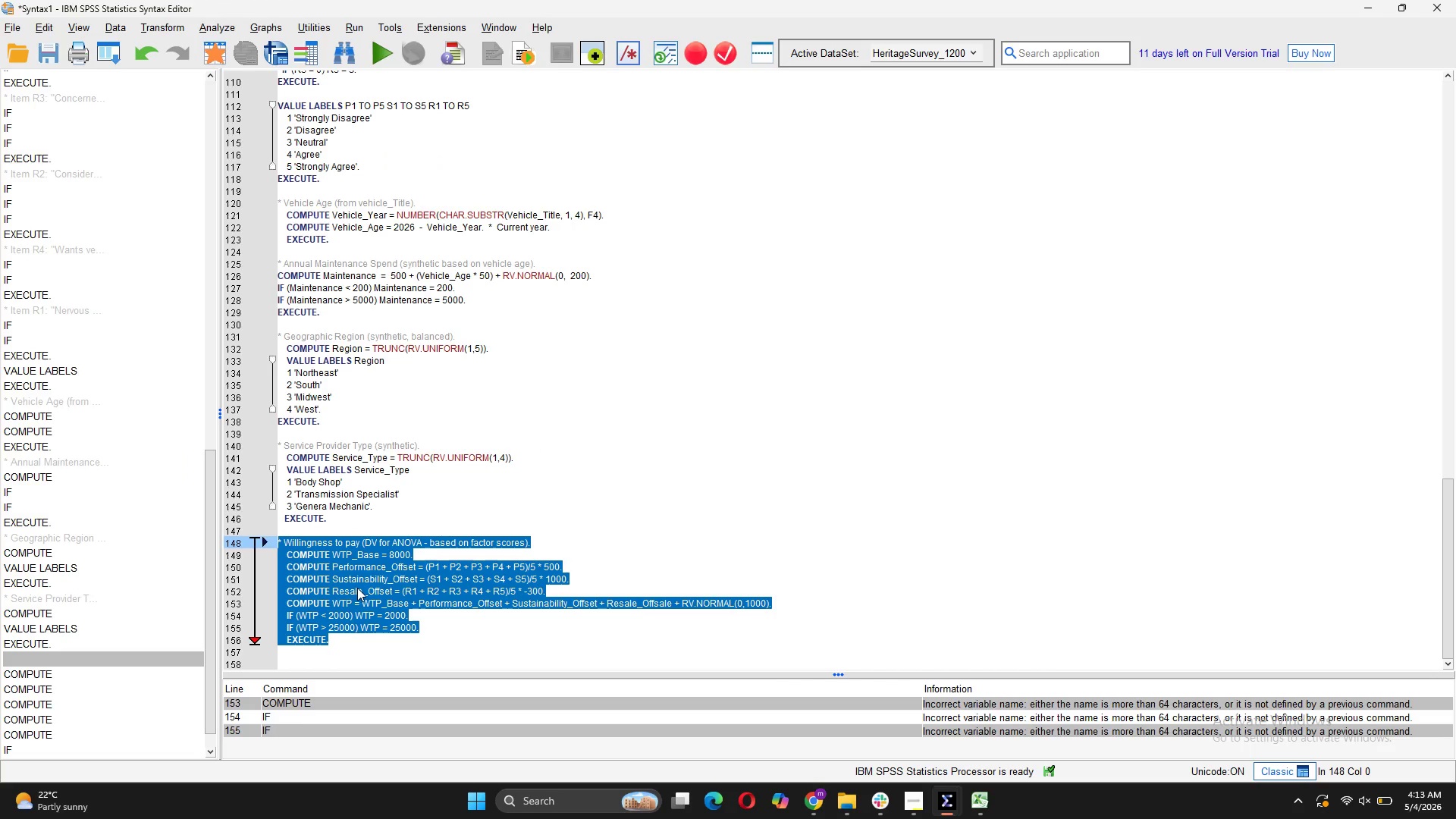 
left_click([426, 557])
 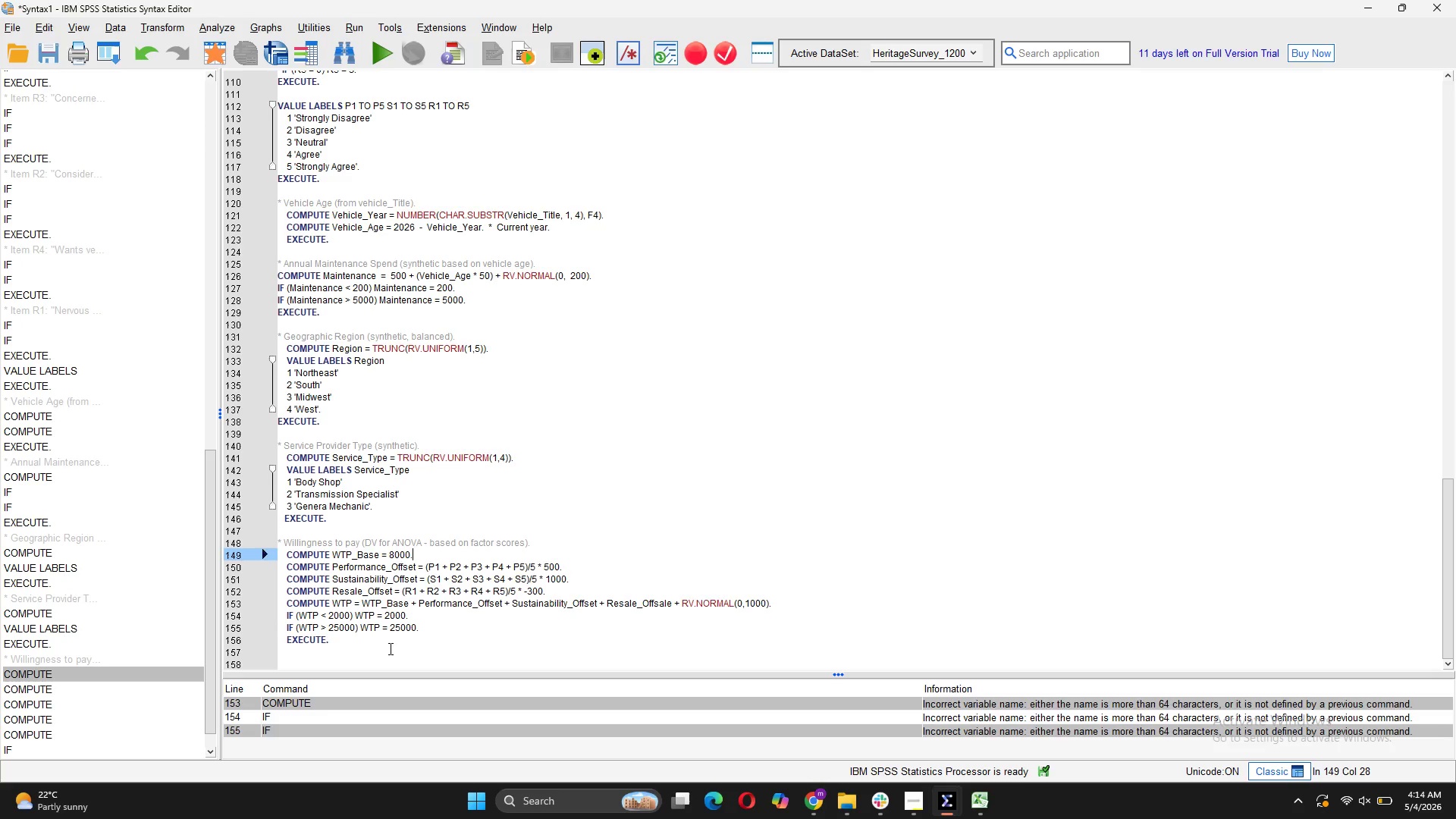 
wait(13.35)
 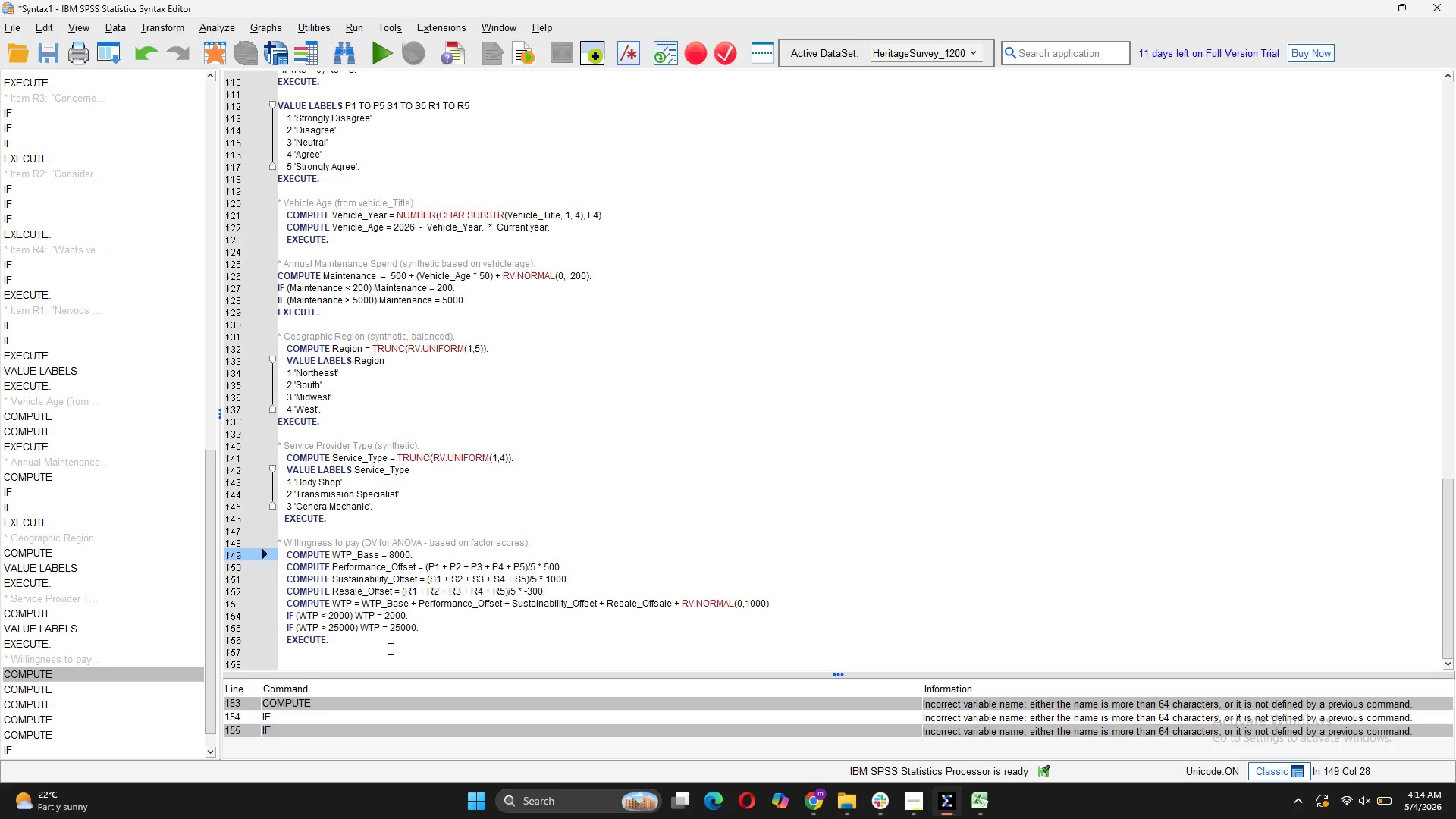 
mouse_move([272, 620])
 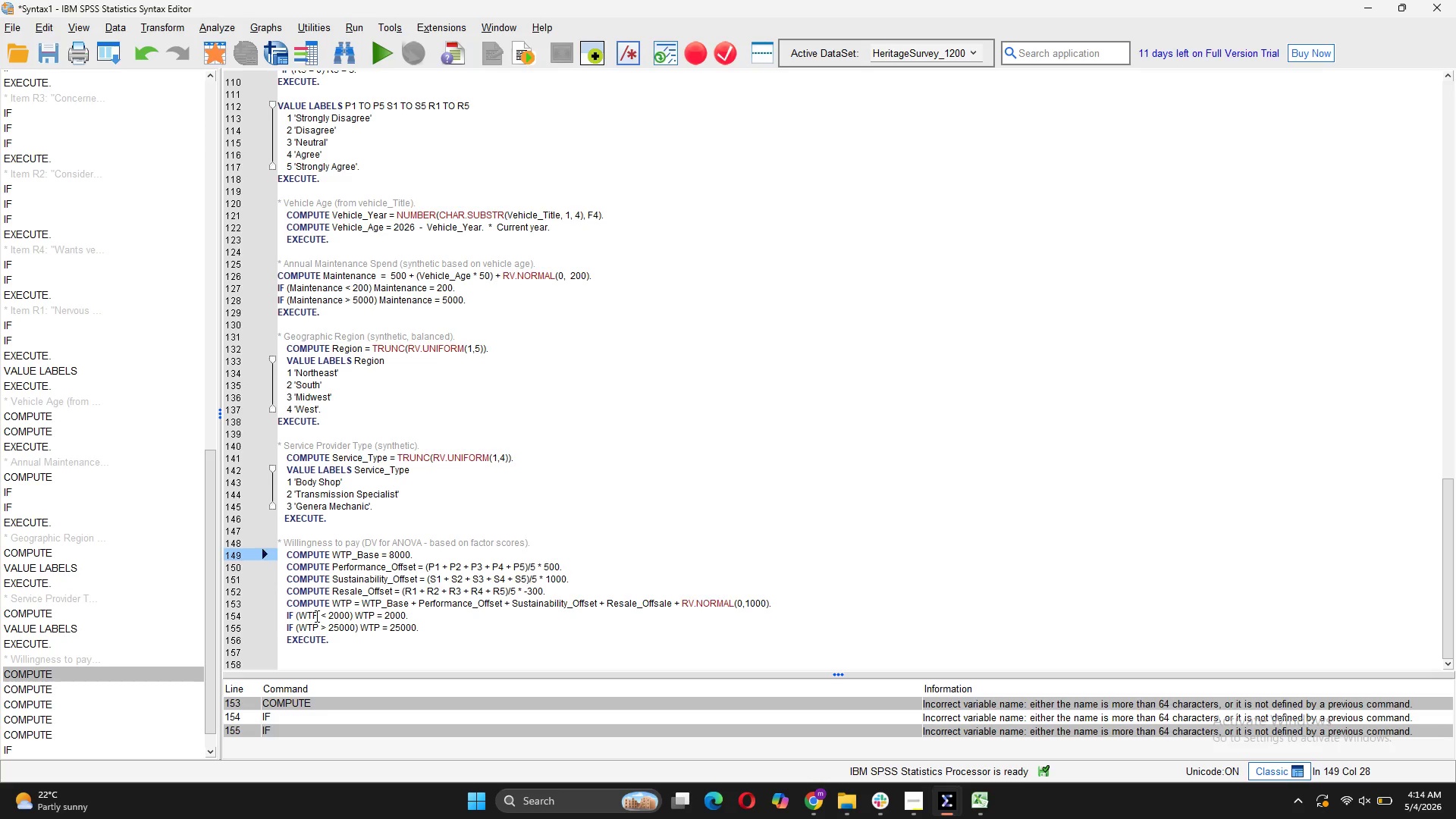 
wait(6.42)
 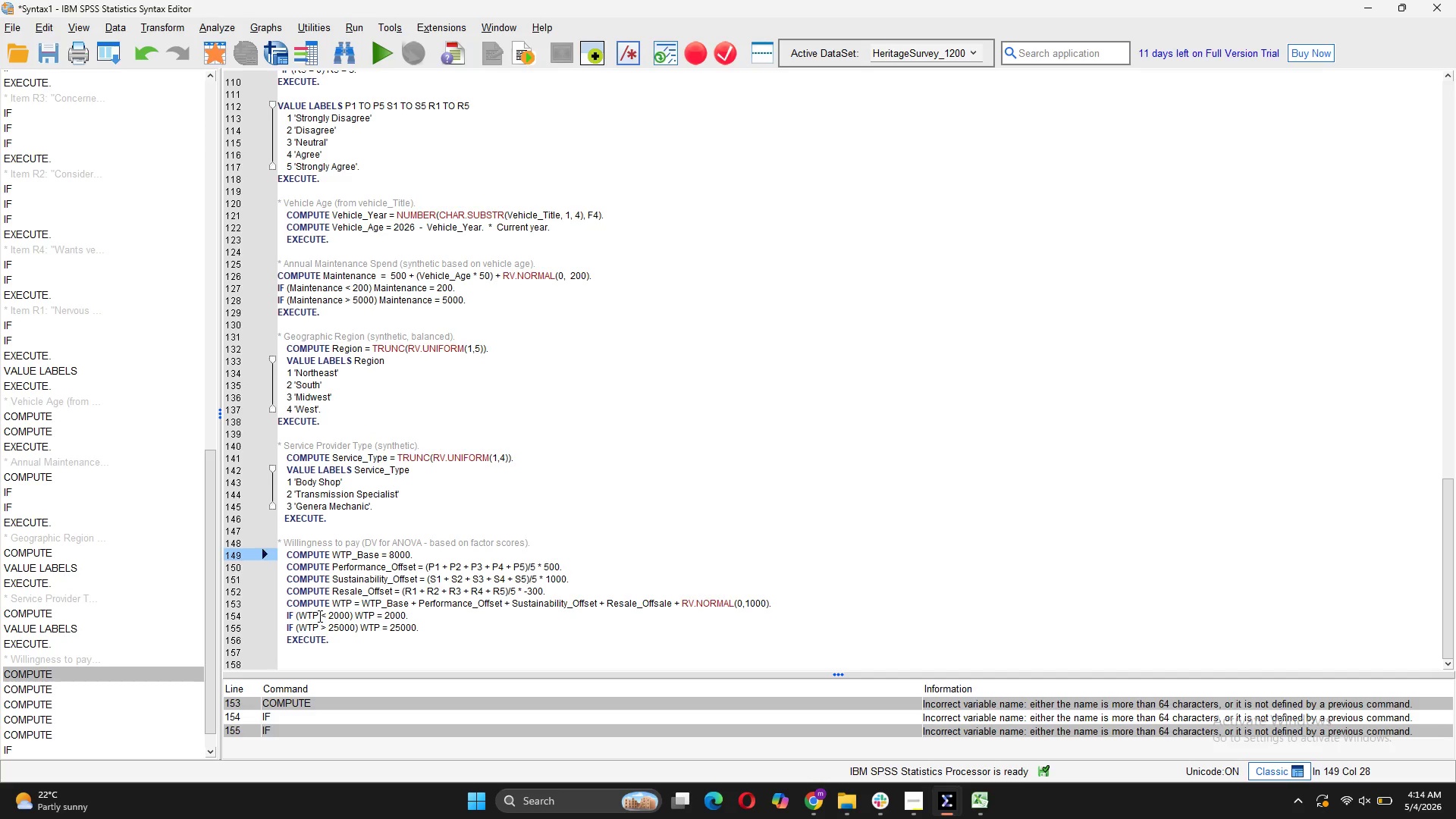 
left_click([321, 615])
 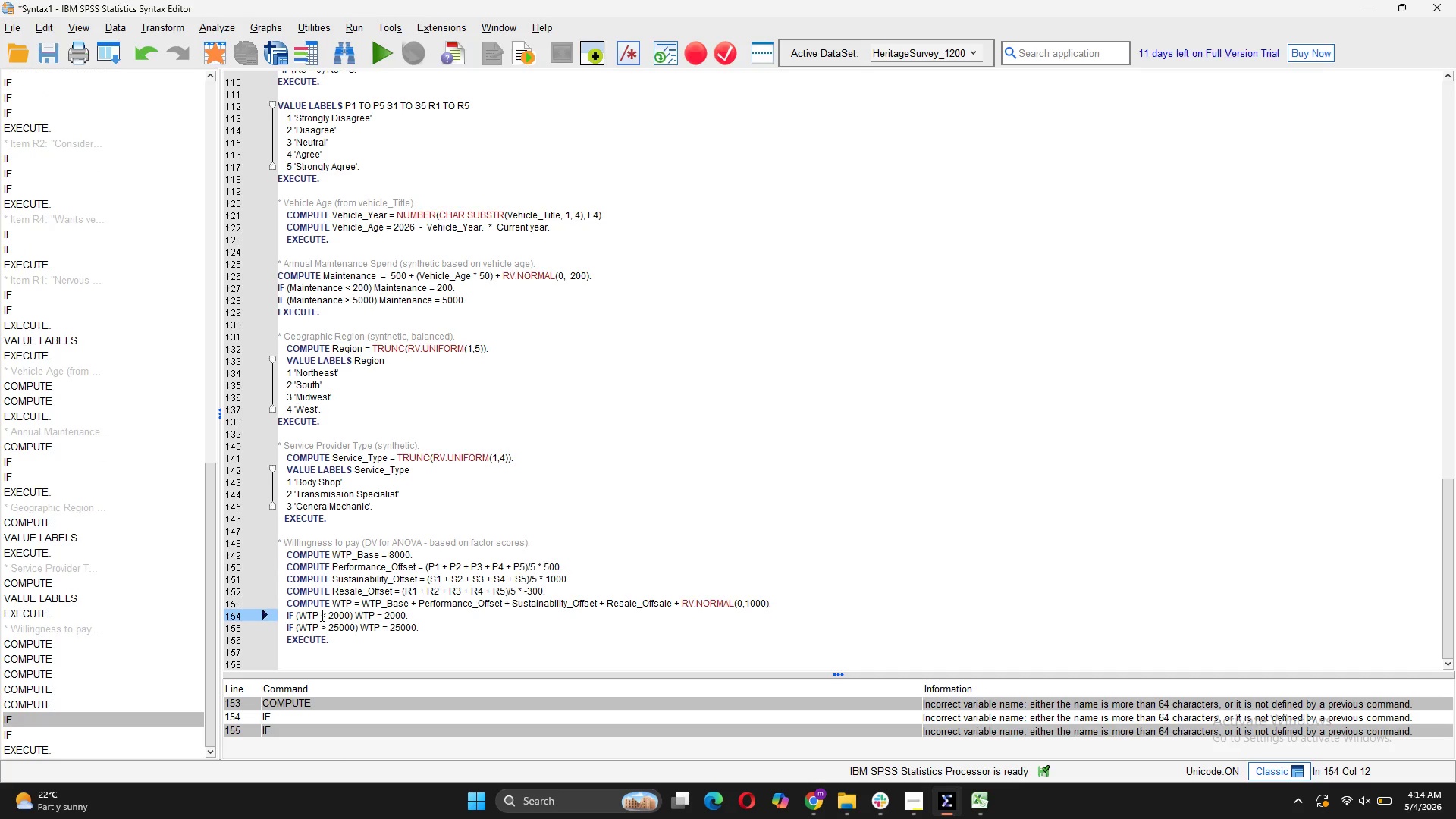 
key(Space)
 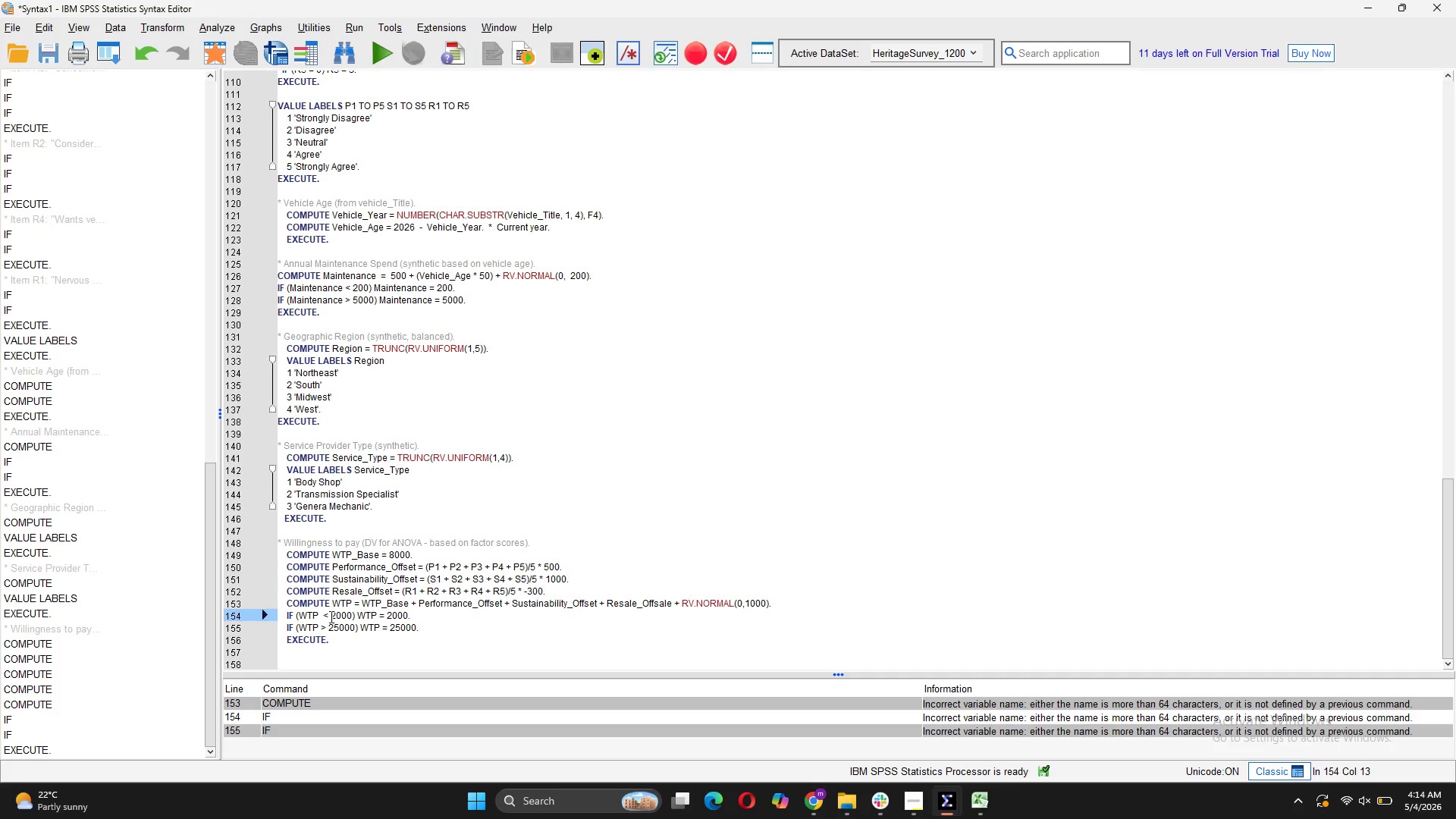 
left_click([329, 617])
 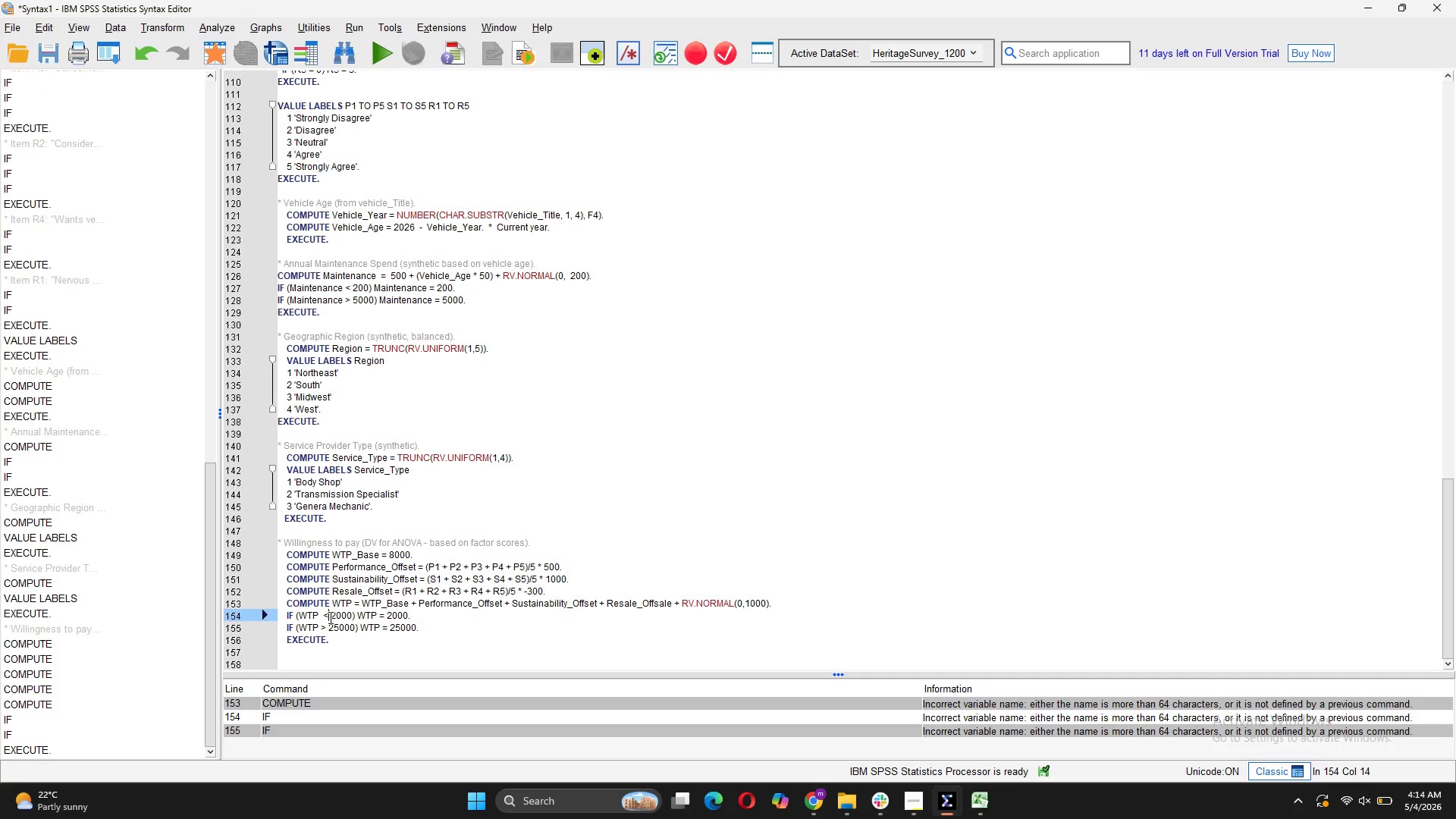 
key(Space)
 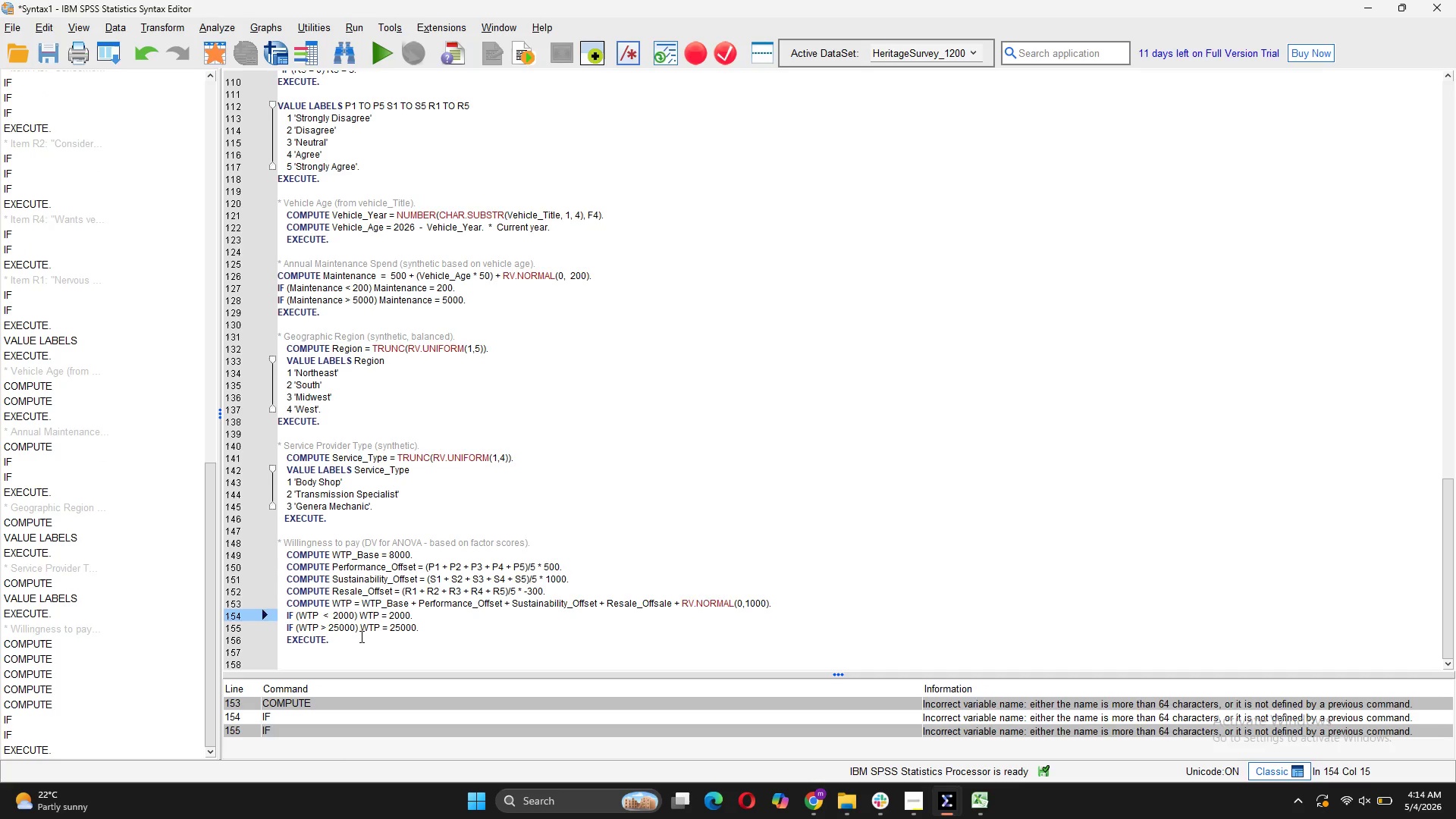 
left_click([358, 615])
 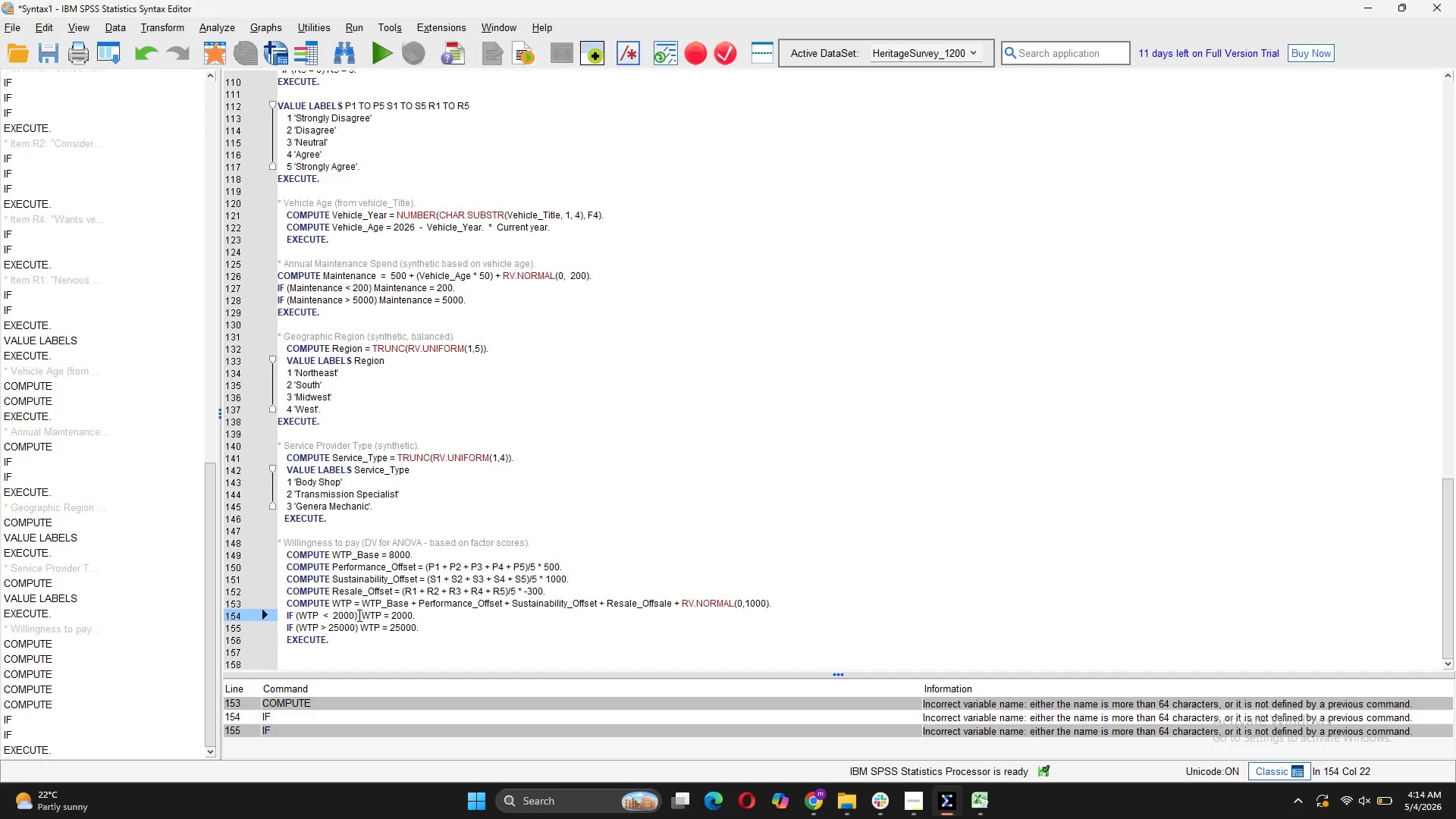 
key(Space)
 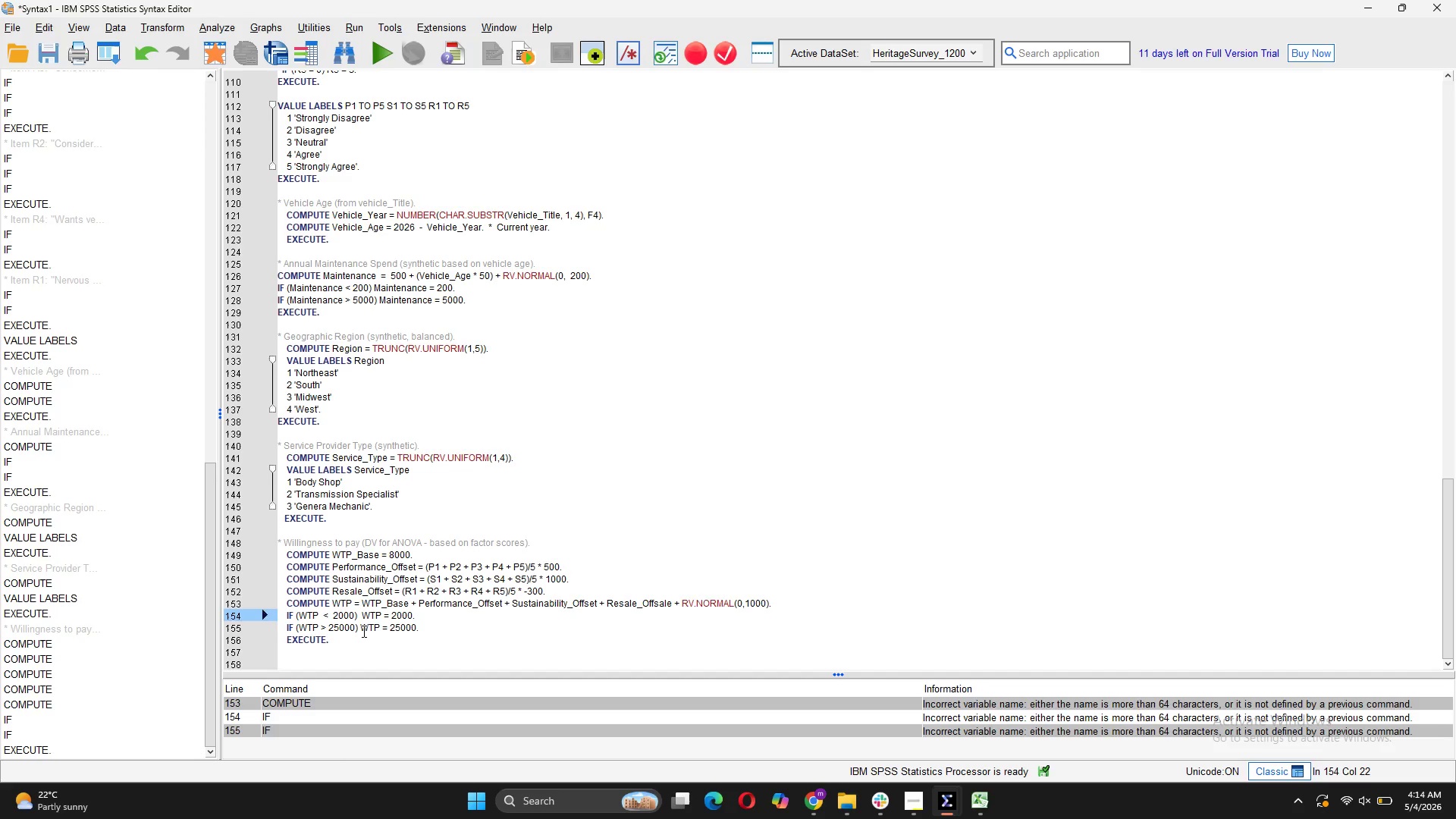 
left_click([361, 630])
 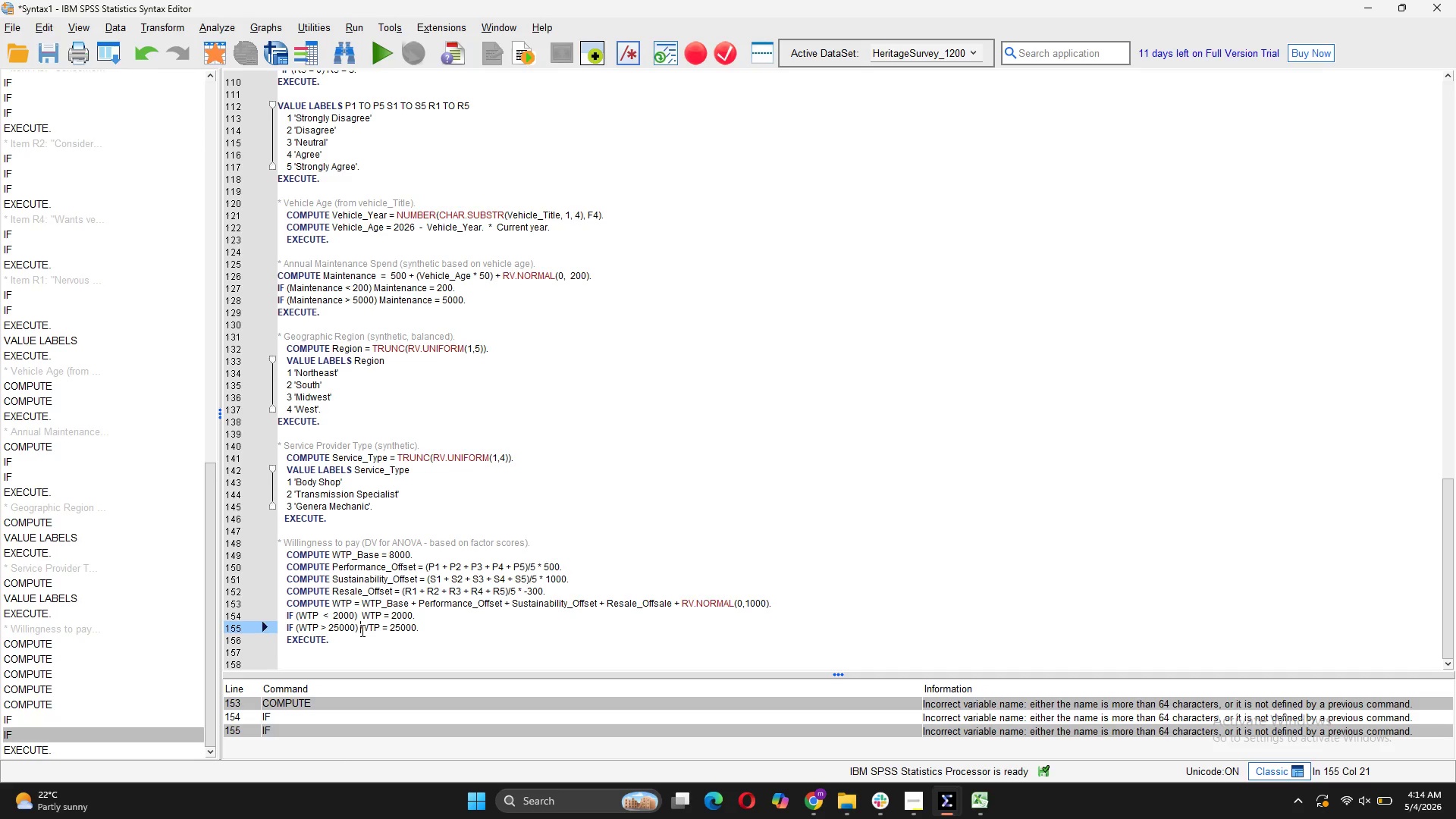 
key(Space)
 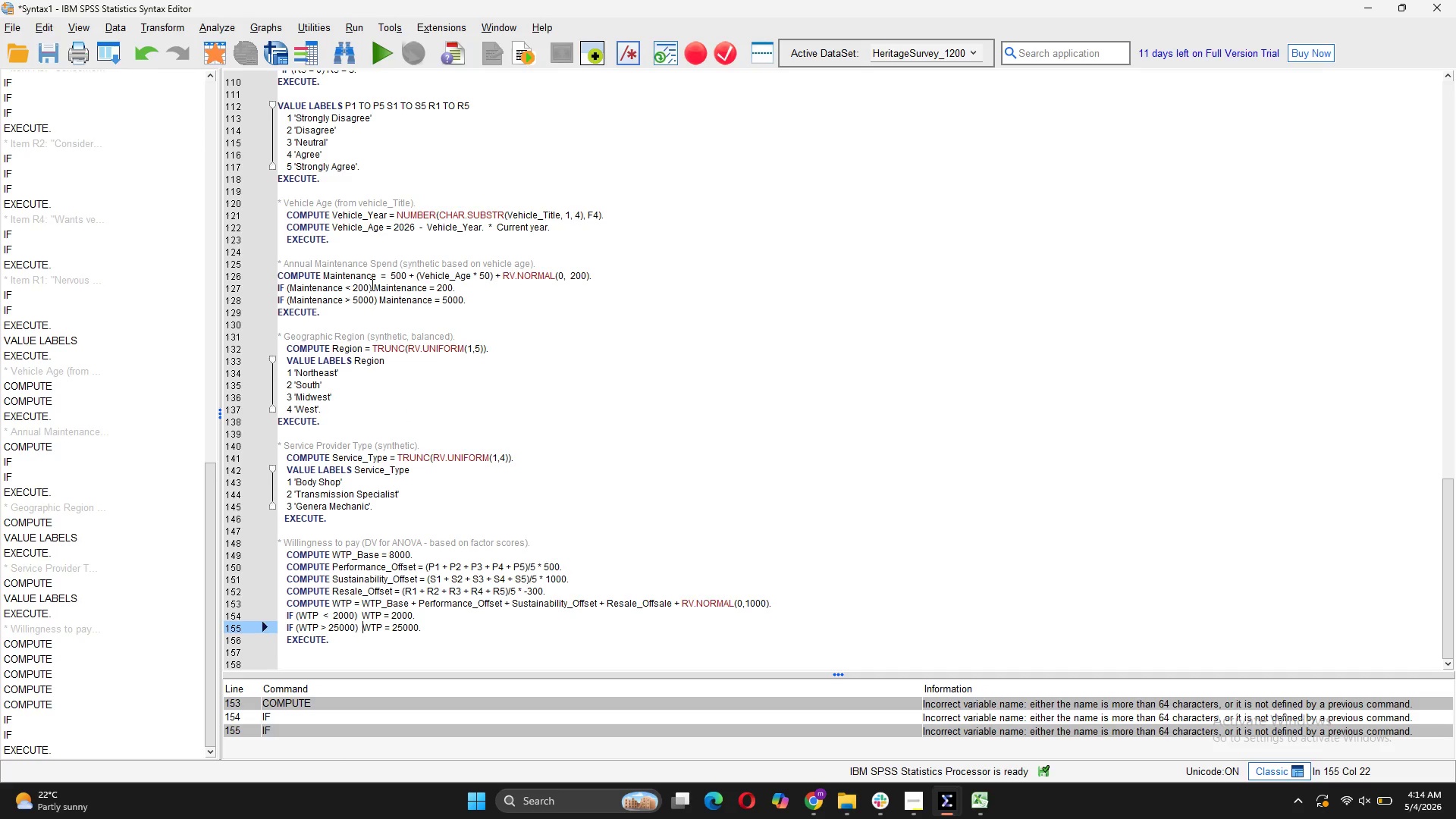 
left_click([375, 284])
 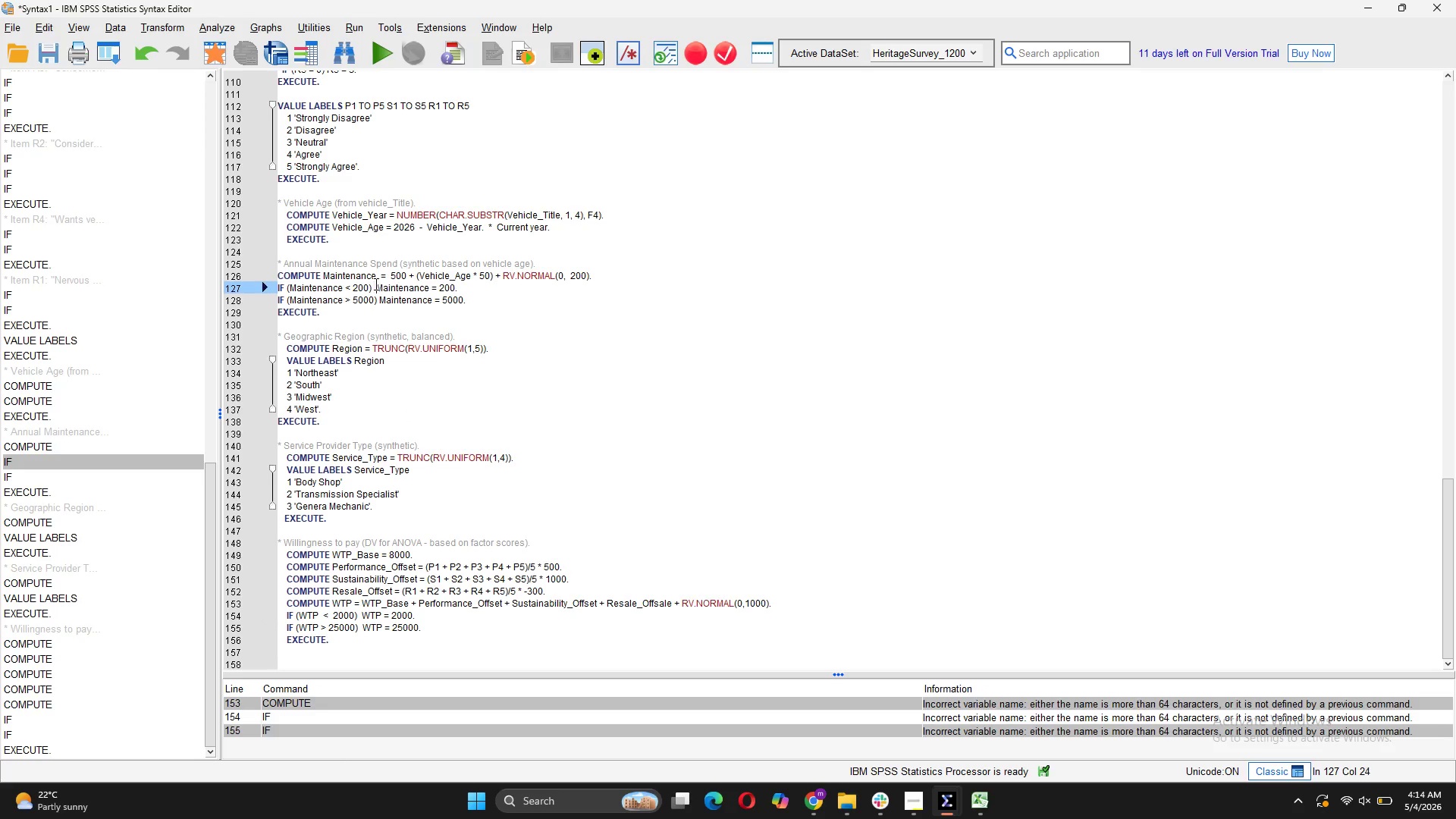 
key(Space)
 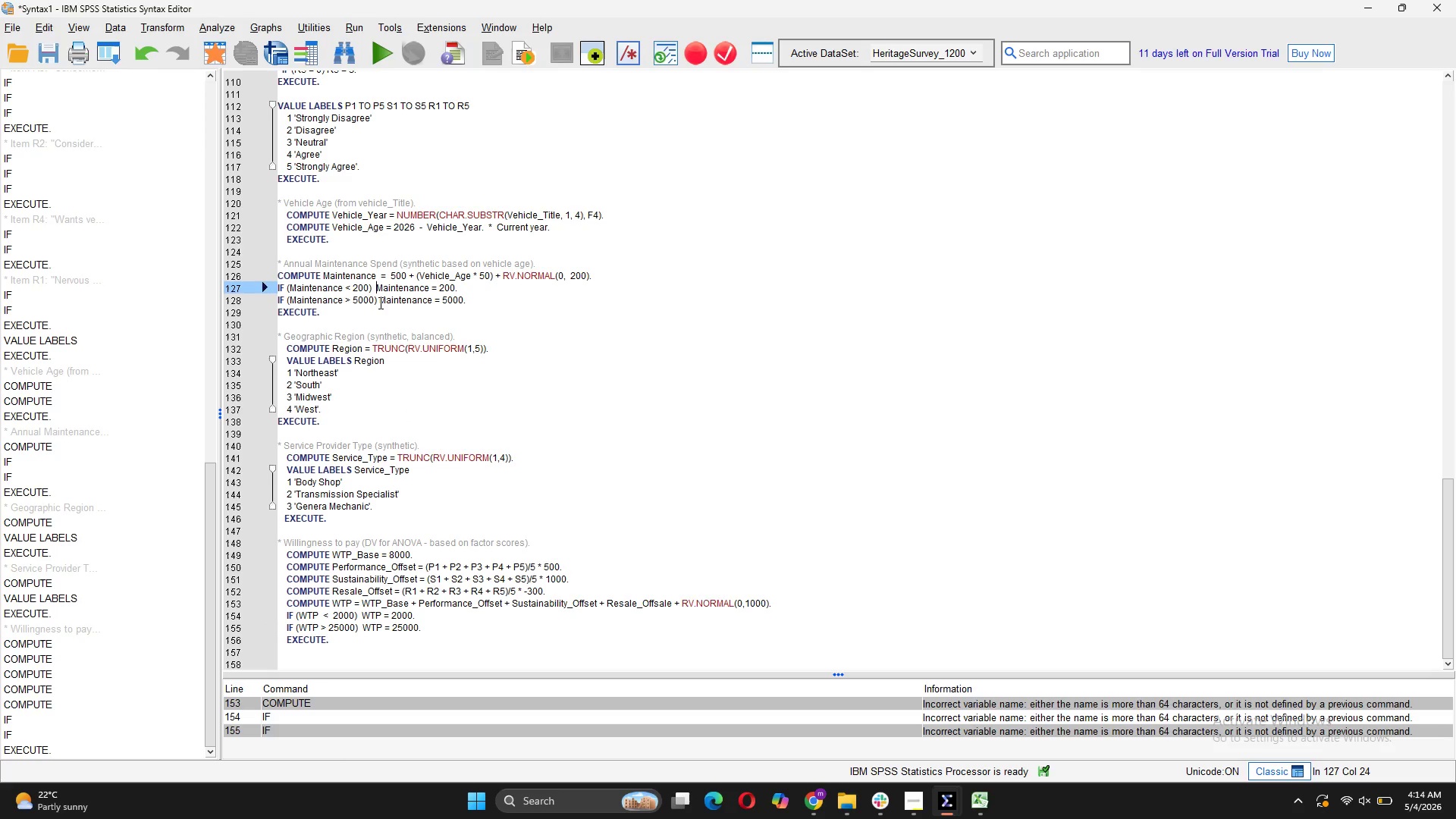 
left_click([379, 303])
 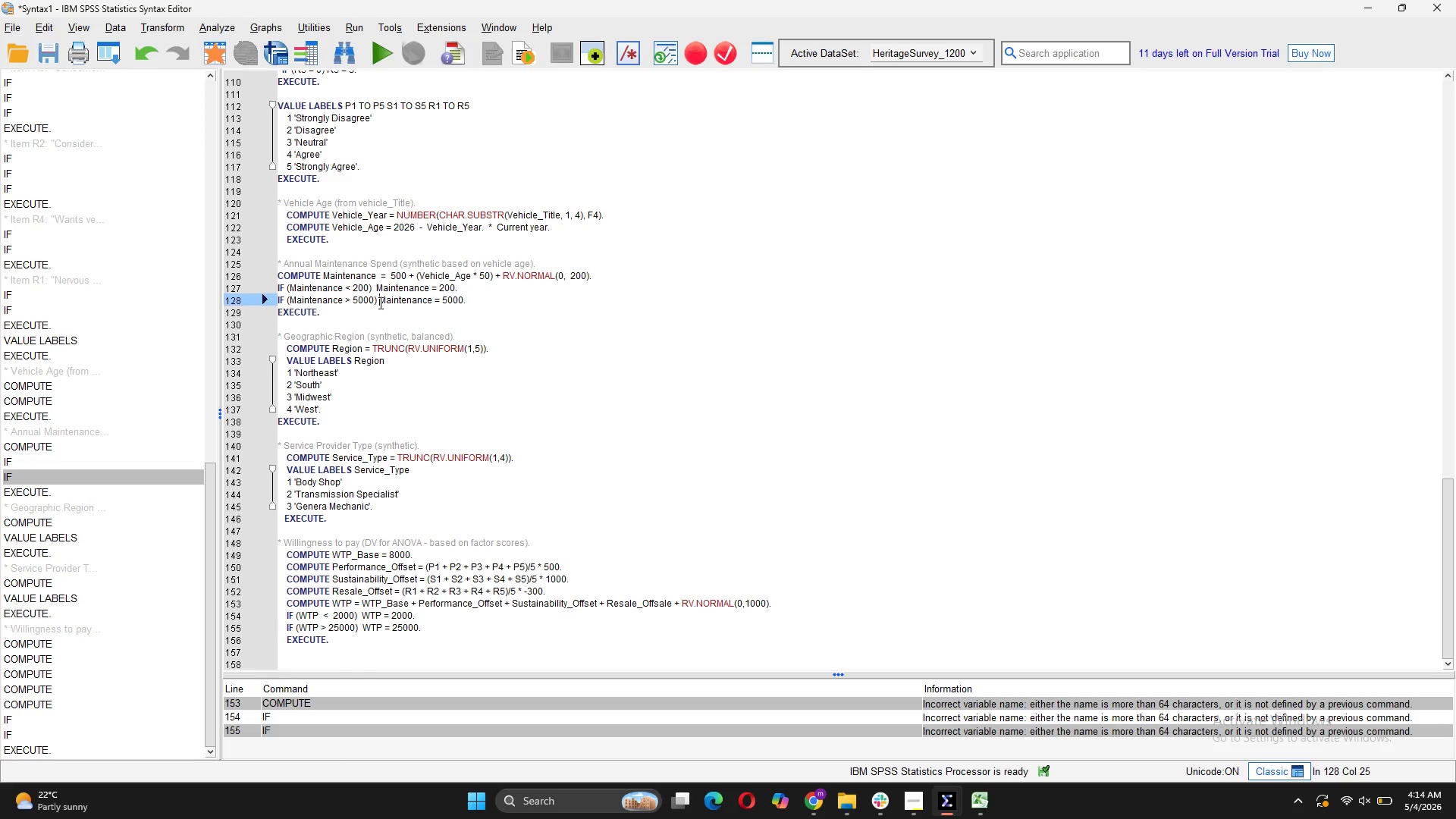 
key(Space)
 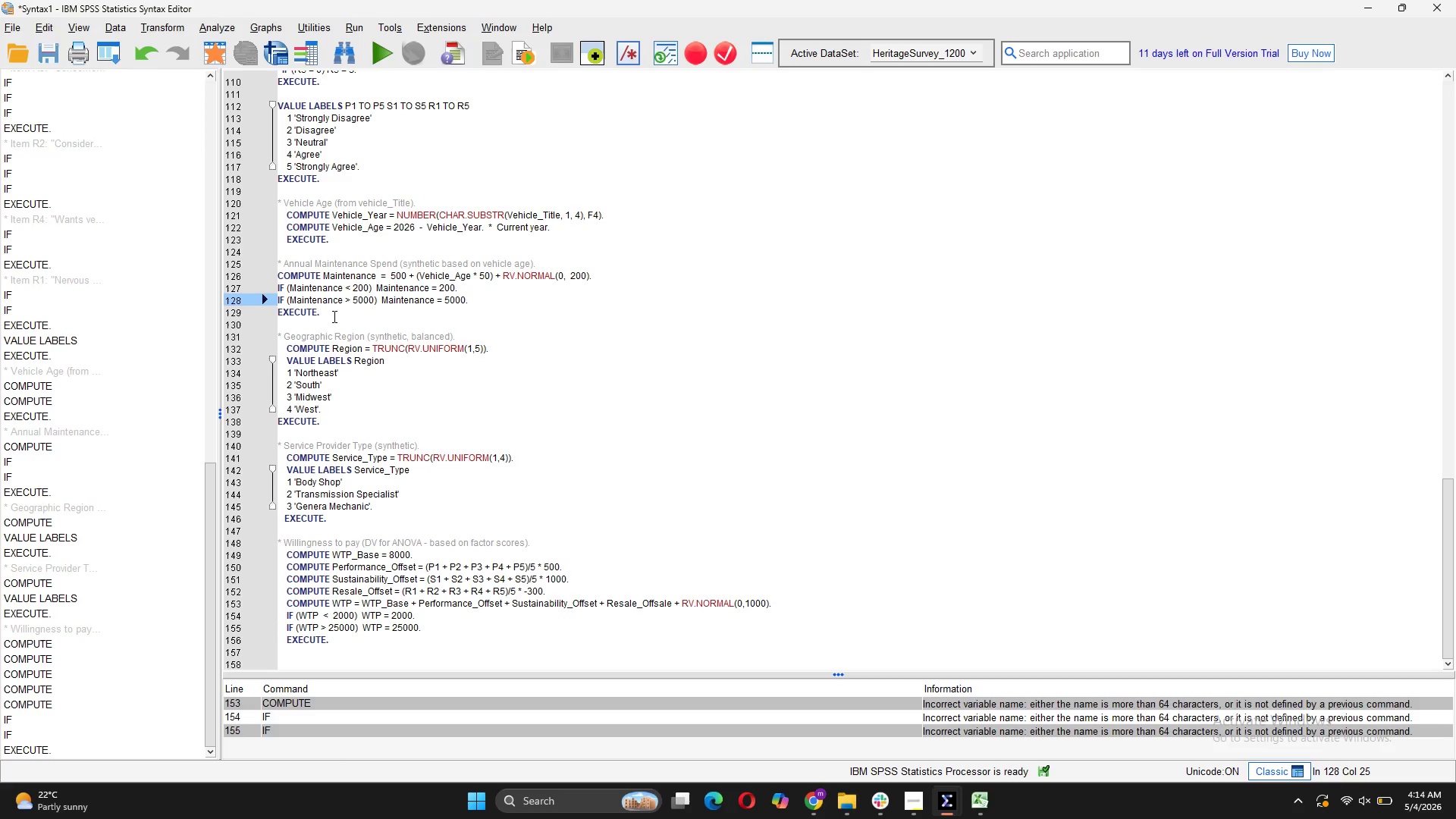 
left_click_drag(start_coordinate=[333, 316], to_coordinate=[273, 266])
 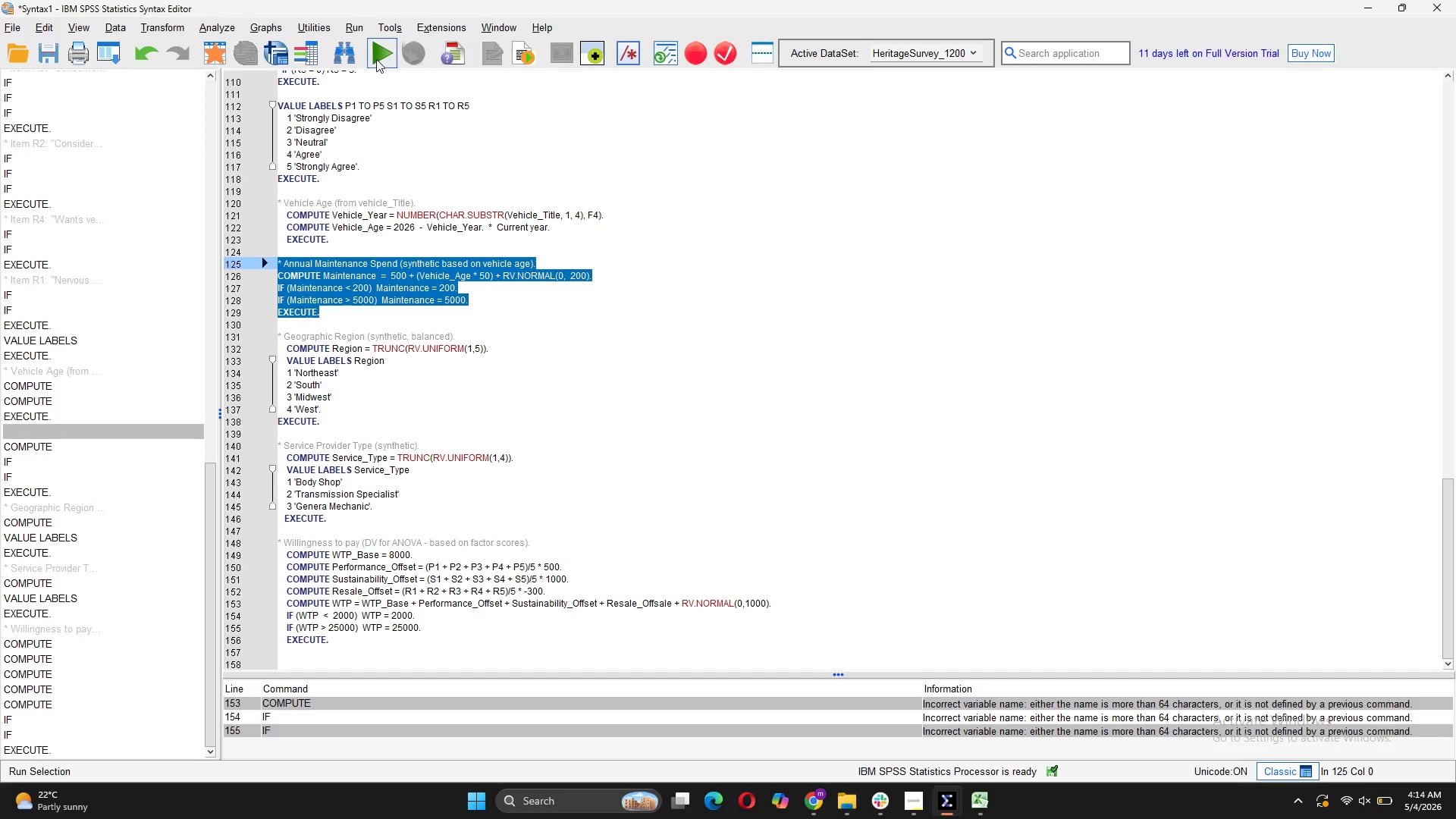 
left_click([375, 58])
 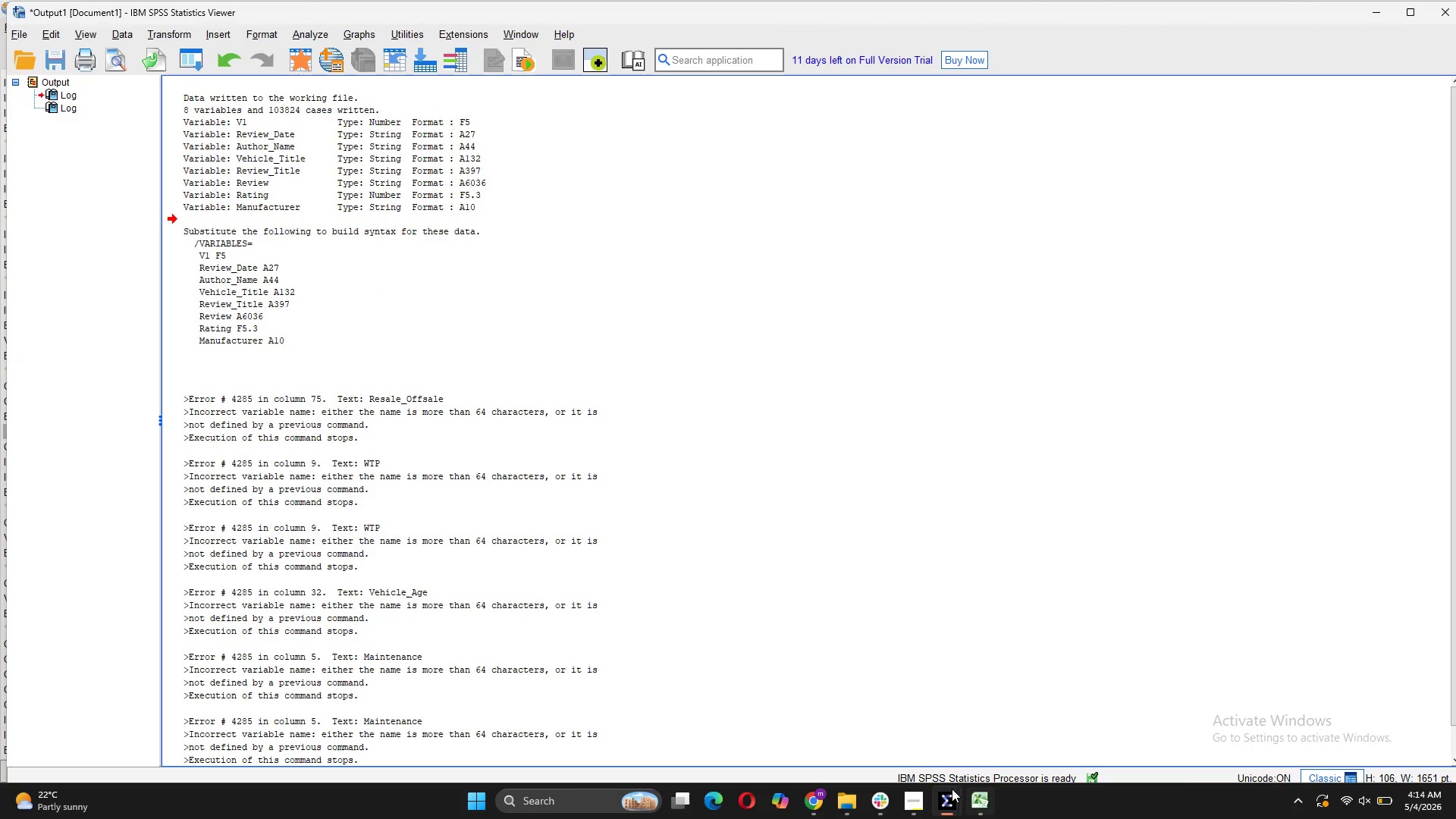 
left_click([970, 719])
 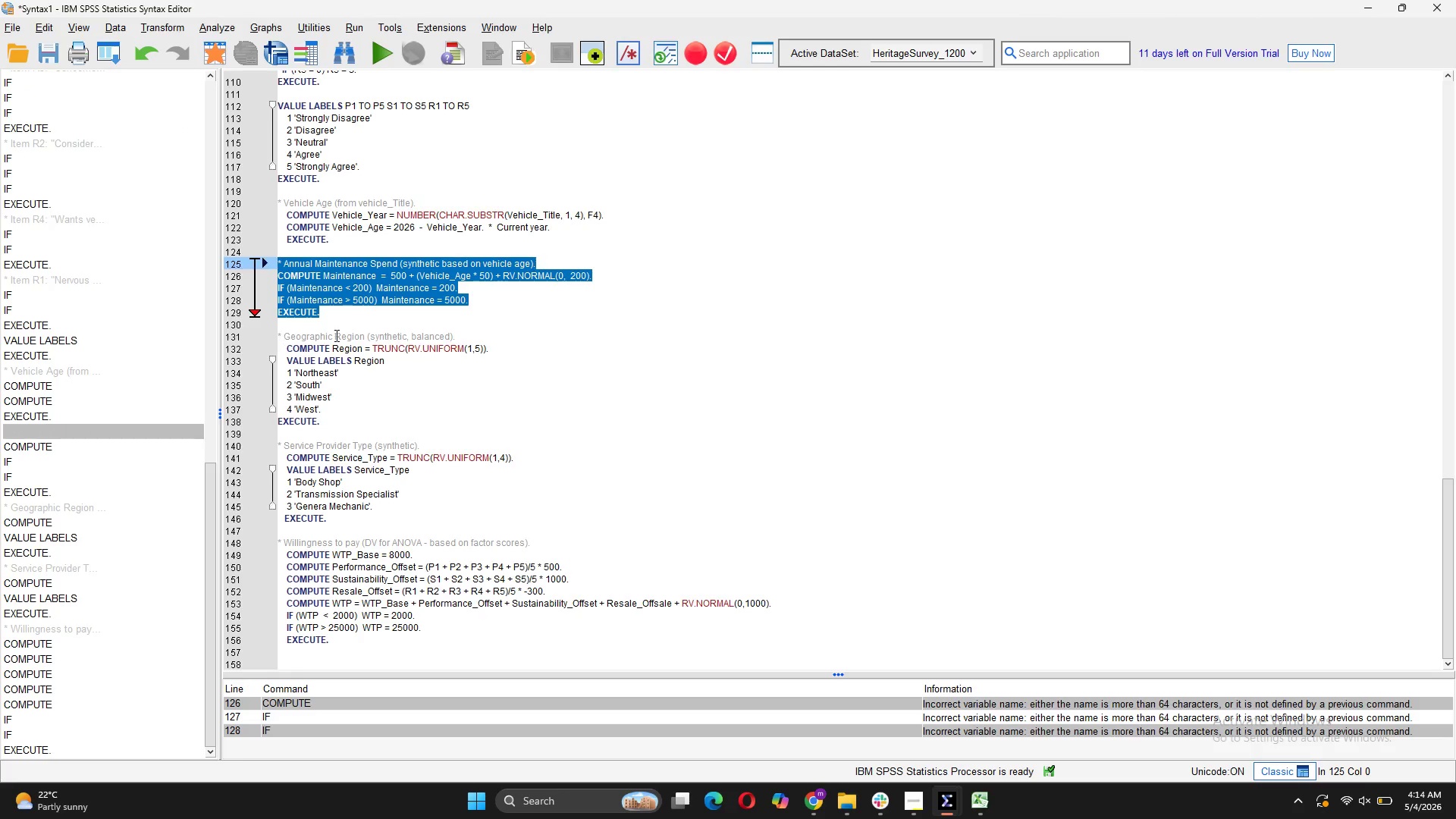 
left_click([368, 329])
 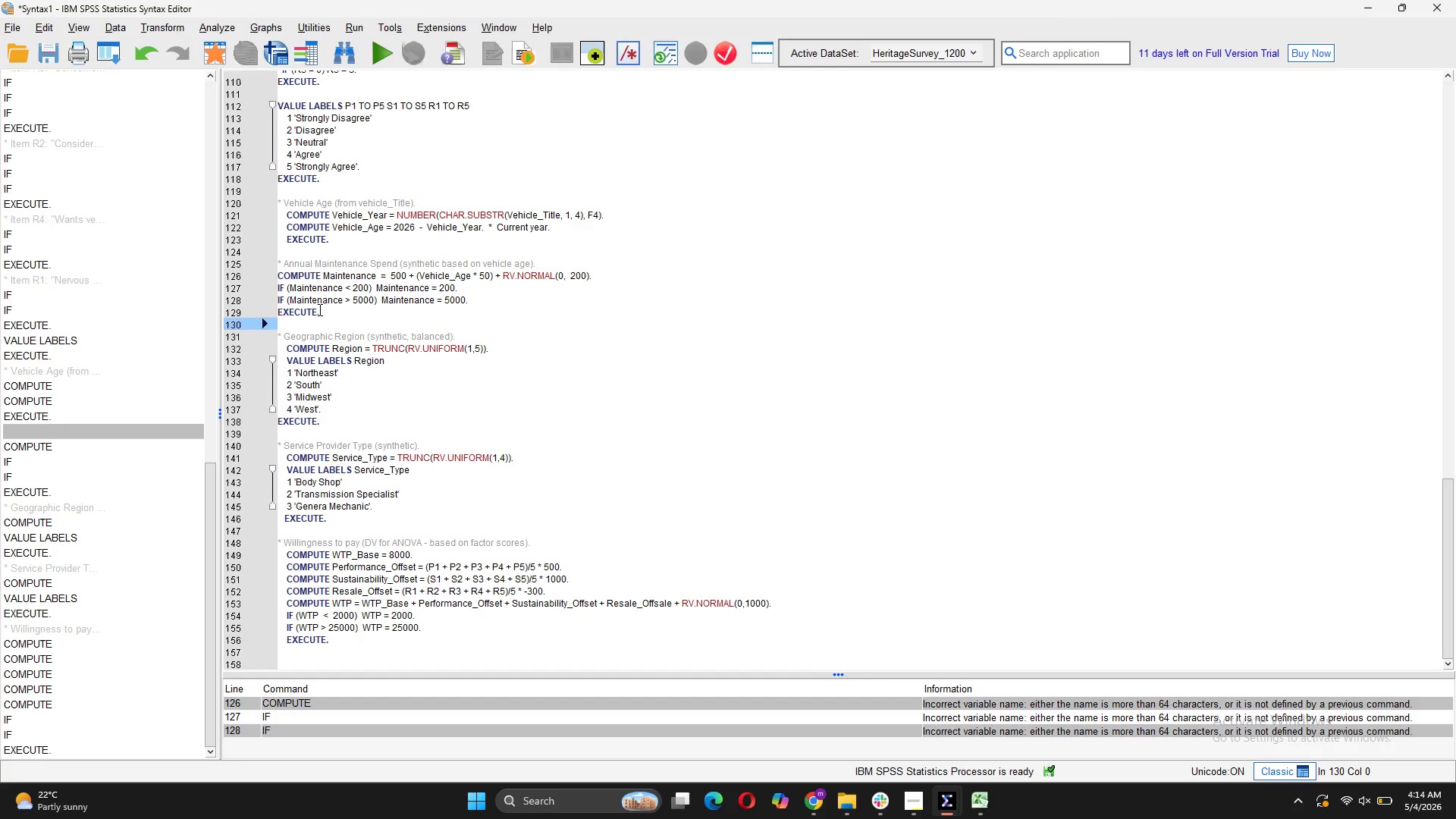 
left_click_drag(start_coordinate=[318, 309], to_coordinate=[277, 199])
 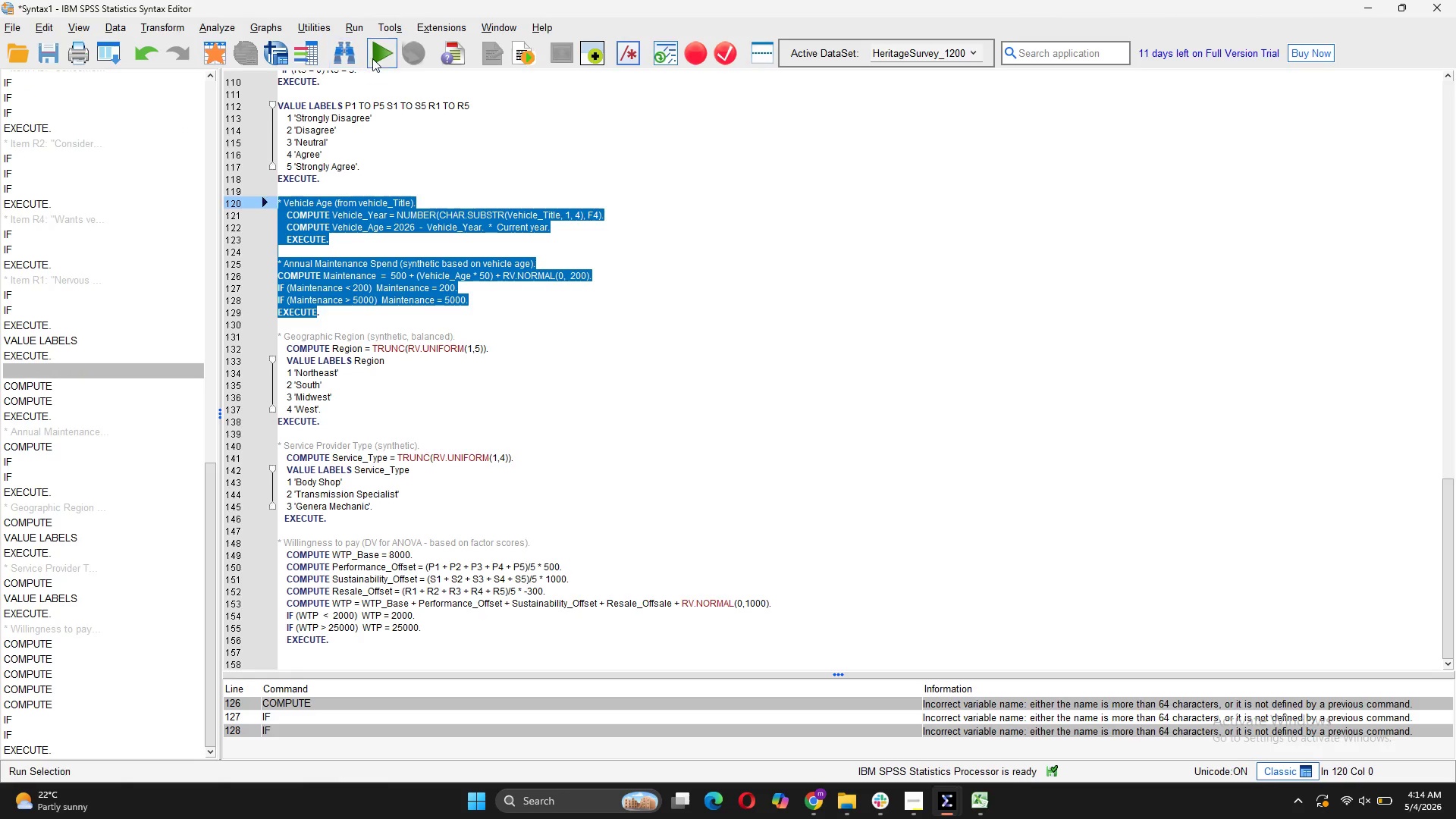 
left_click([374, 57])
 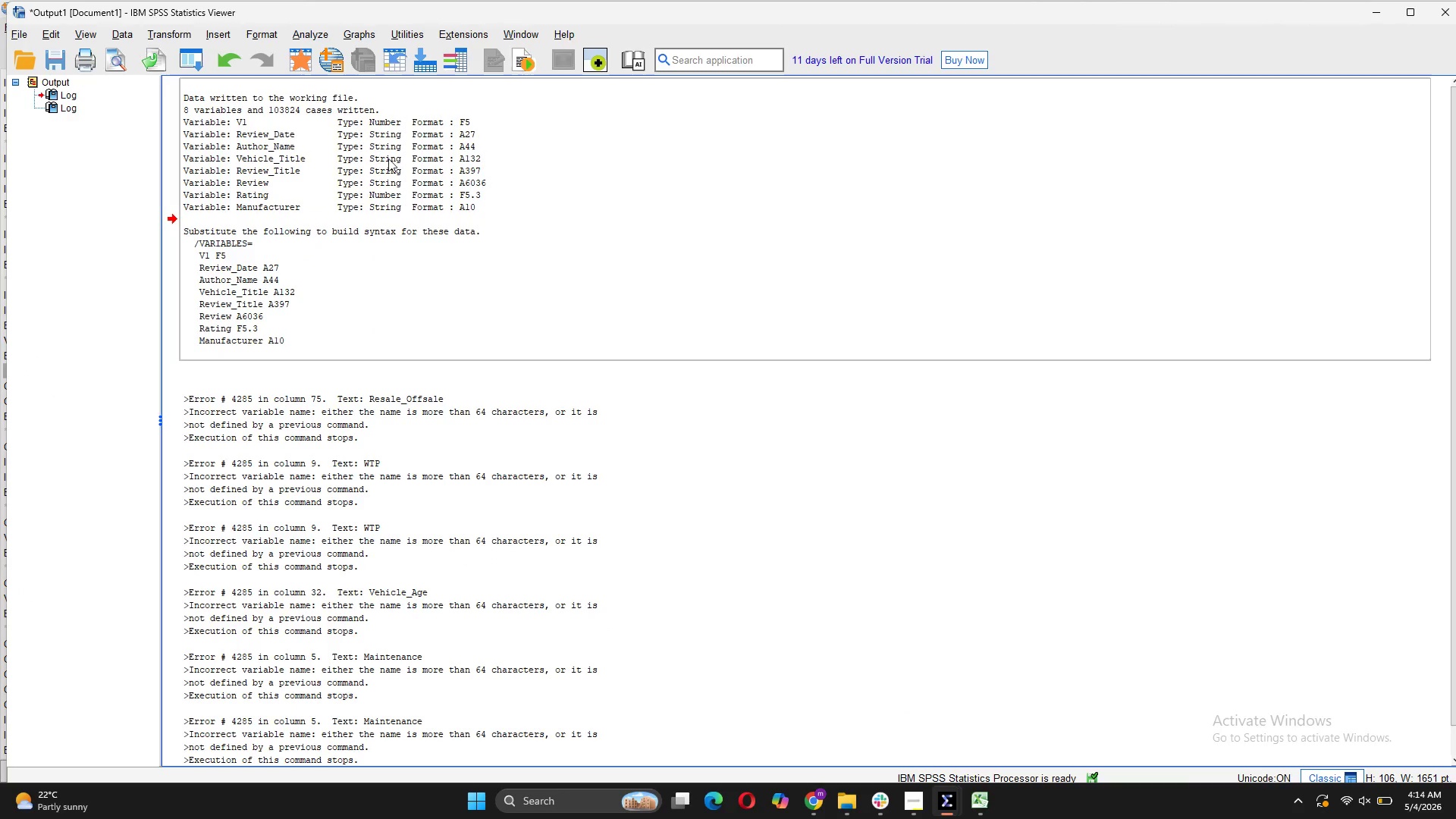 
scroll: coordinate [469, 411], scroll_direction: down, amount: 6.0
 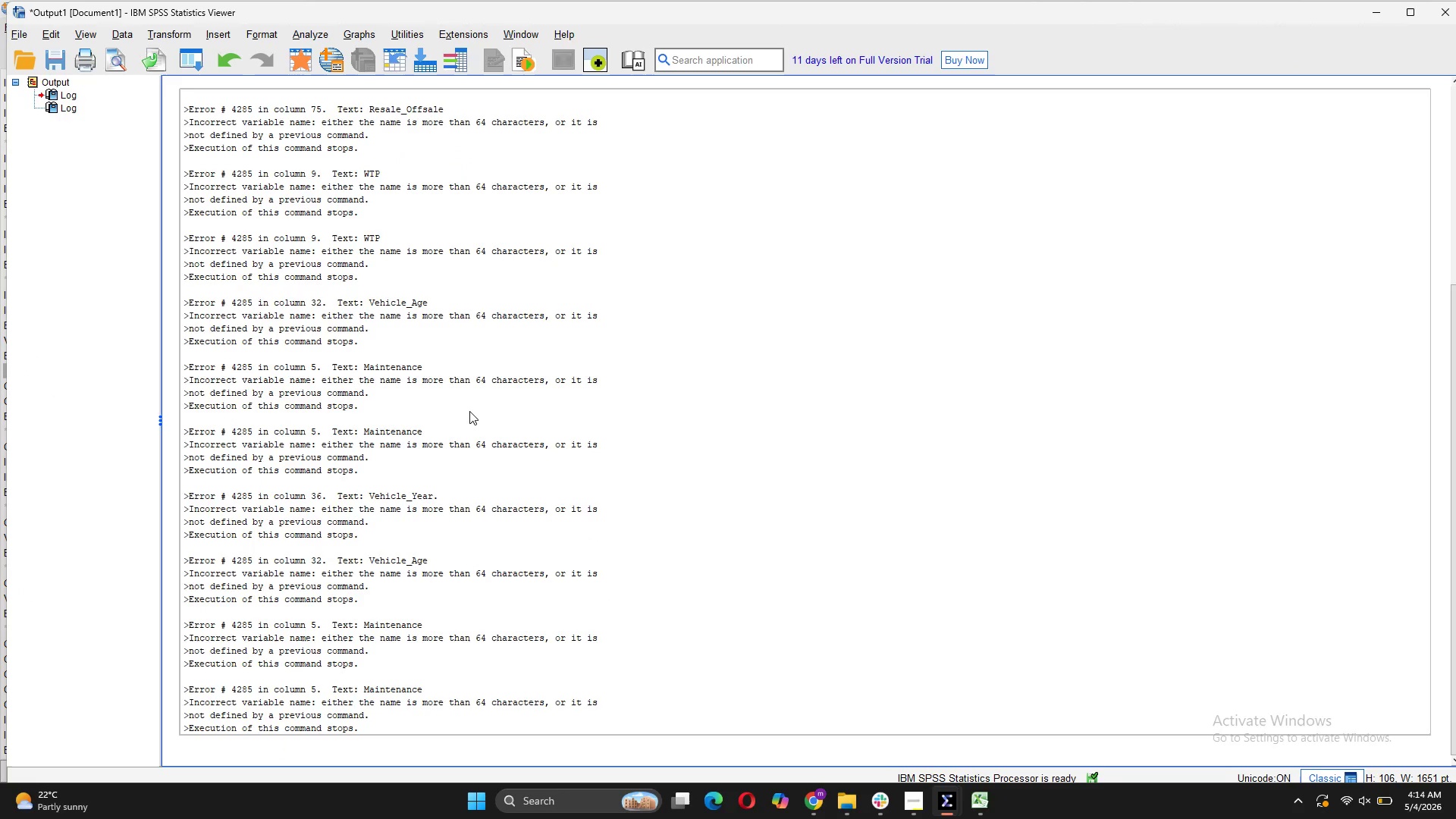 
right_click([469, 411])
 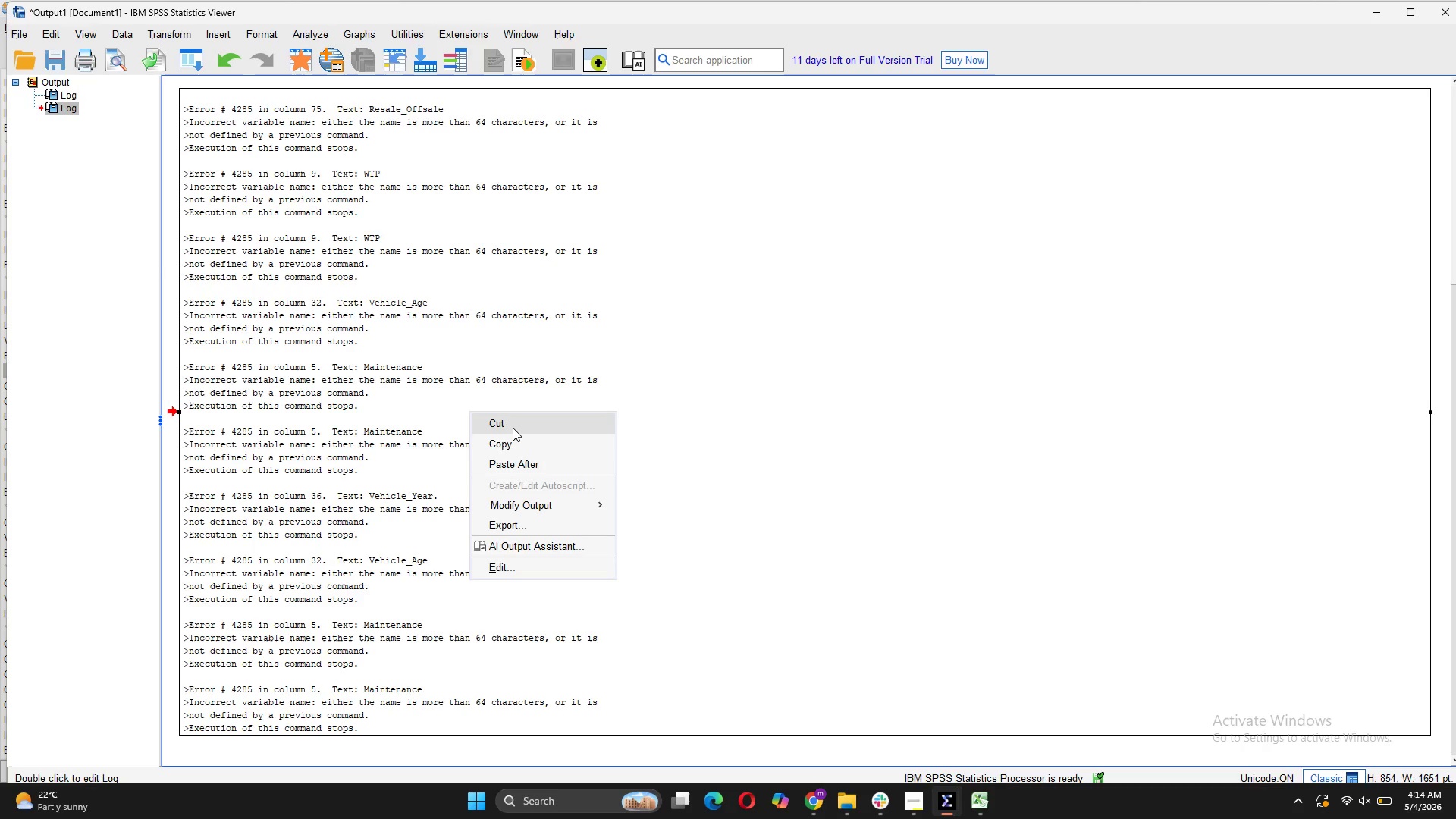 
left_click([513, 428])
 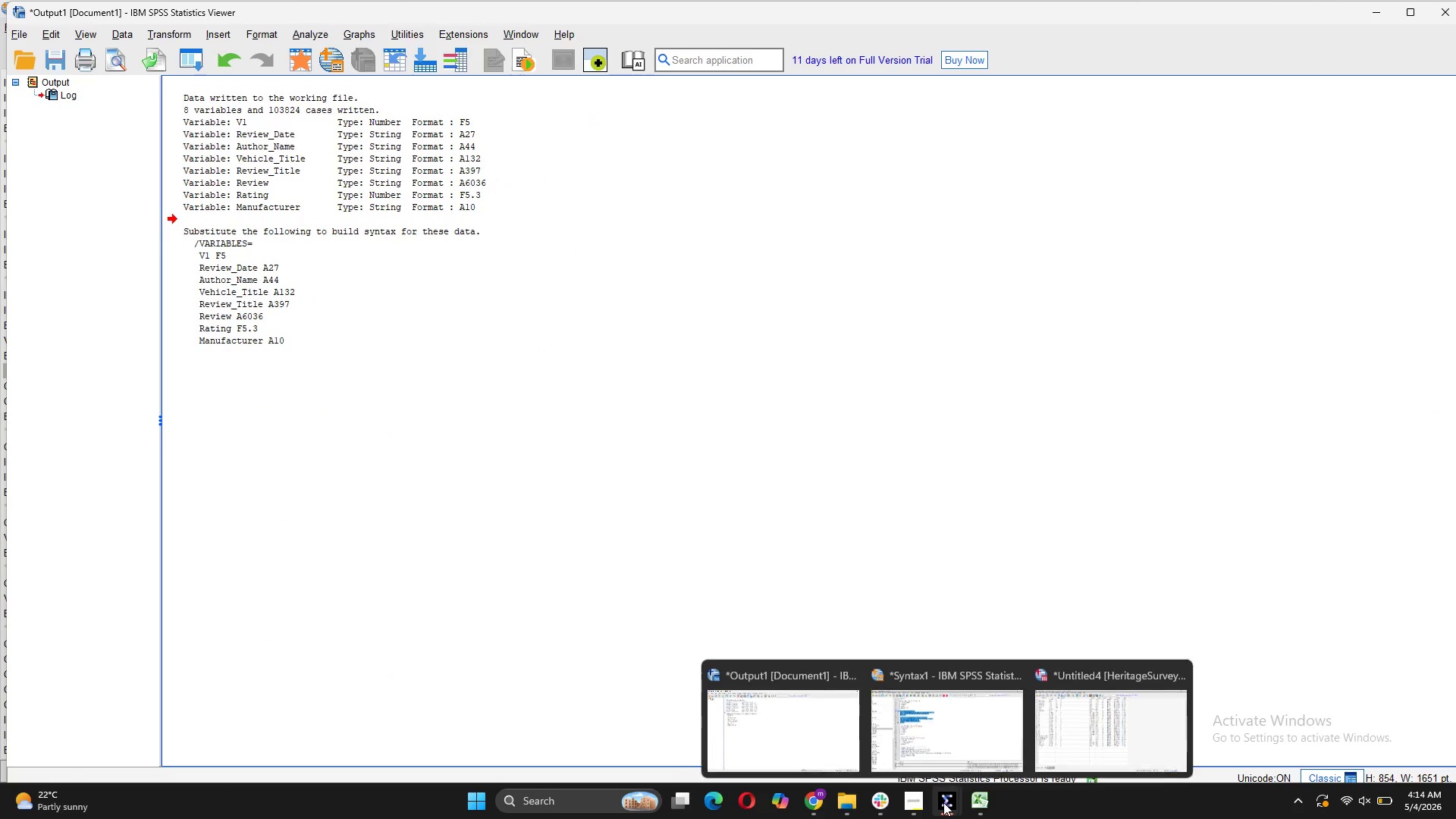 
left_click([943, 726])
 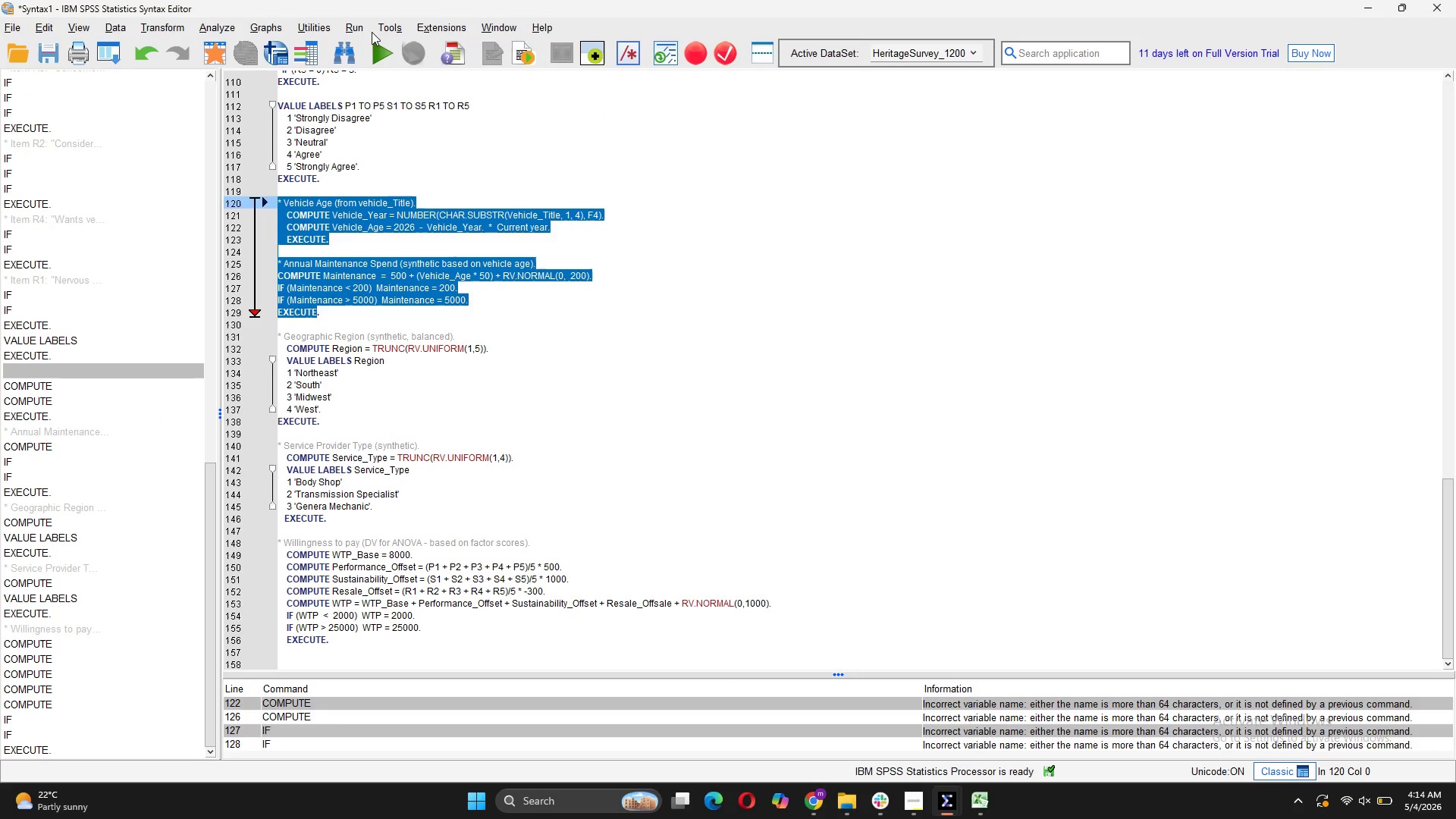 
mouse_move([375, 66])
 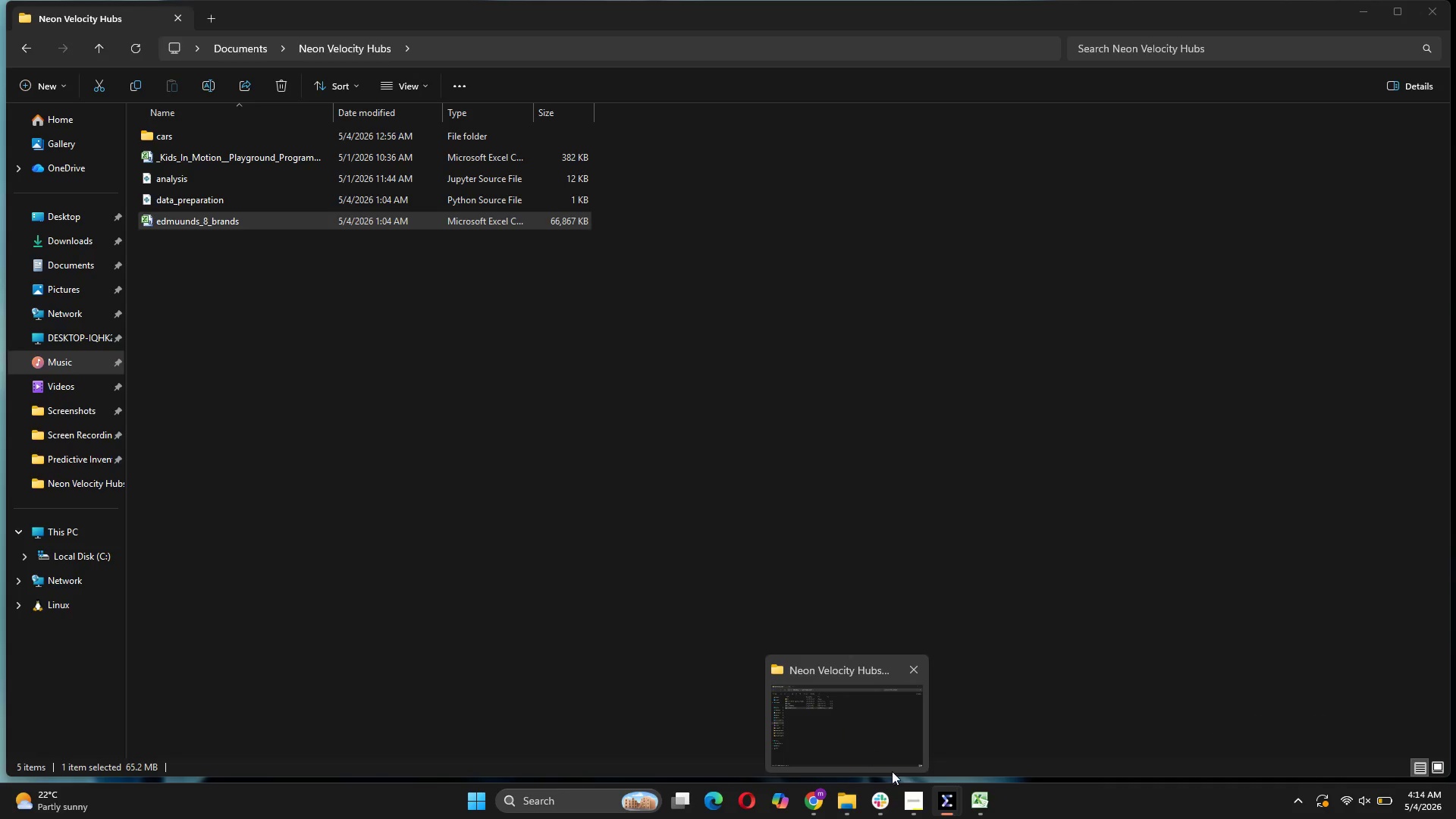 
left_click([957, 733])
 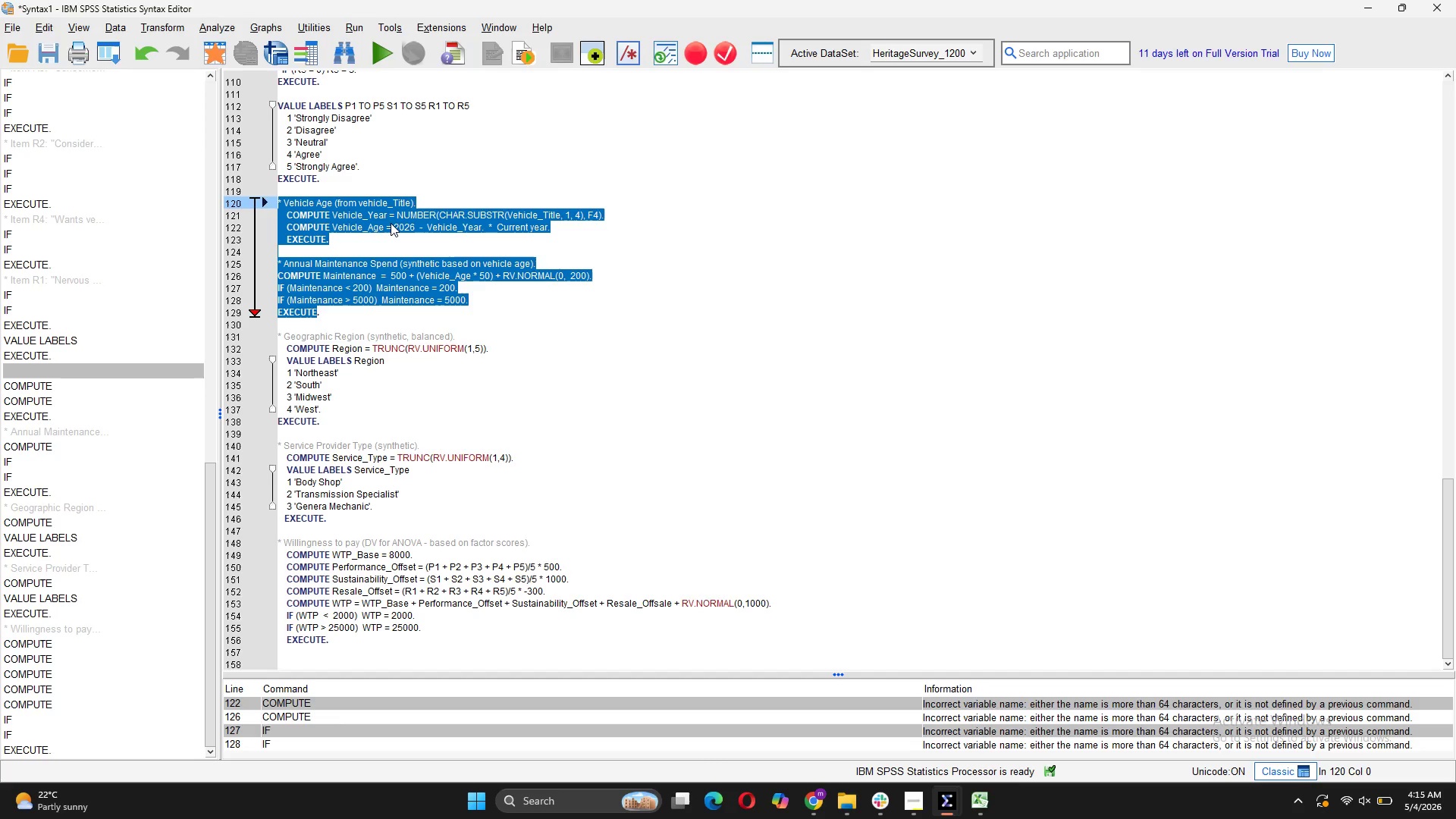 
wait(16.36)
 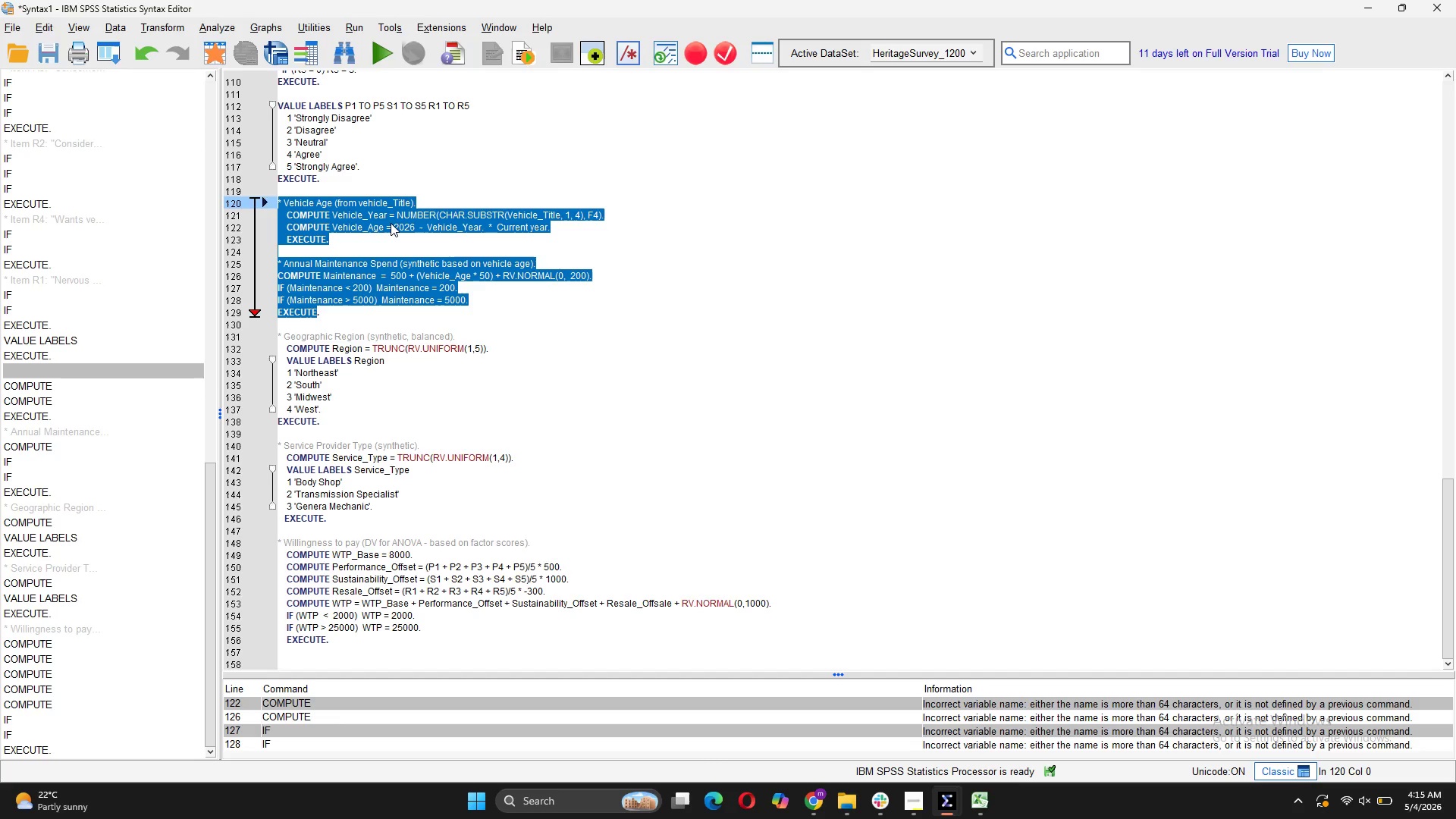 
left_click([394, 226])
 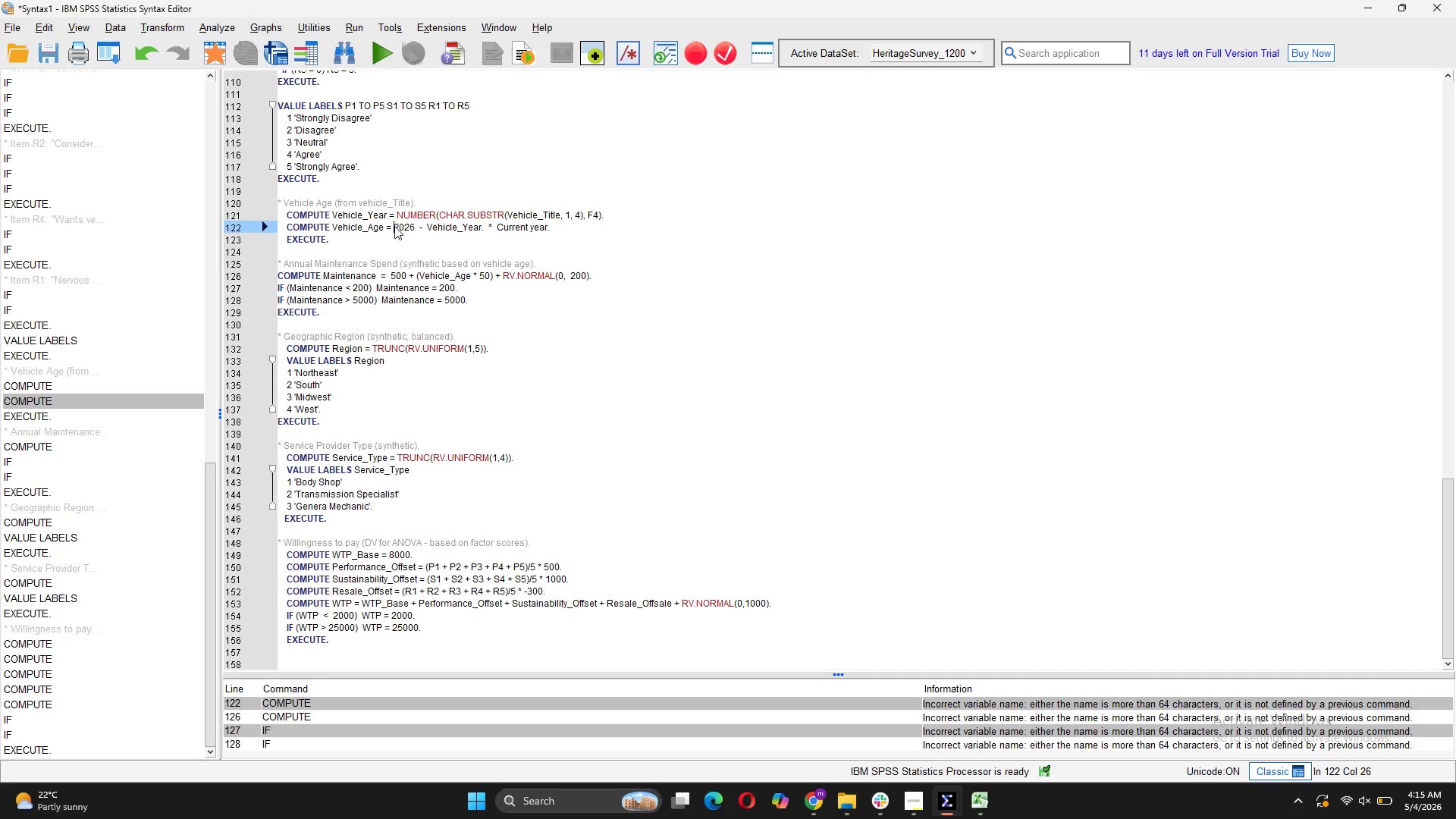 
key(Space)
 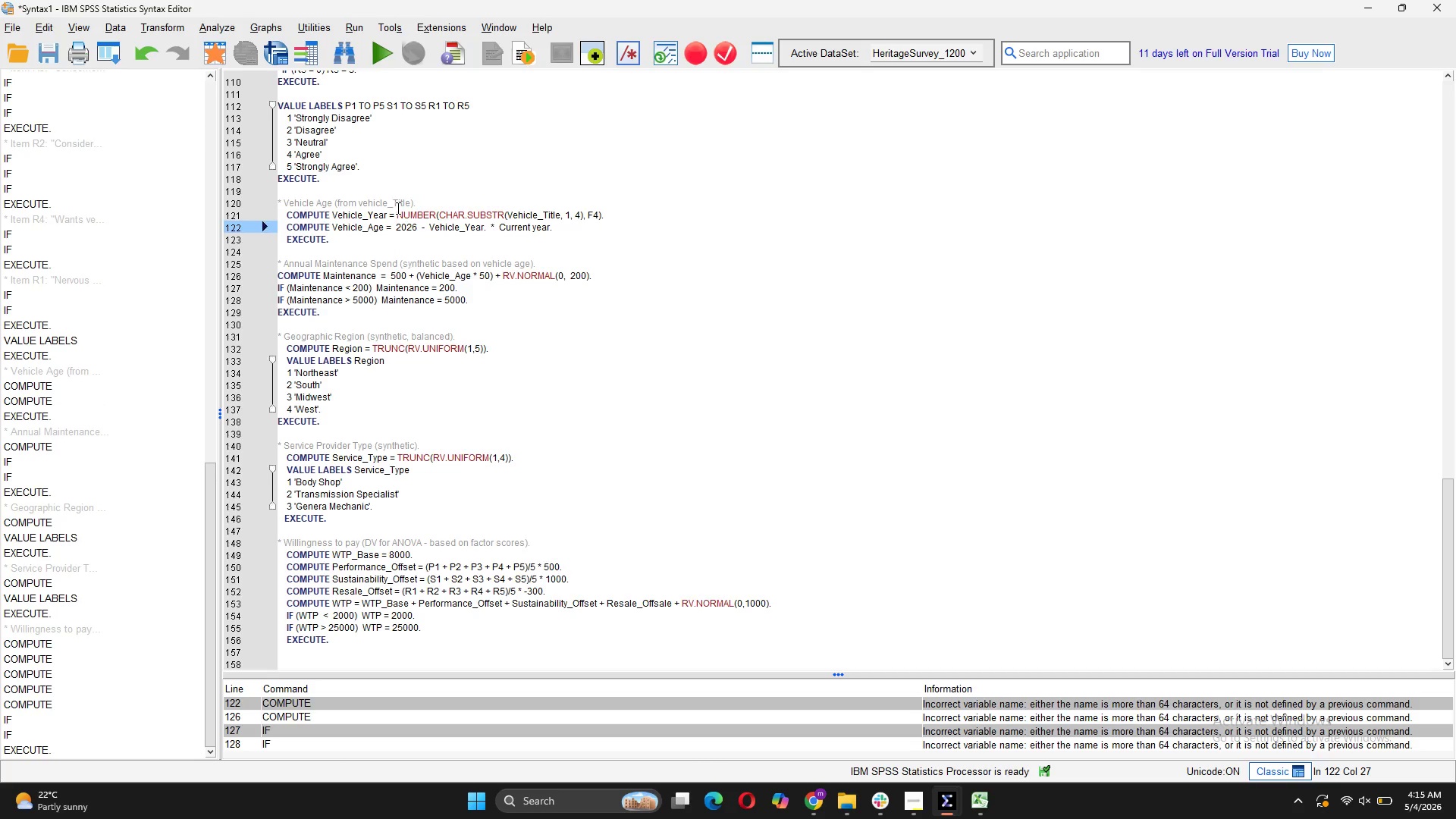 
left_click([397, 208])
 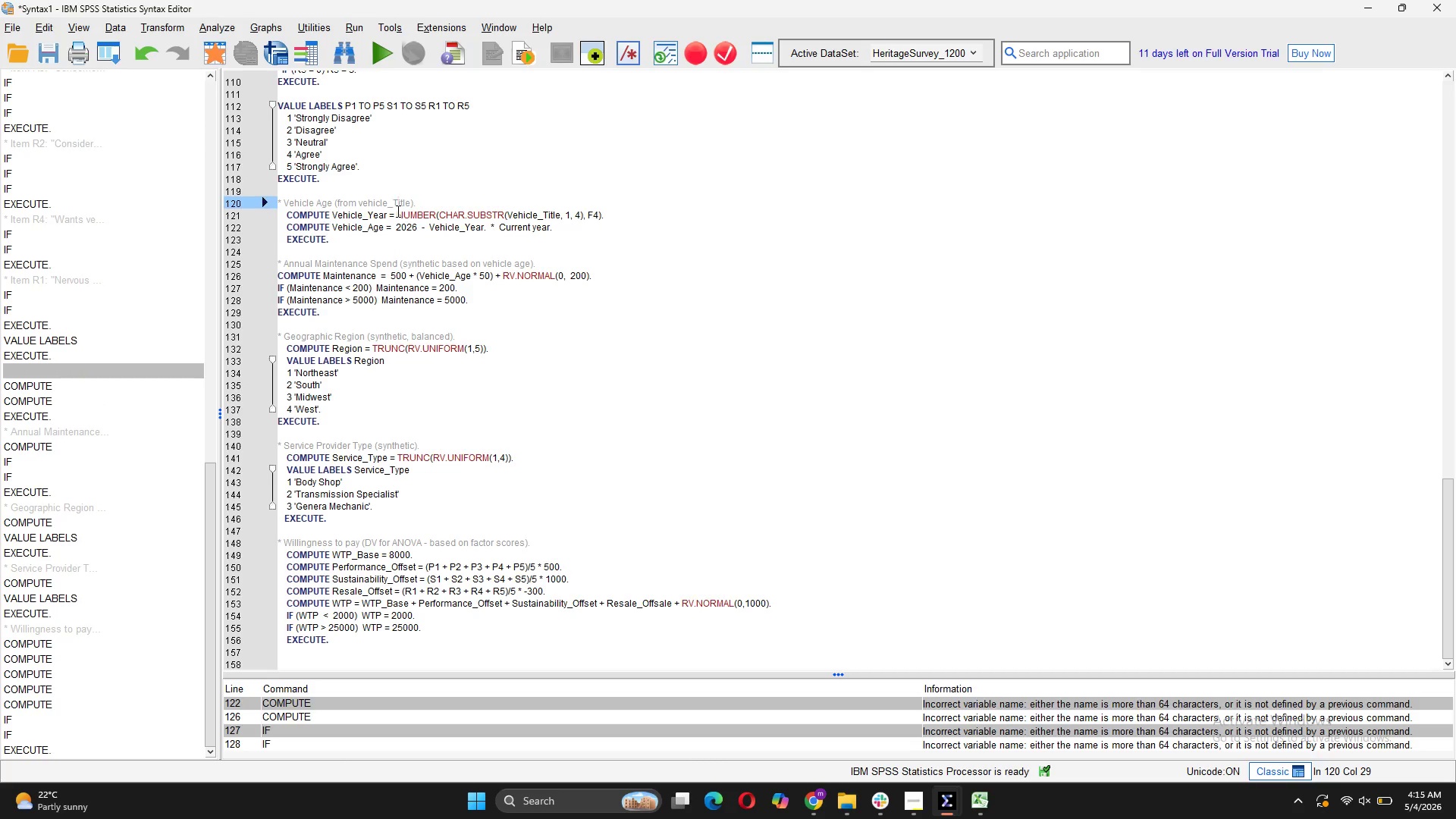 
left_click([397, 211])
 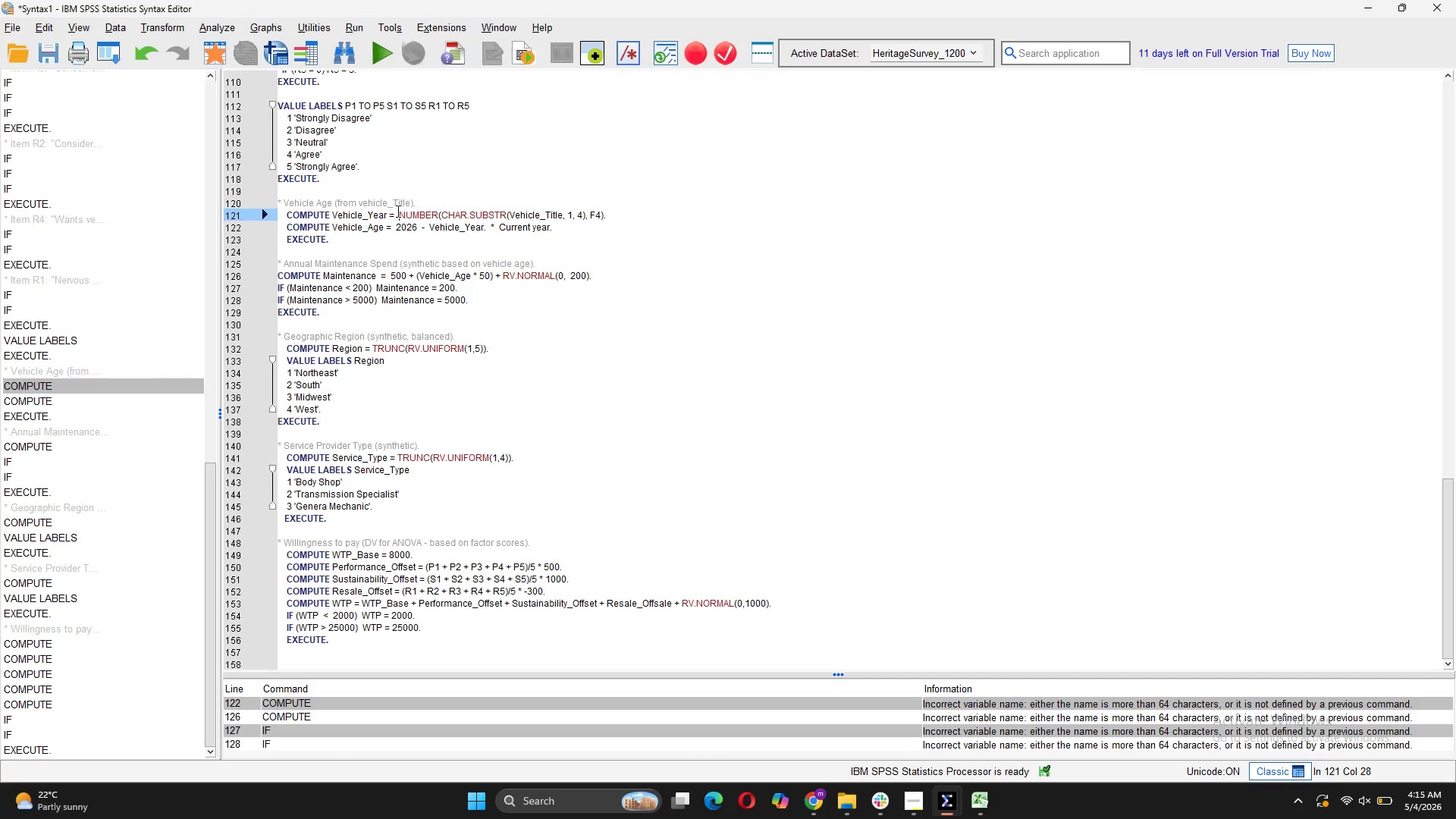 
key(Space)
 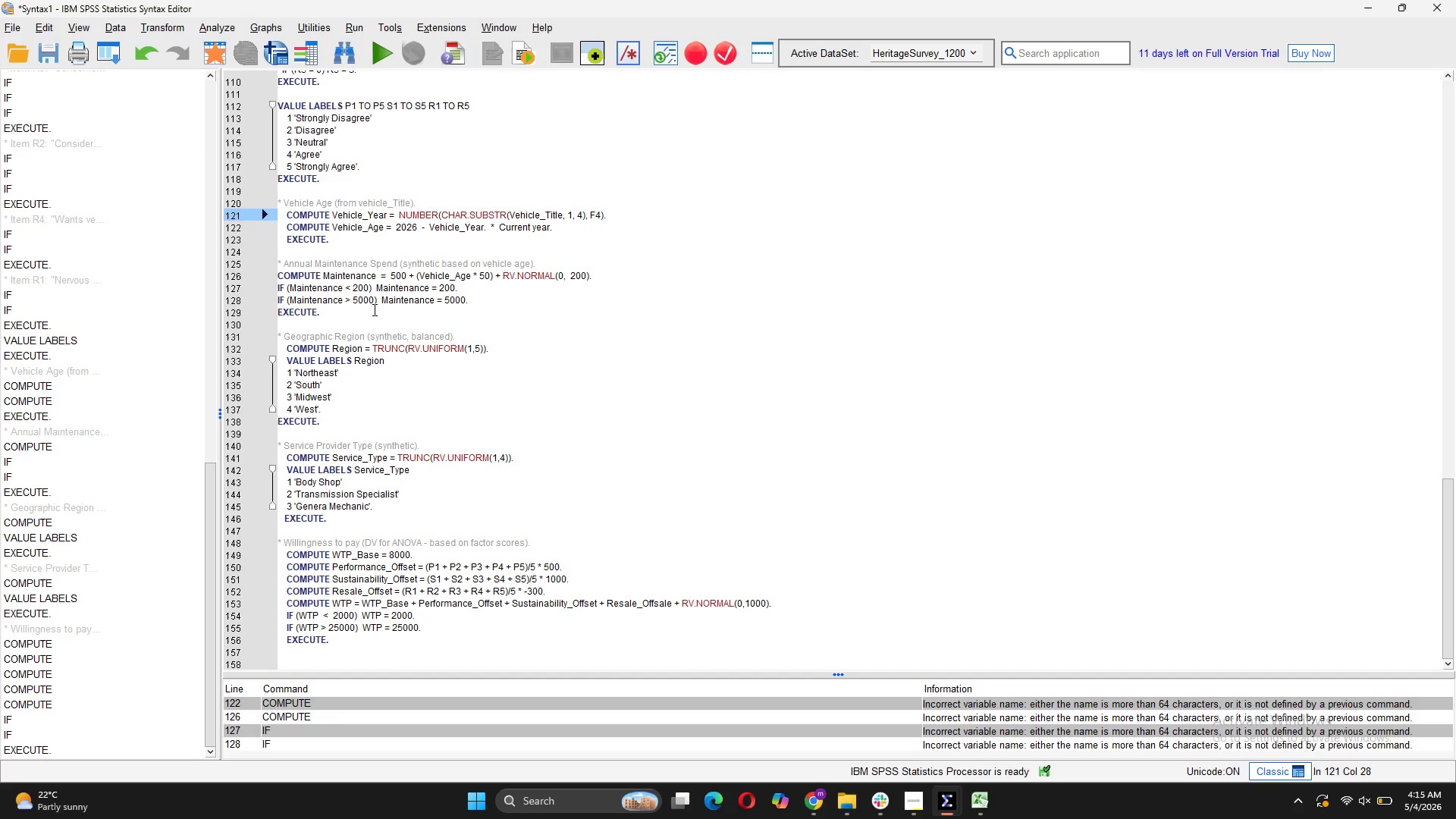 
wait(7.75)
 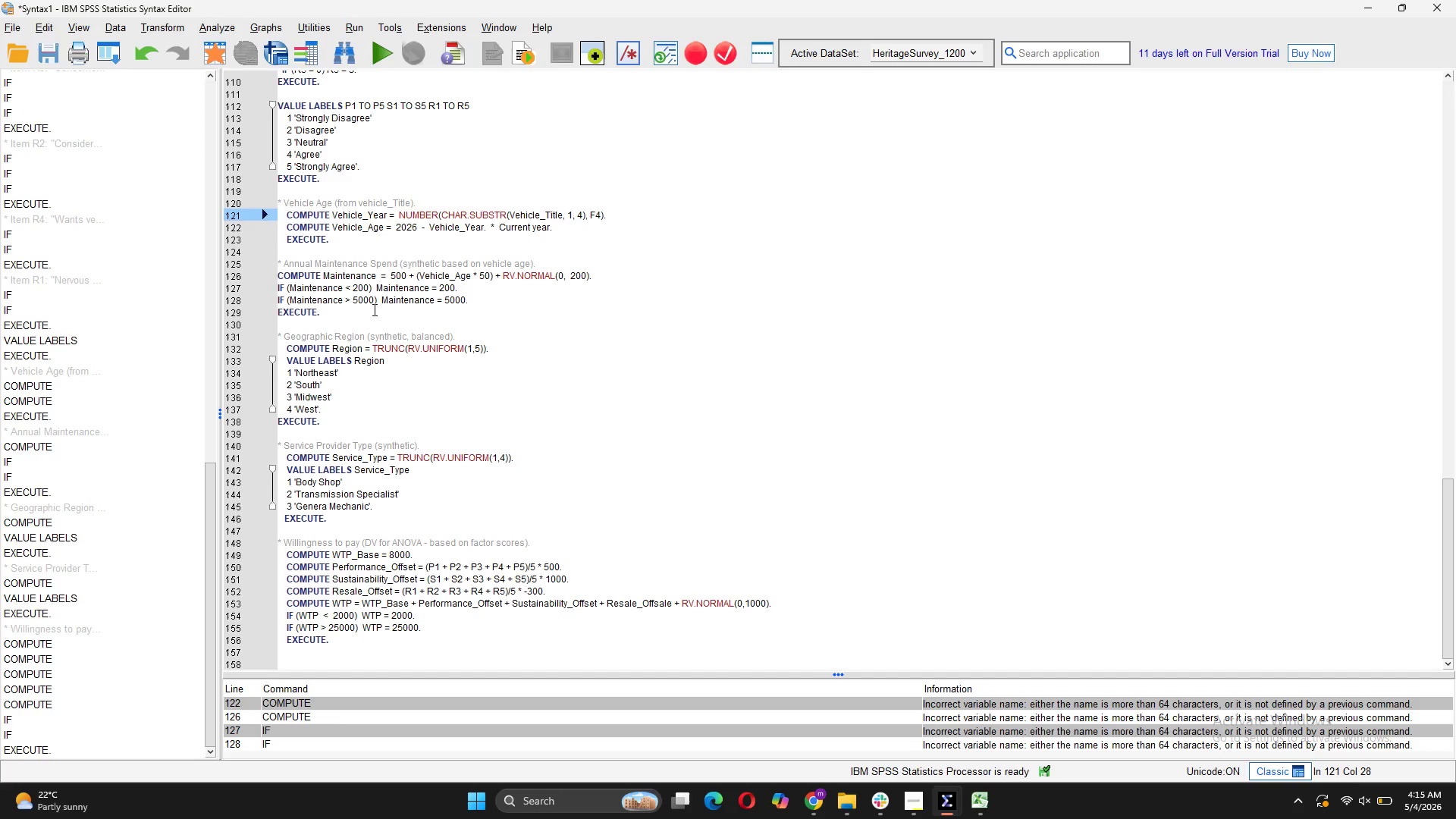 
left_click_drag(start_coordinate=[557, 225], to_coordinate=[491, 229])
 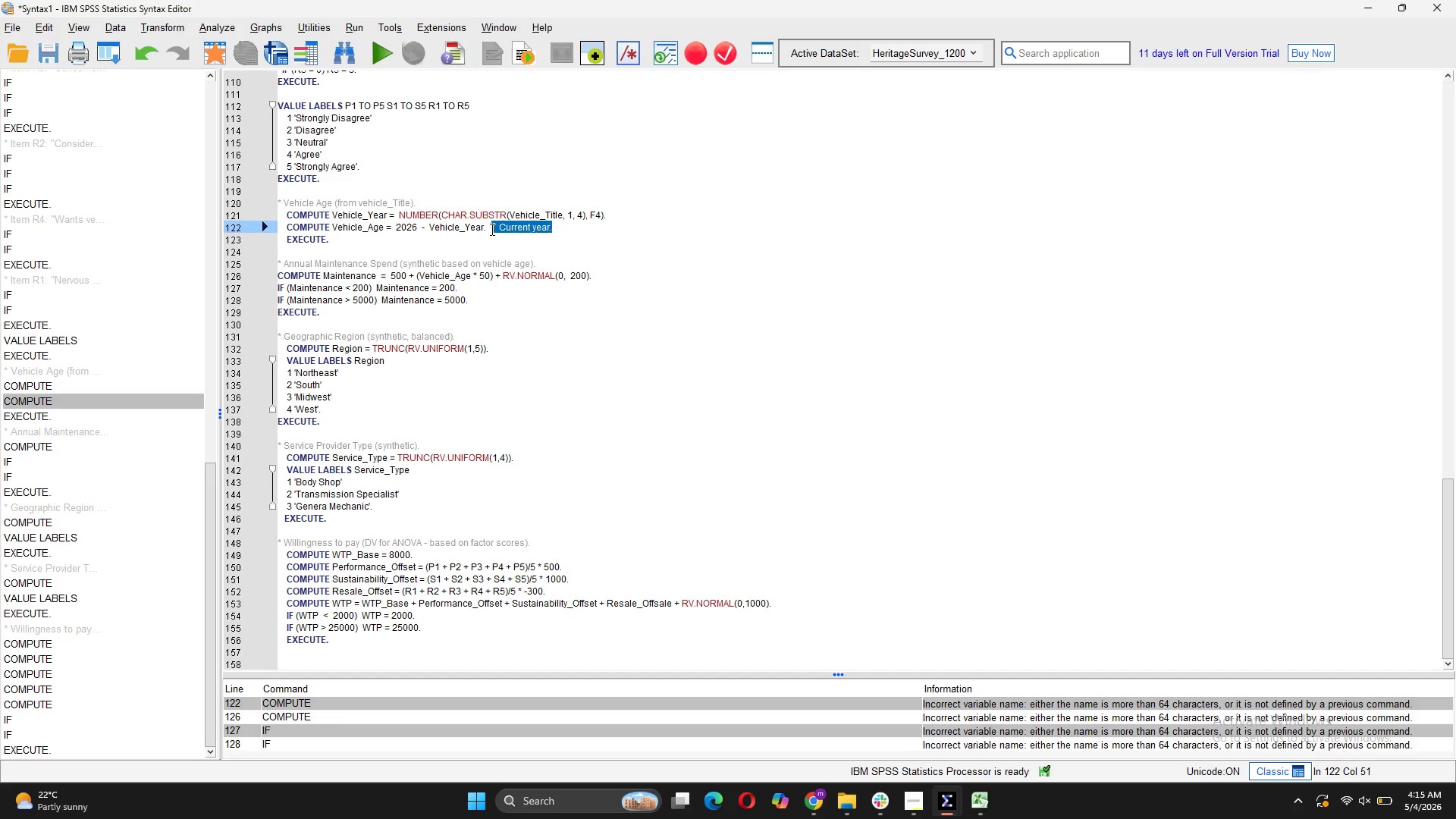 
key(Backspace)
 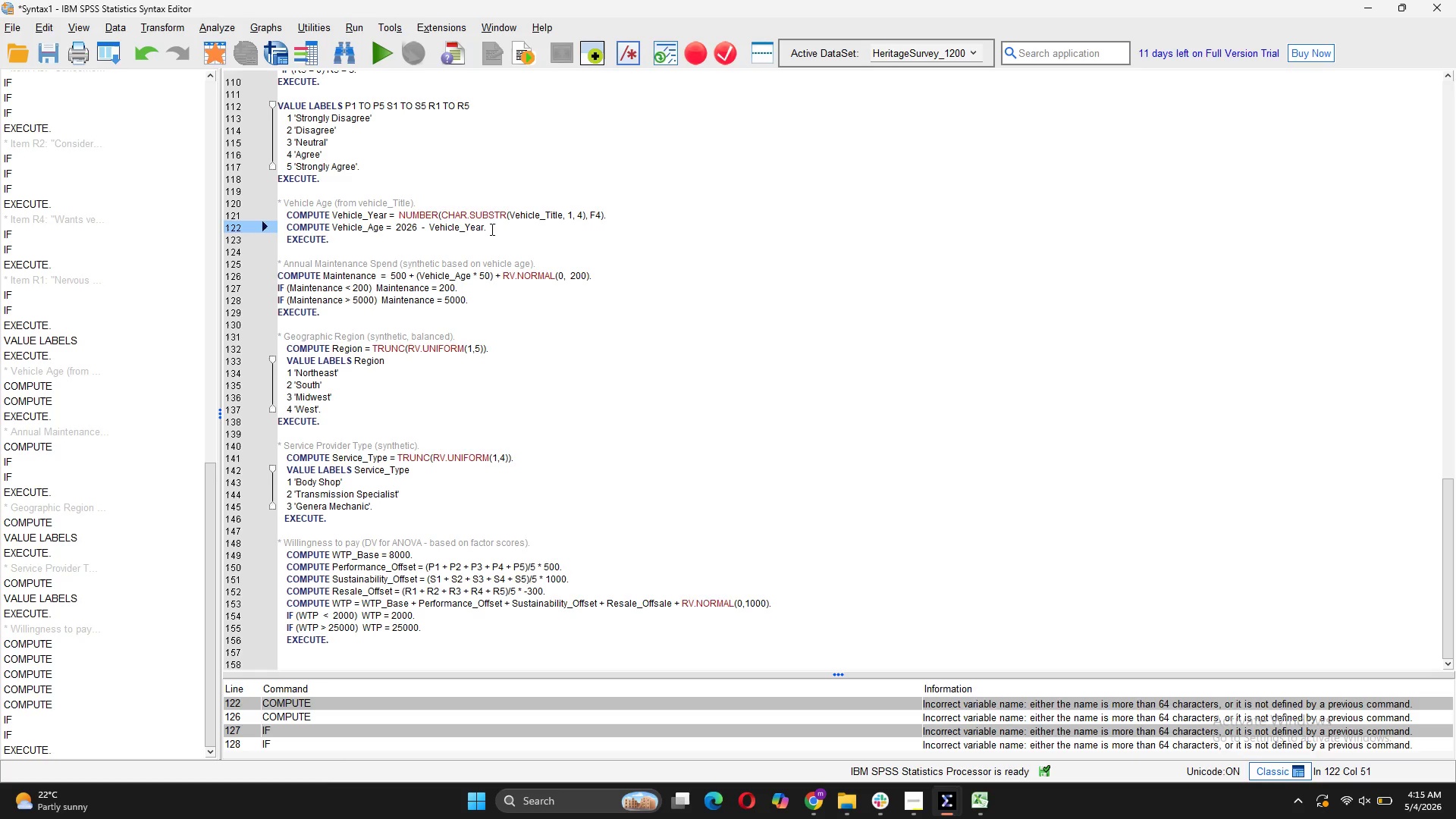 
key(Backspace)
 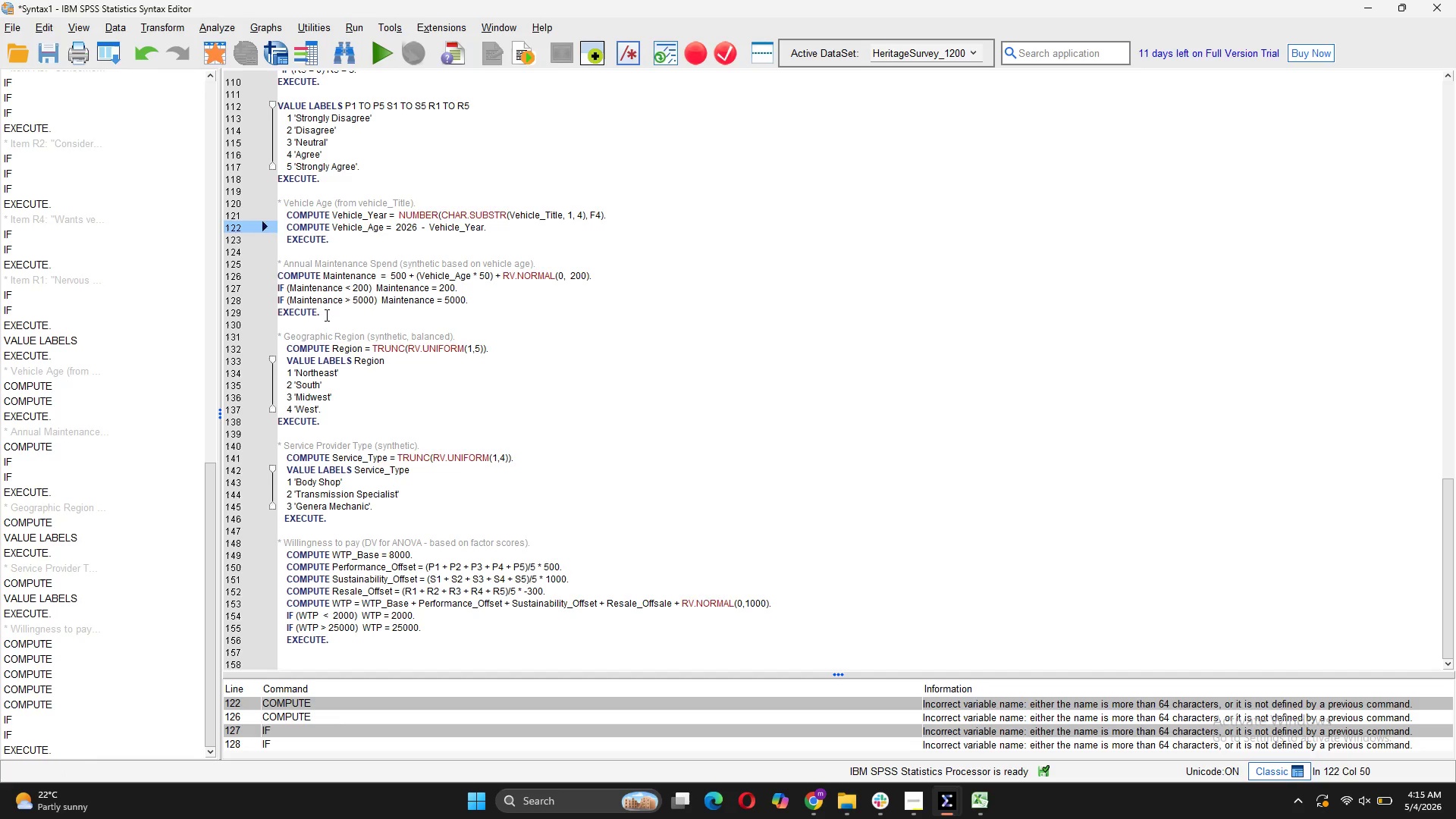 
left_click_drag(start_coordinate=[345, 241], to_coordinate=[274, 205])
 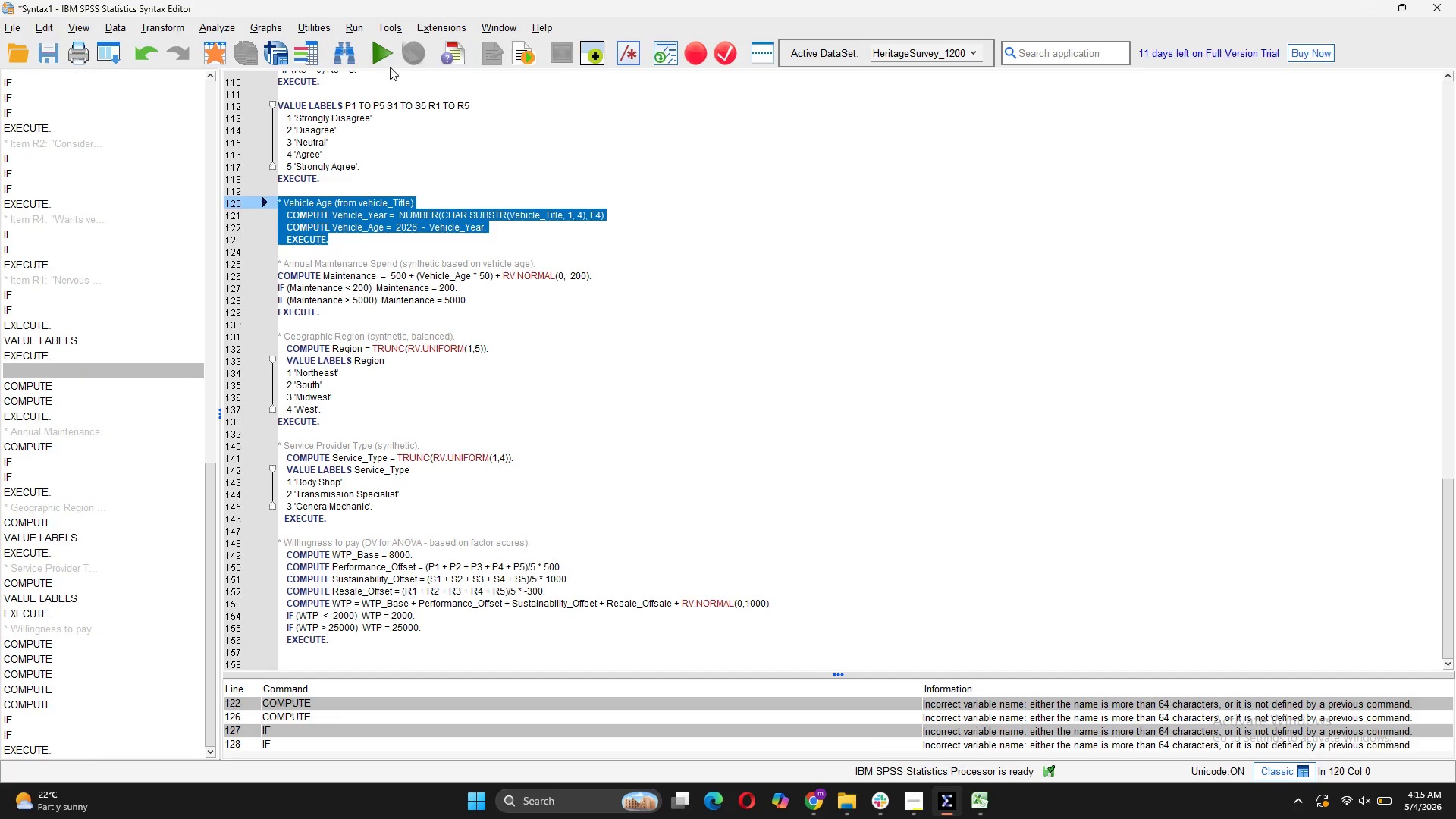 
left_click([370, 52])
 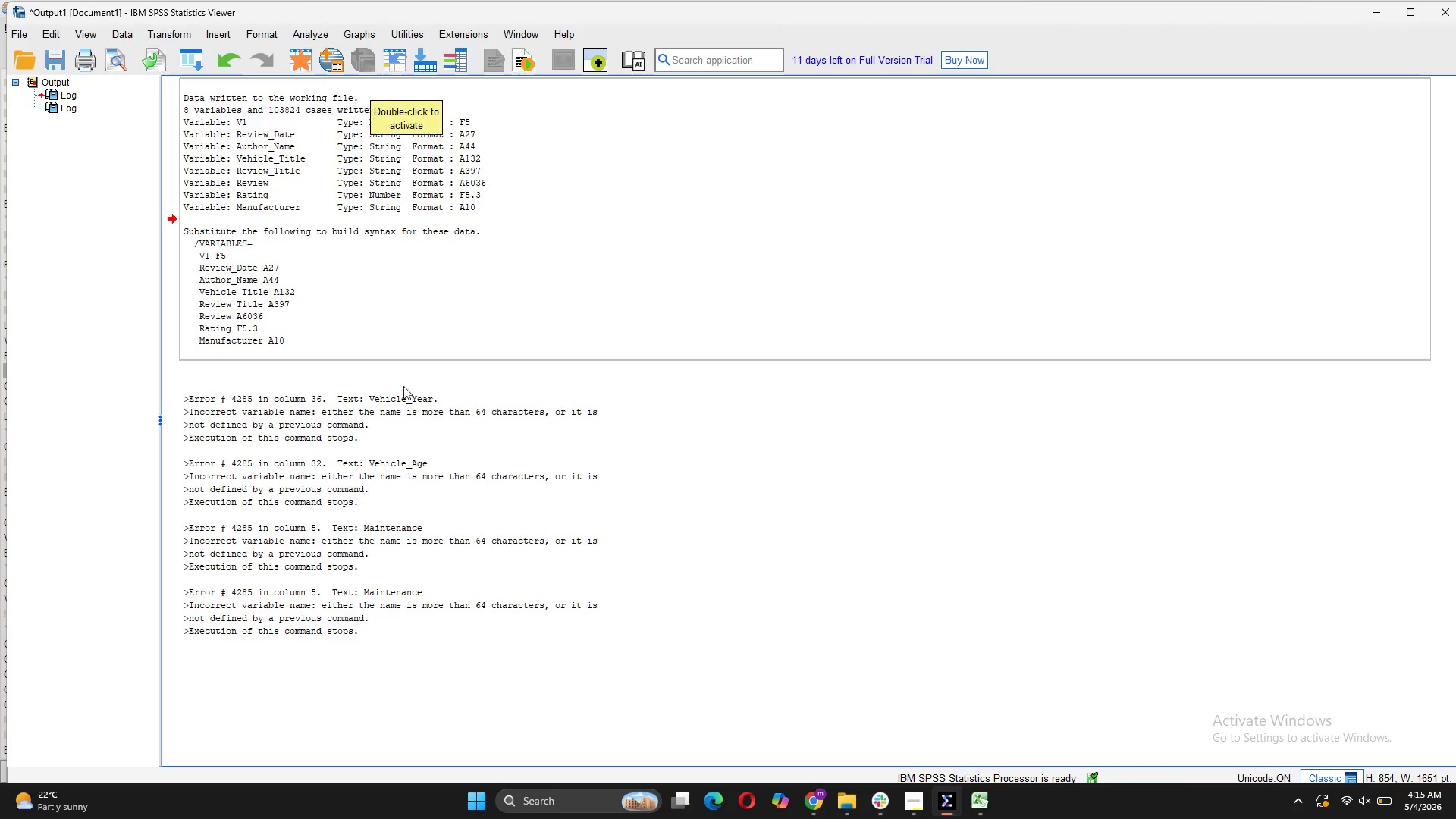 
right_click([418, 506])
 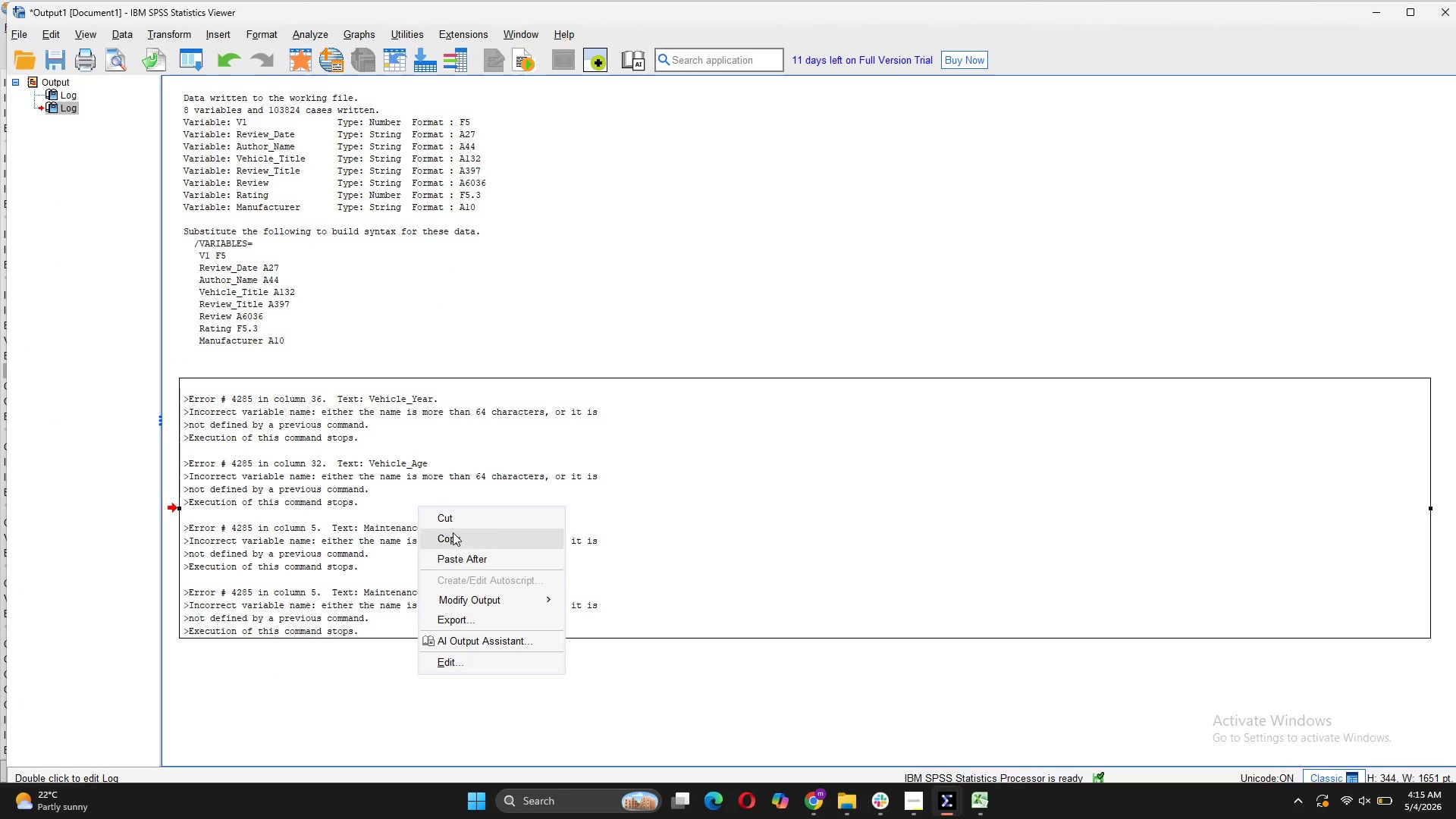 
left_click([452, 515])
 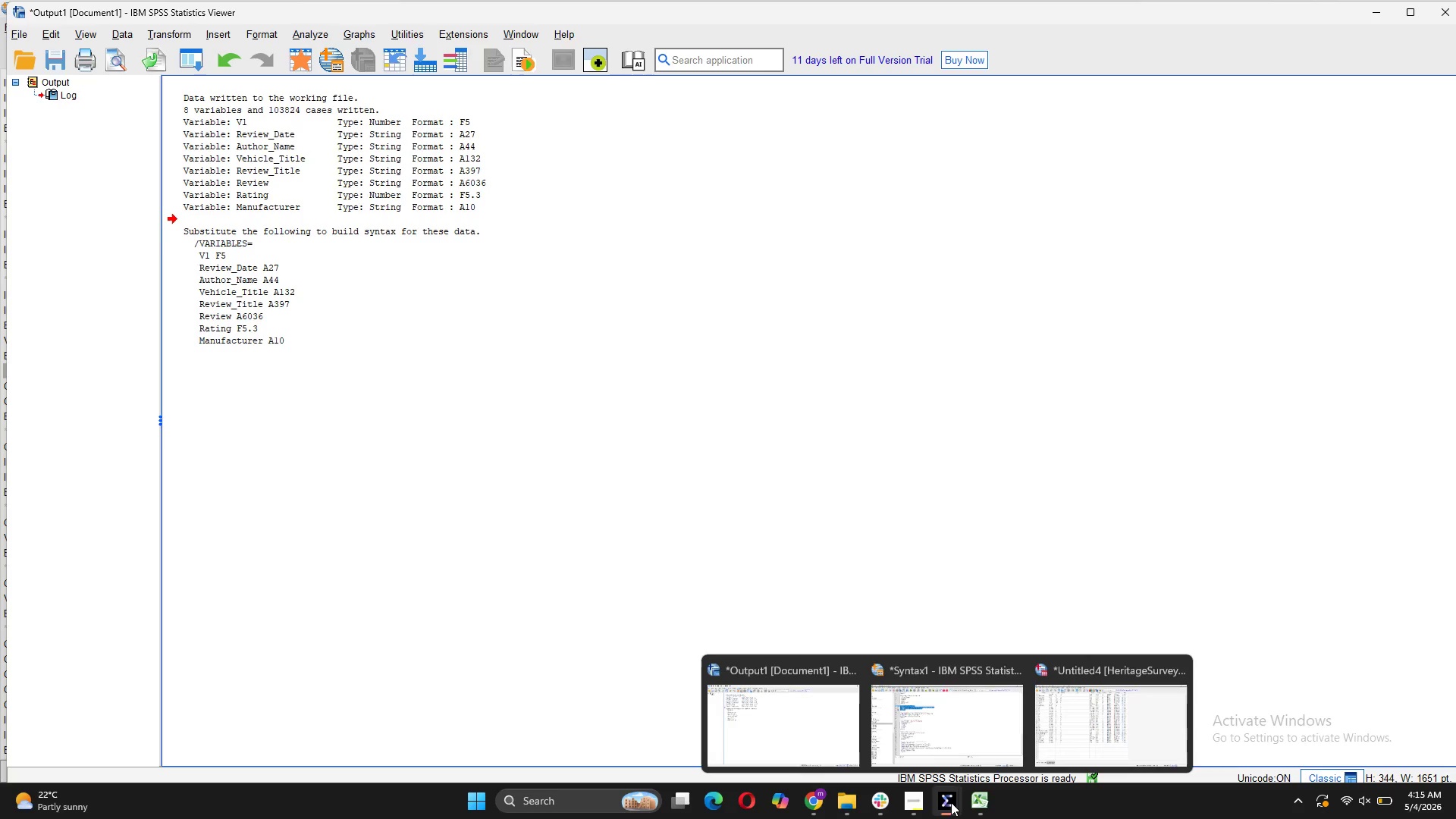 
left_click([962, 745])
 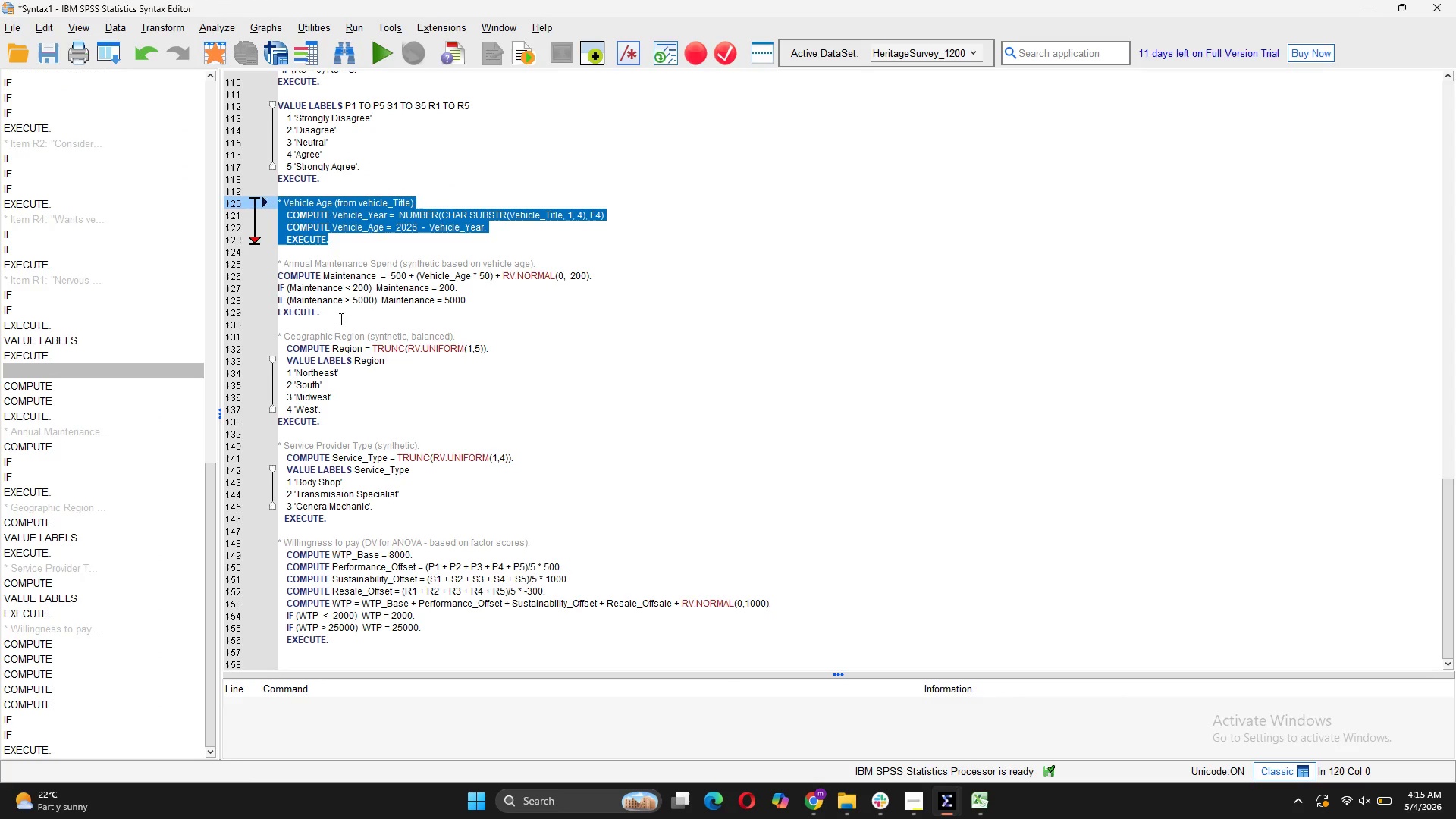 
left_click_drag(start_coordinate=[334, 314], to_coordinate=[271, 261])
 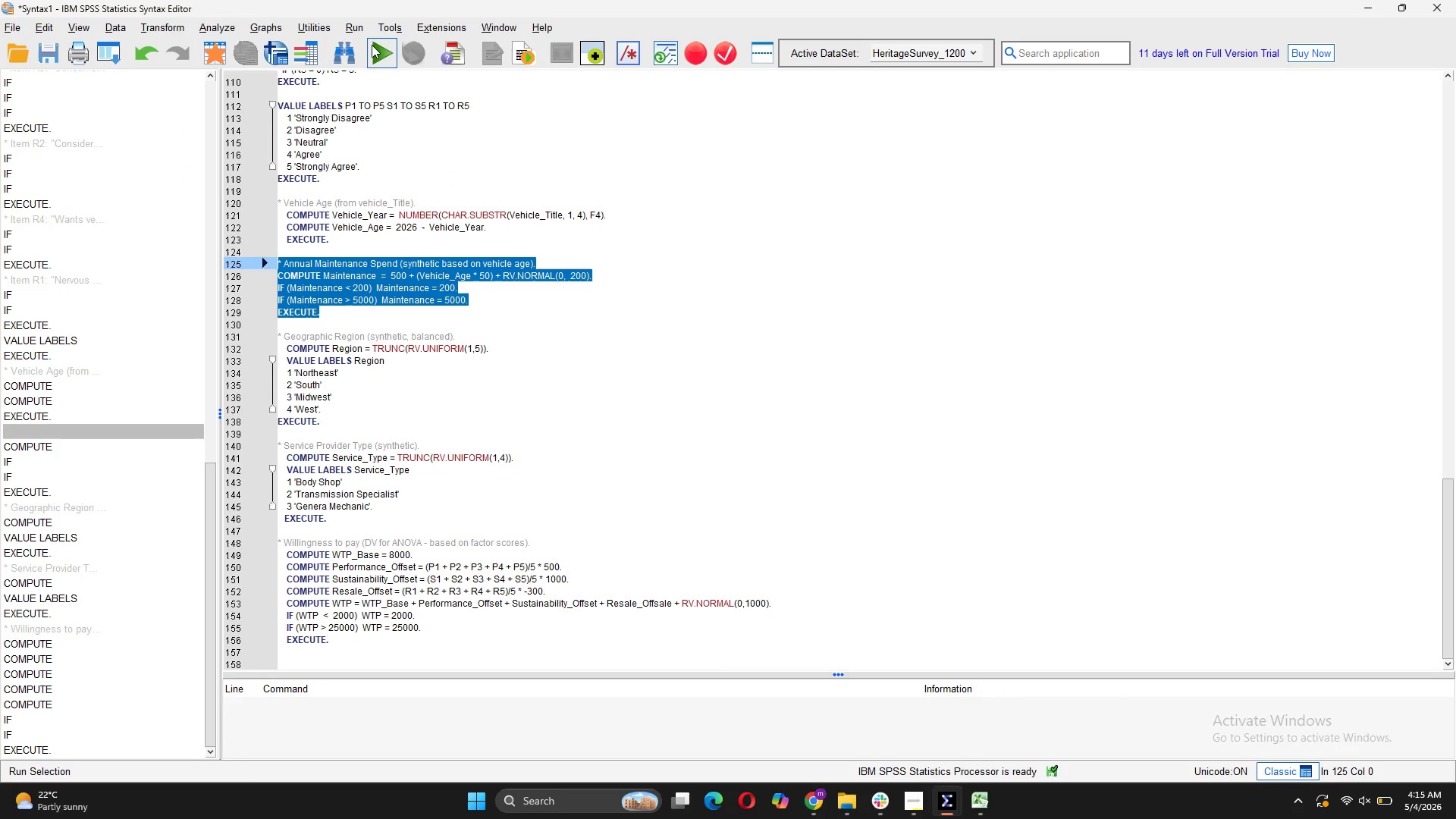 
left_click([372, 45])
 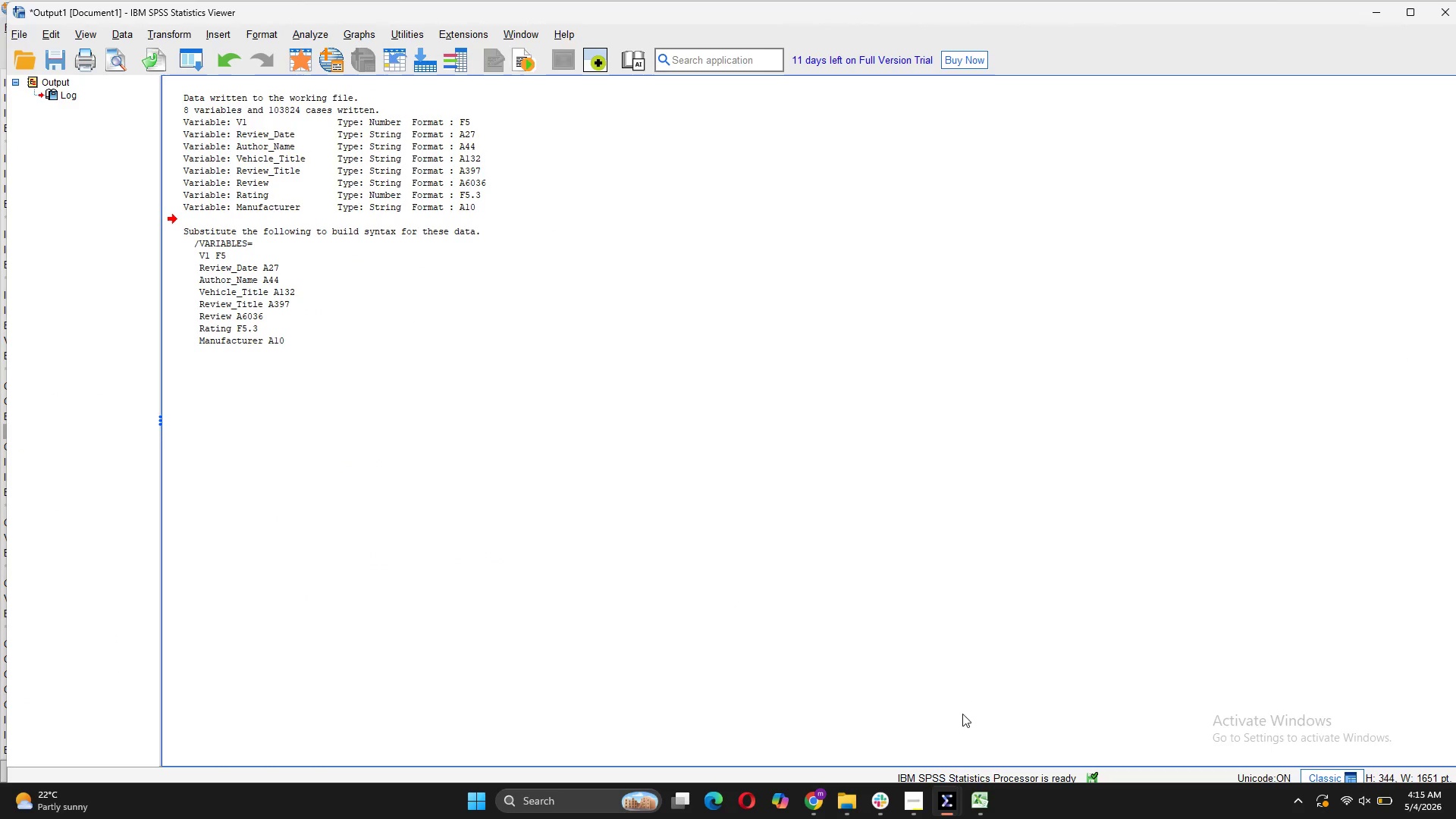 
left_click([954, 727])
 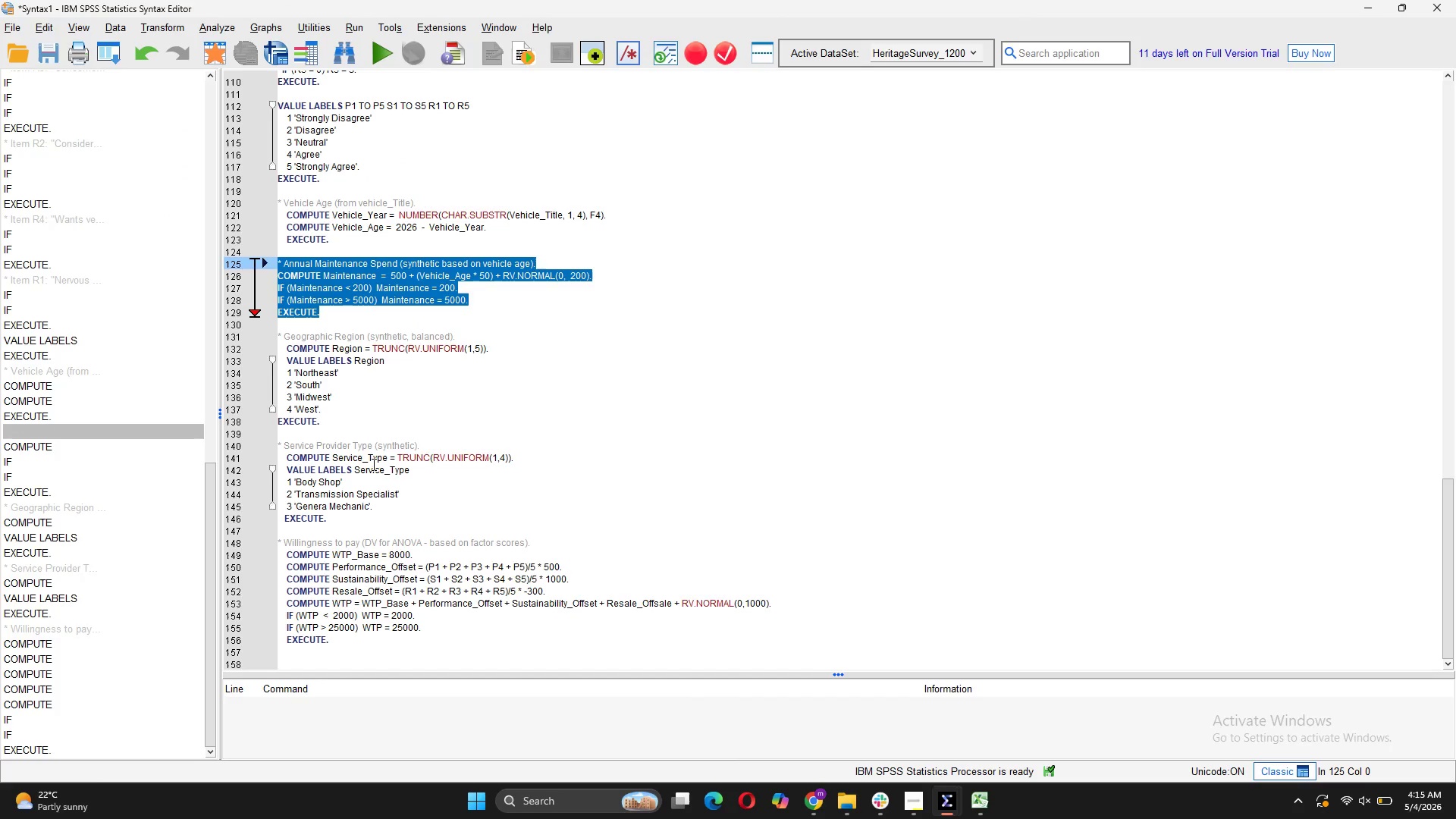 
left_click([403, 406])
 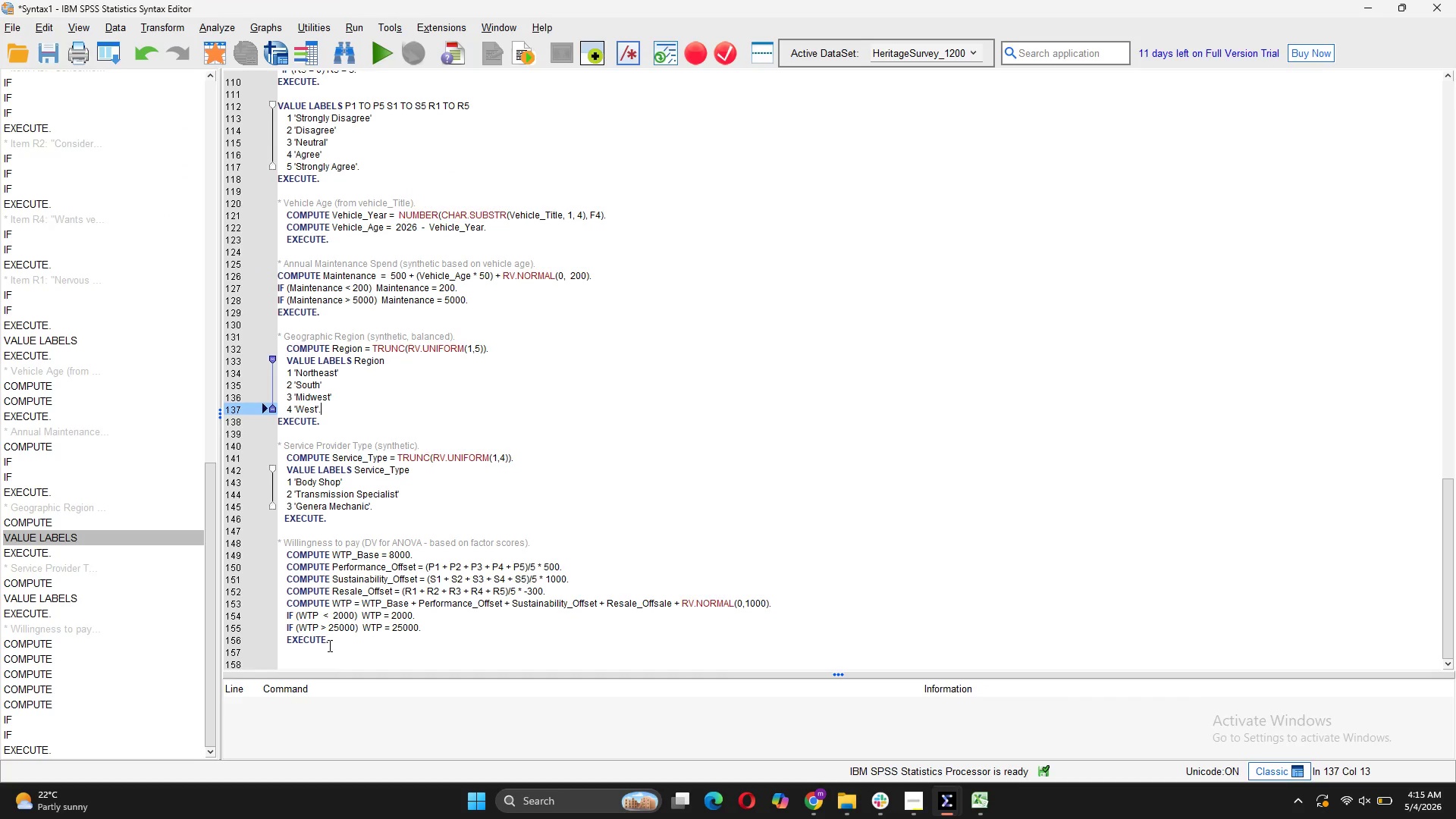 
left_click_drag(start_coordinate=[340, 641], to_coordinate=[280, 540])
 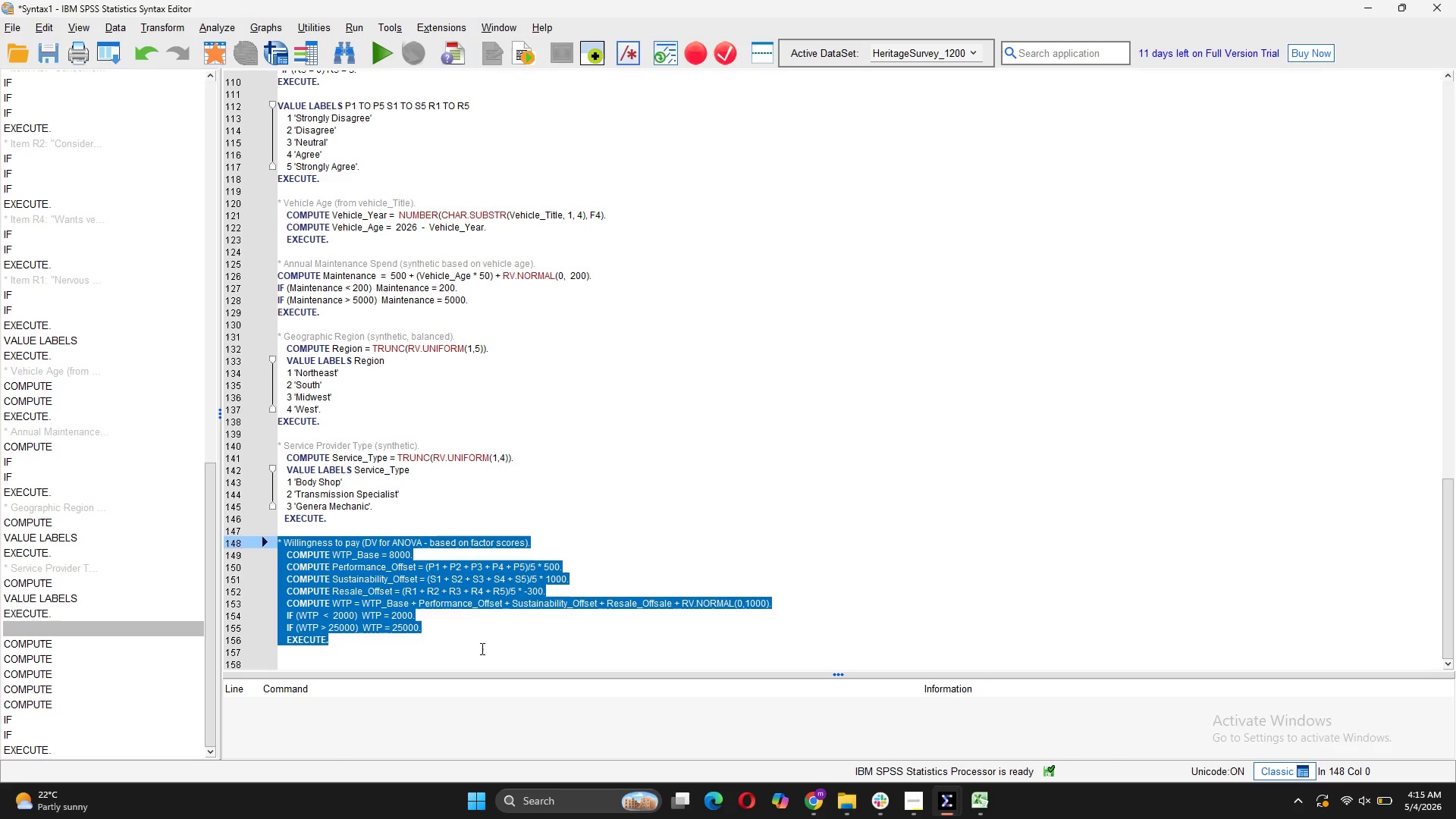 
wait(5.62)
 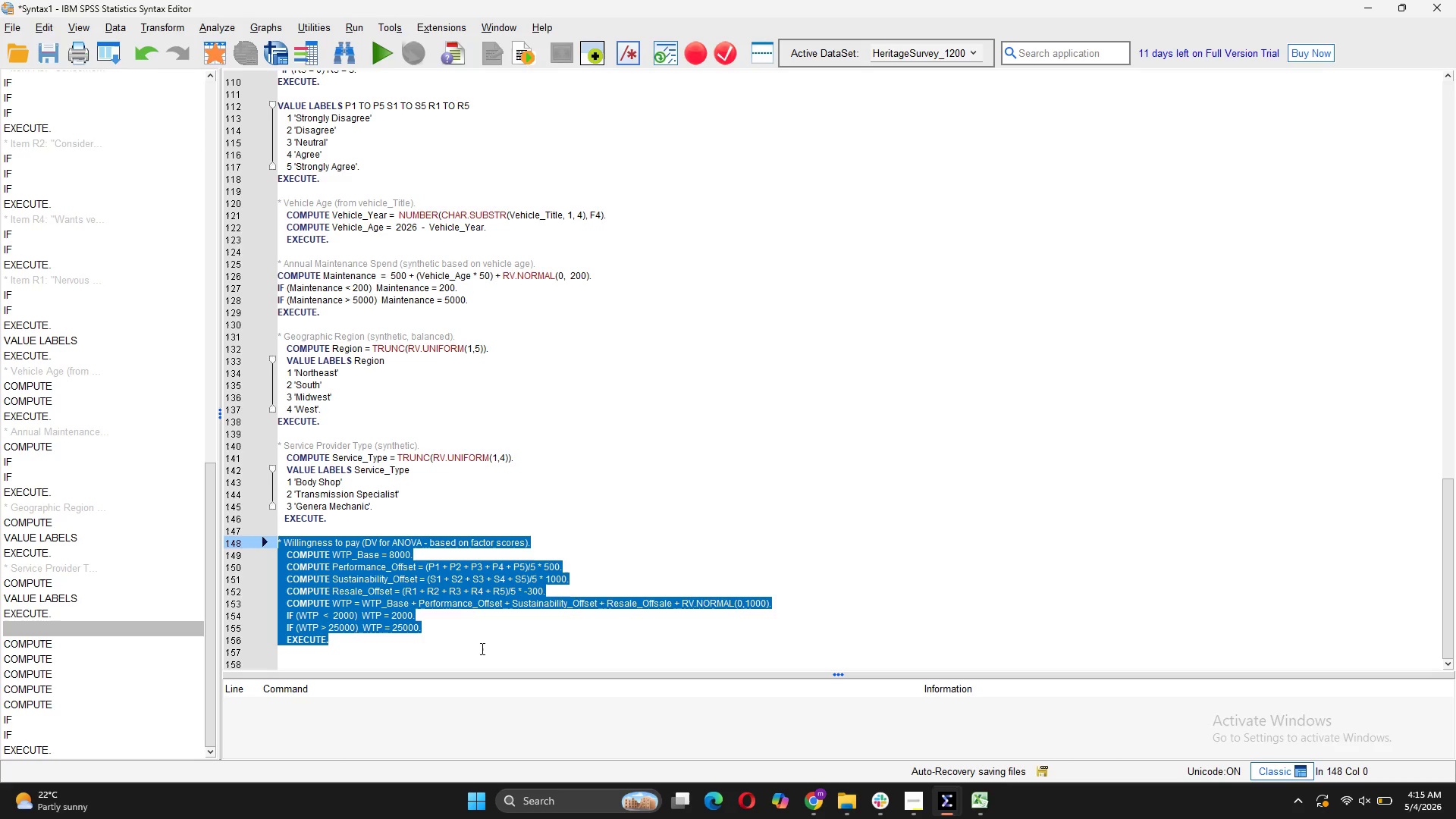 
left_click([374, 52])
 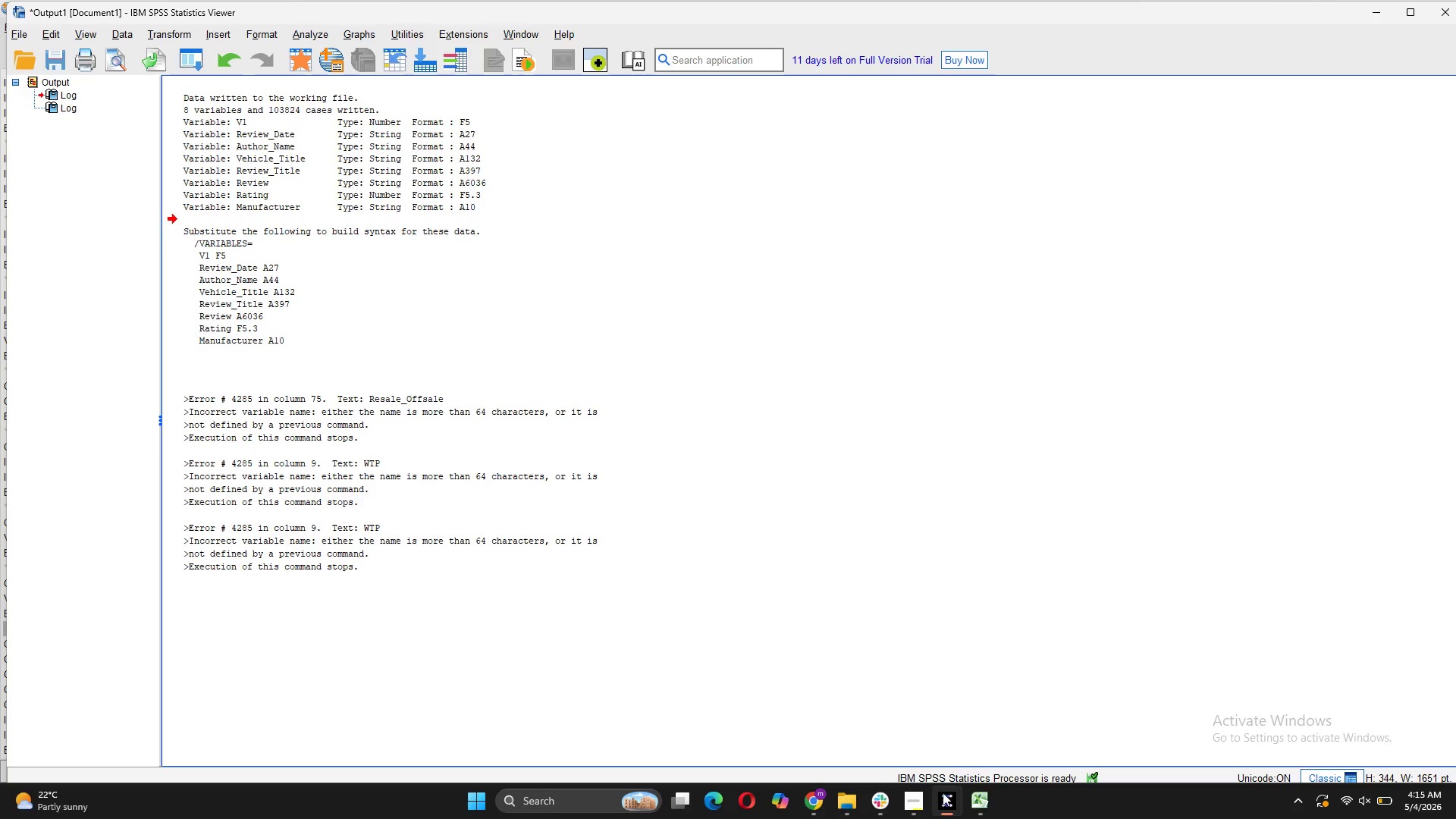 
left_click([959, 721])
 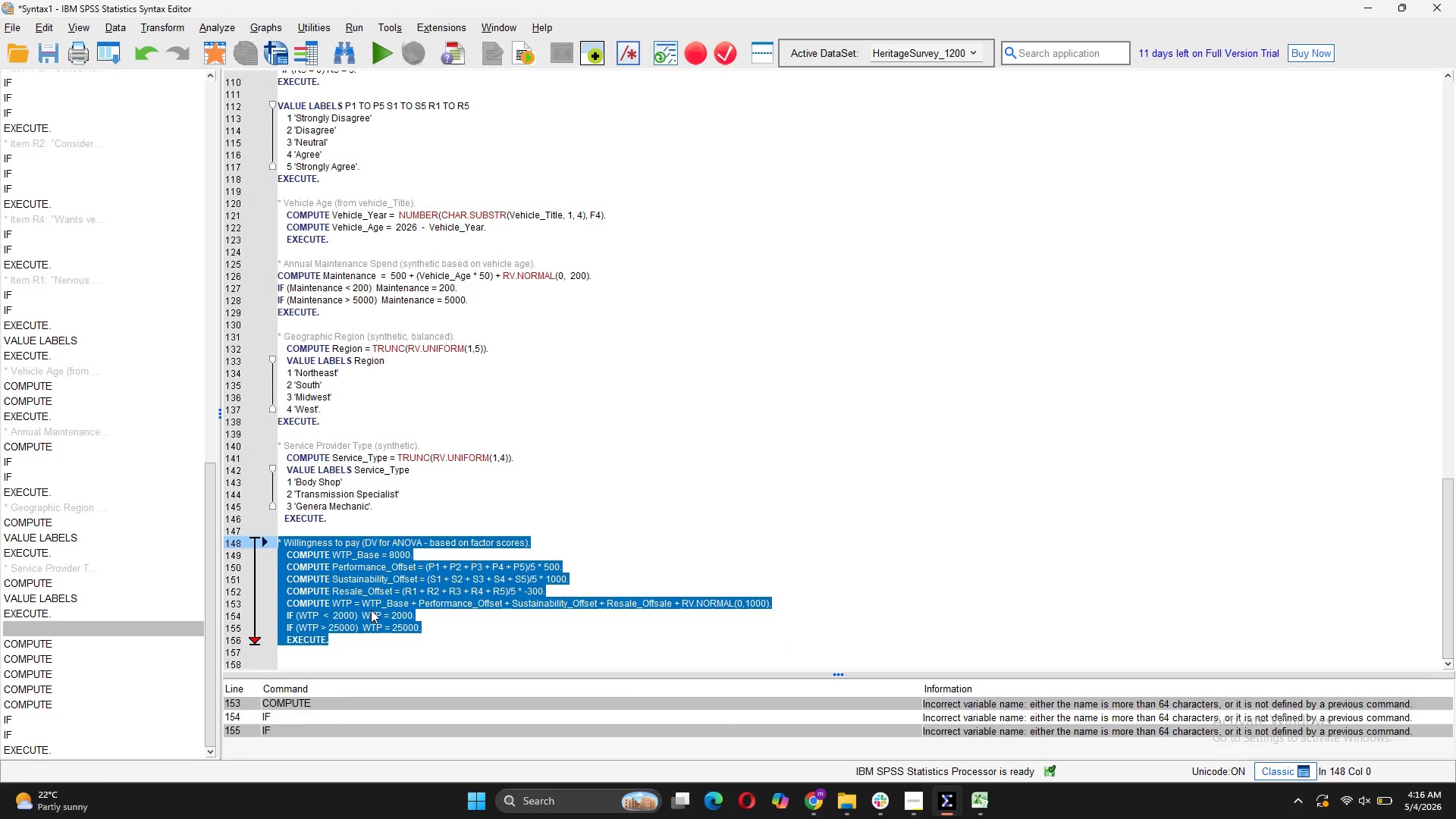 
left_click([353, 604])
 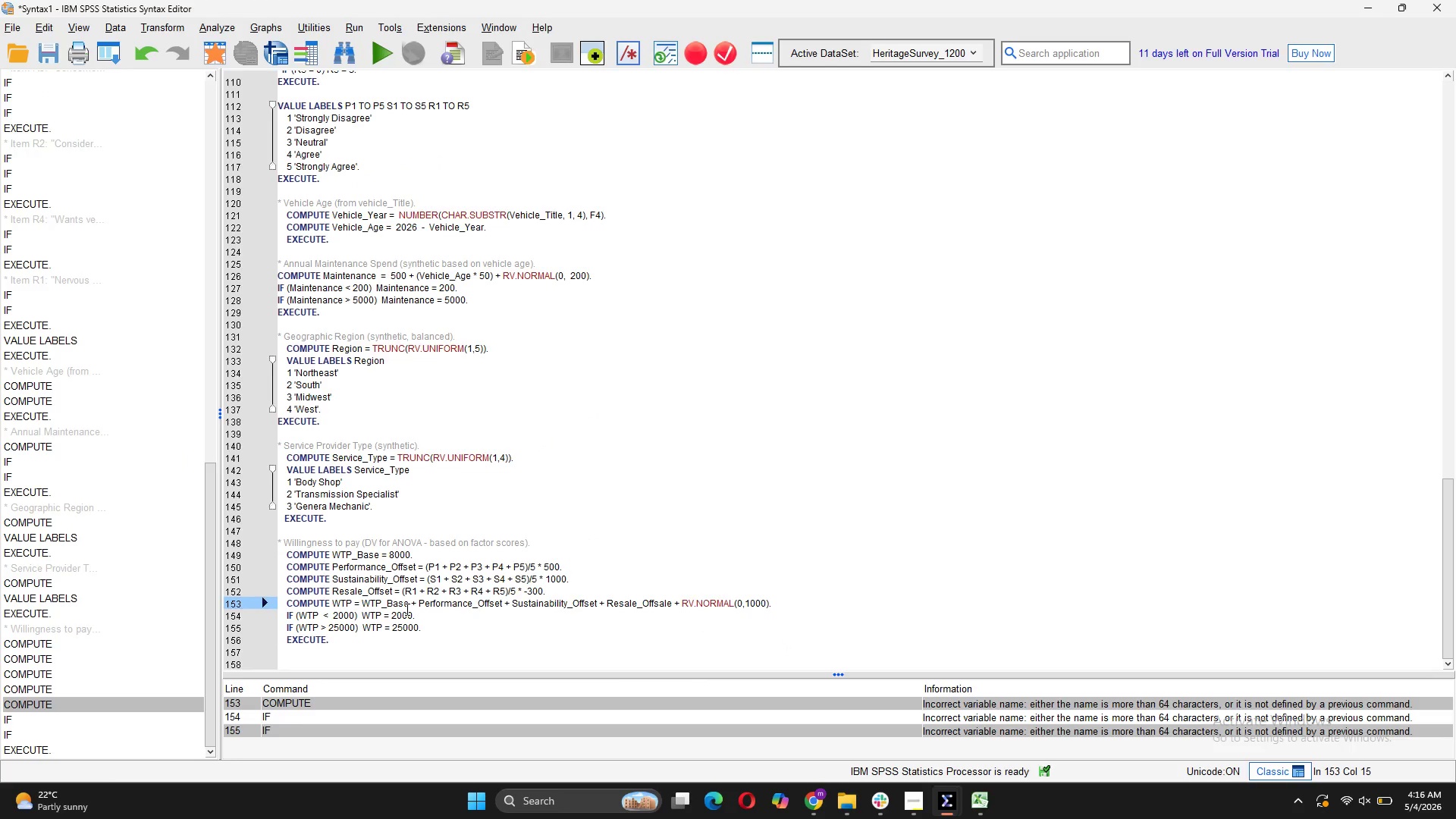 
wait(8.95)
 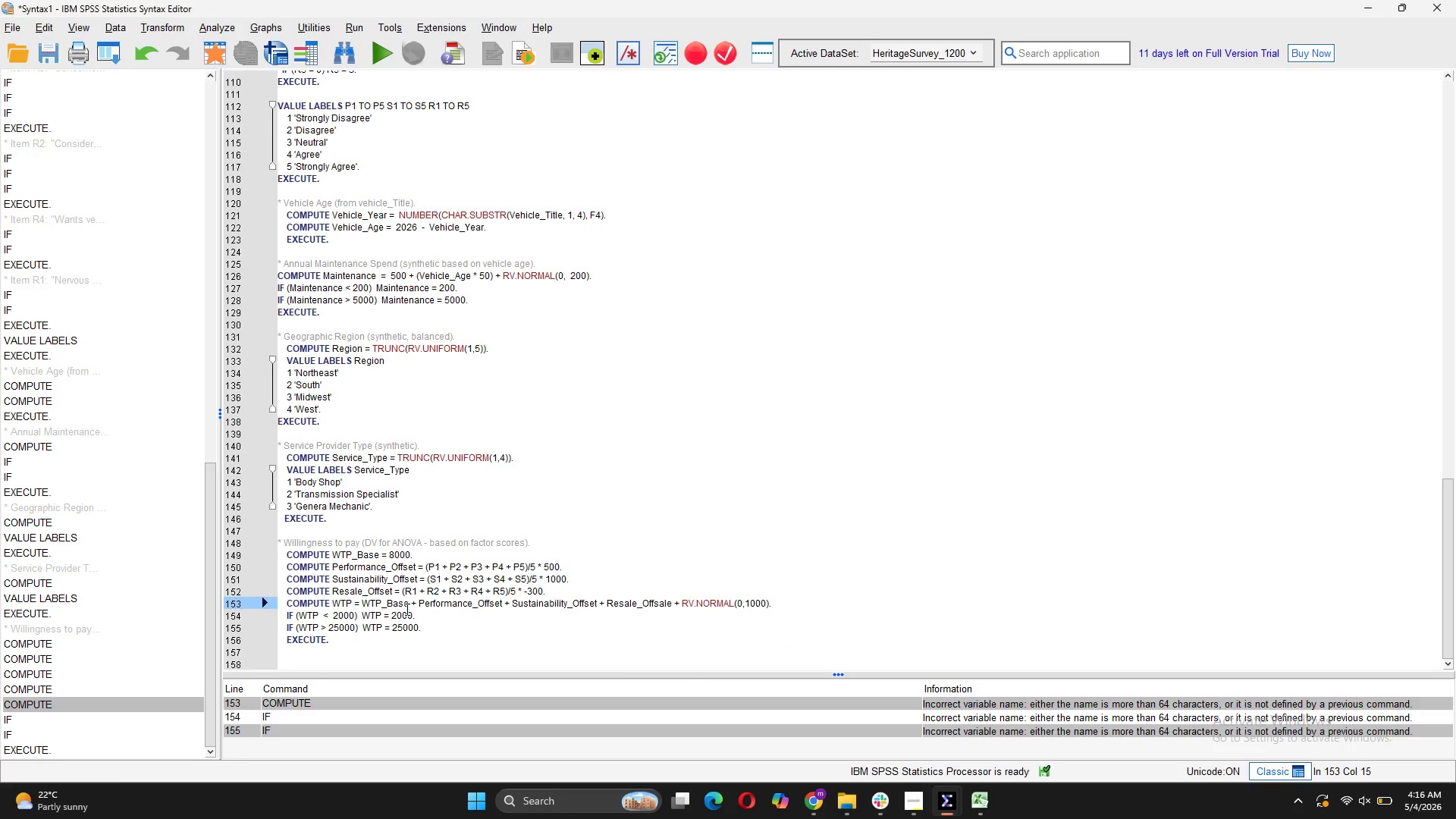 
key(Space)
 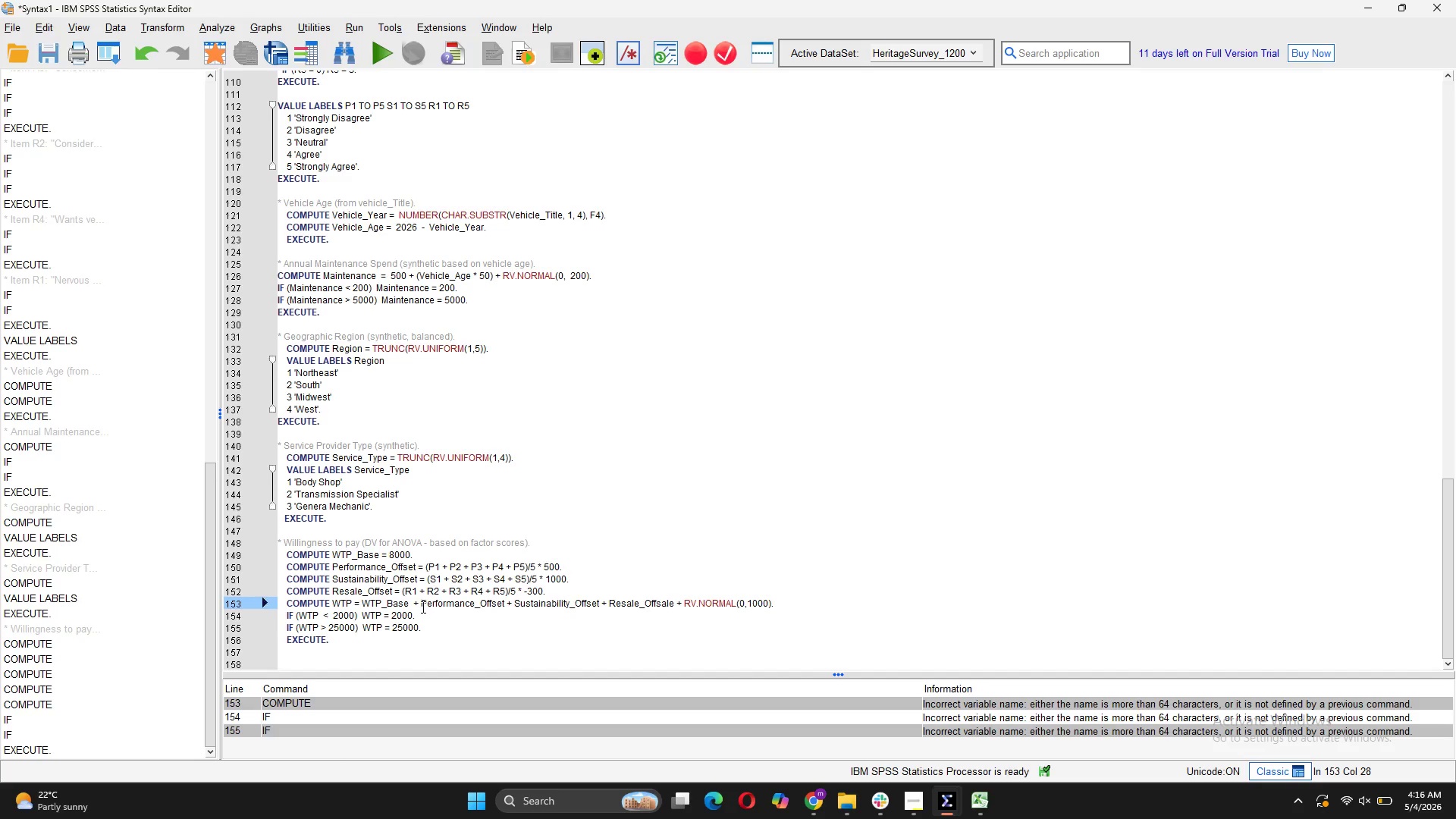 
left_click([422, 607])
 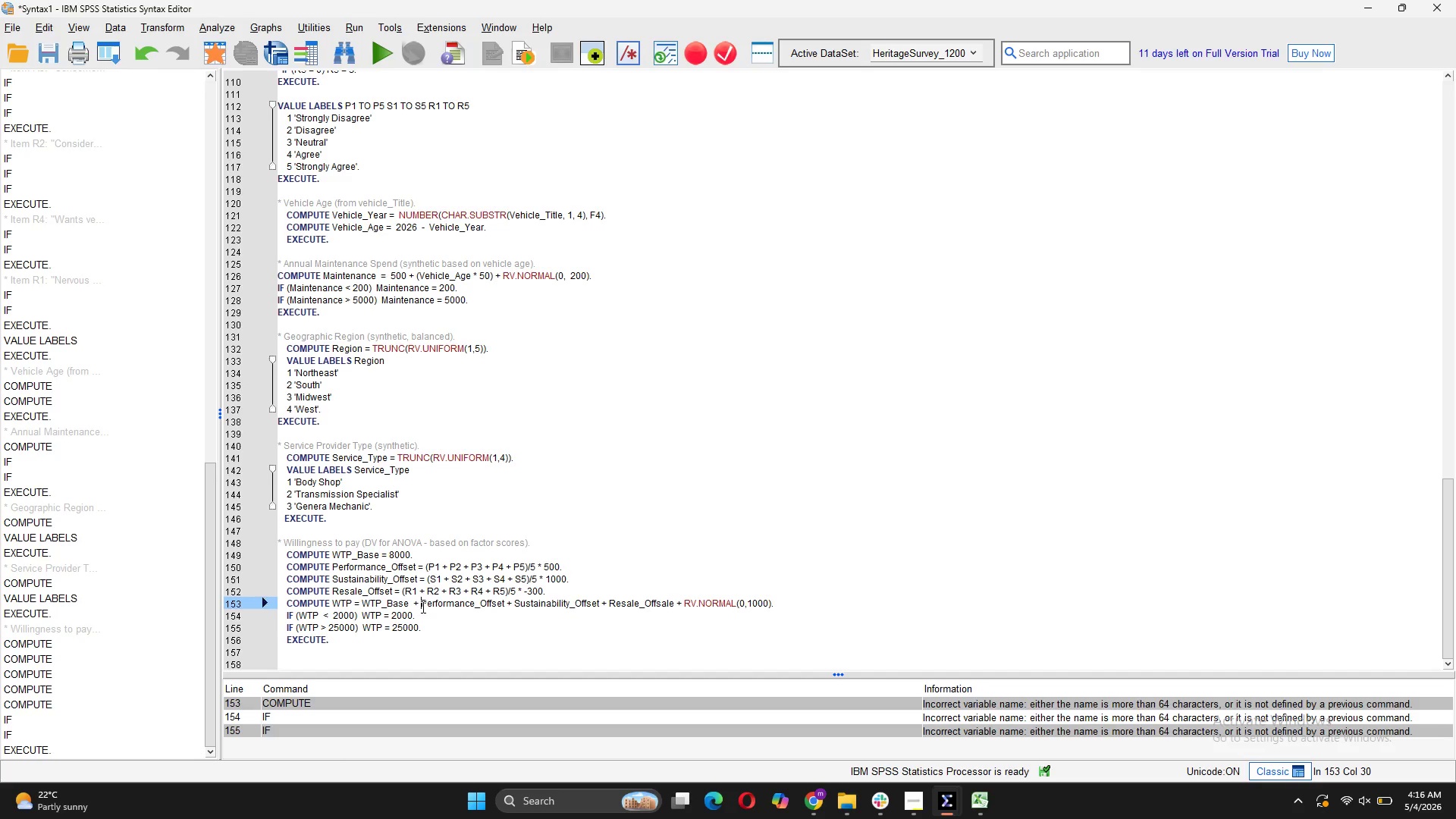 
key(Space)
 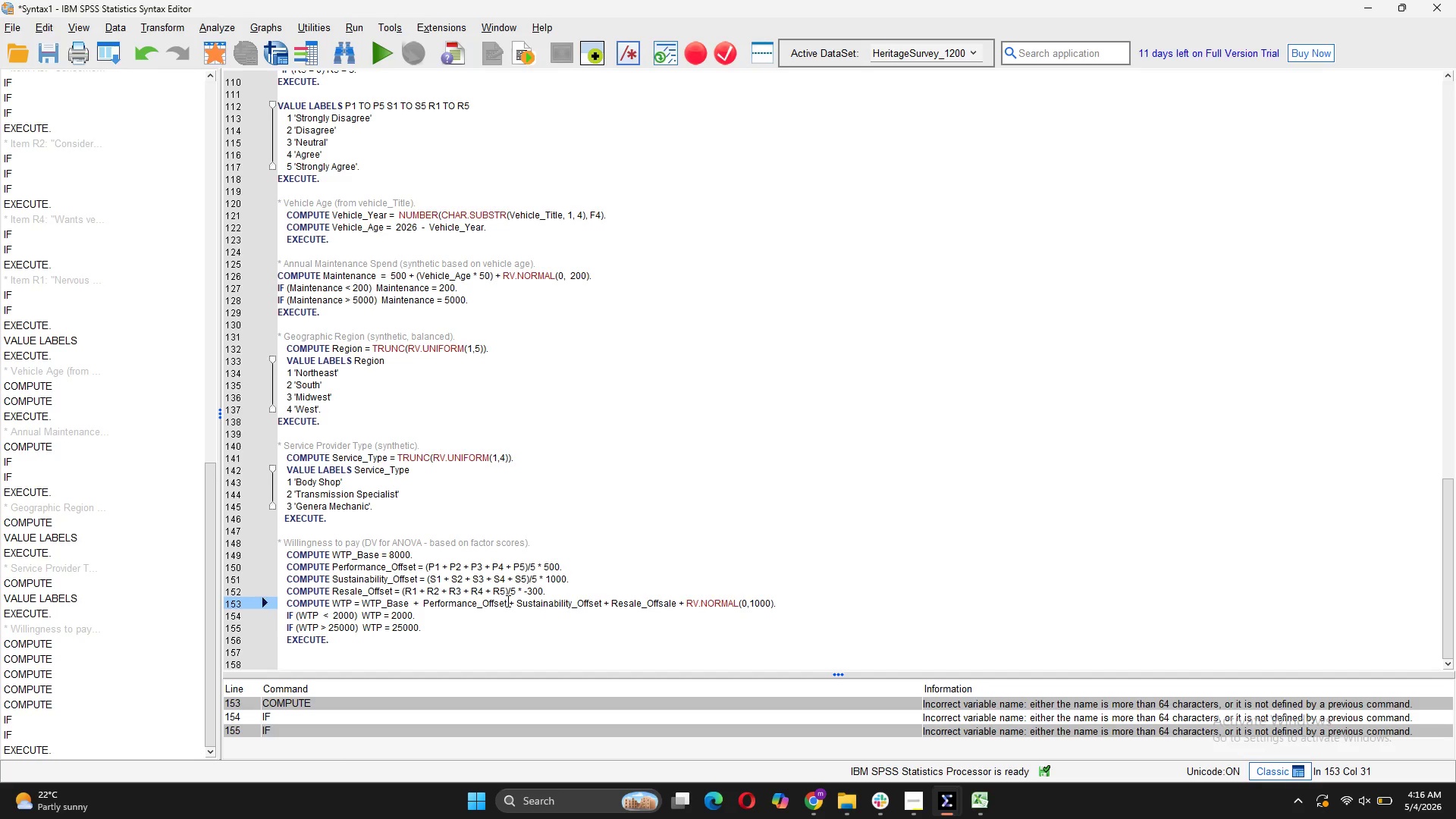 
left_click([507, 601])
 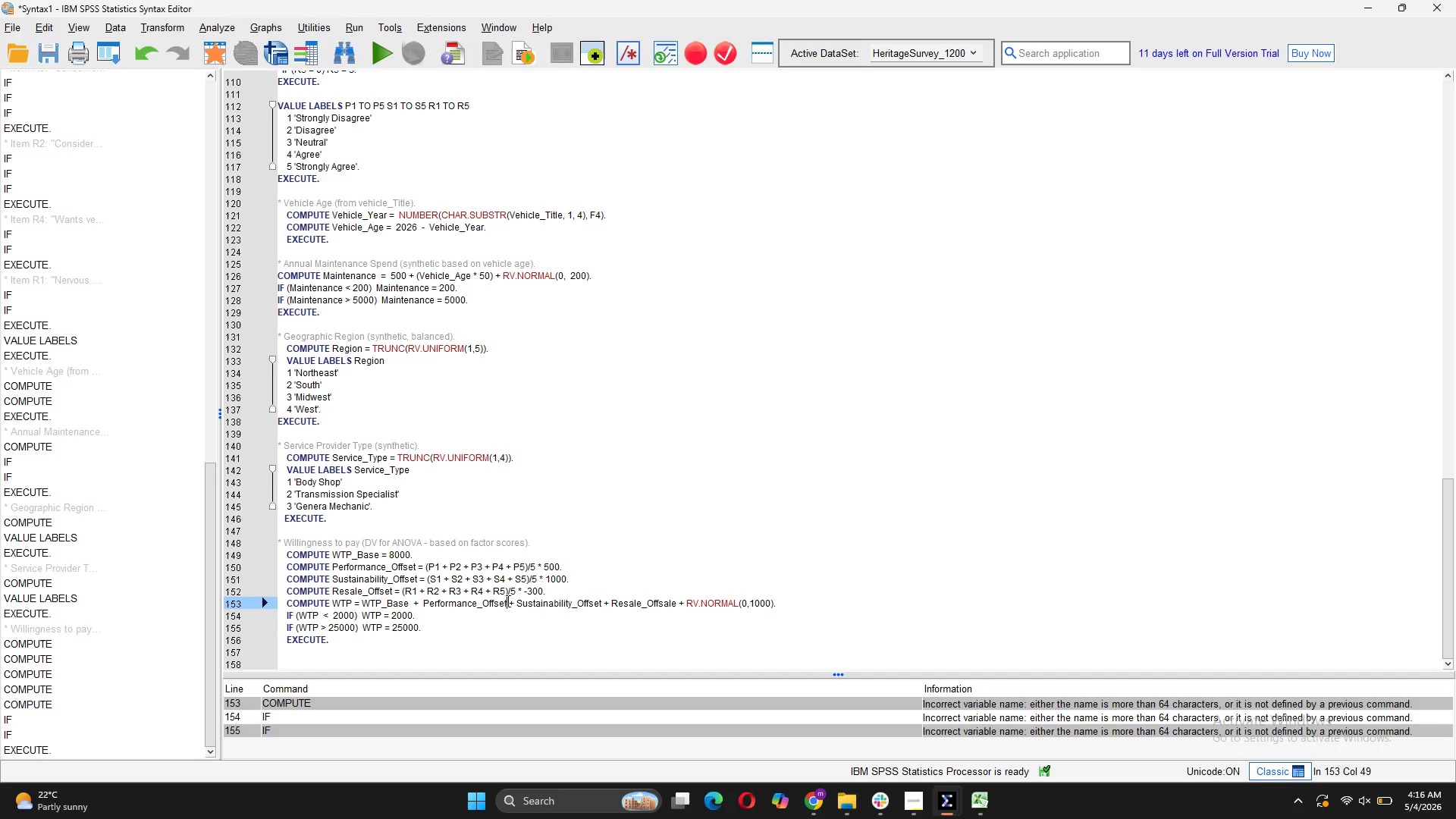 
key(Space)
 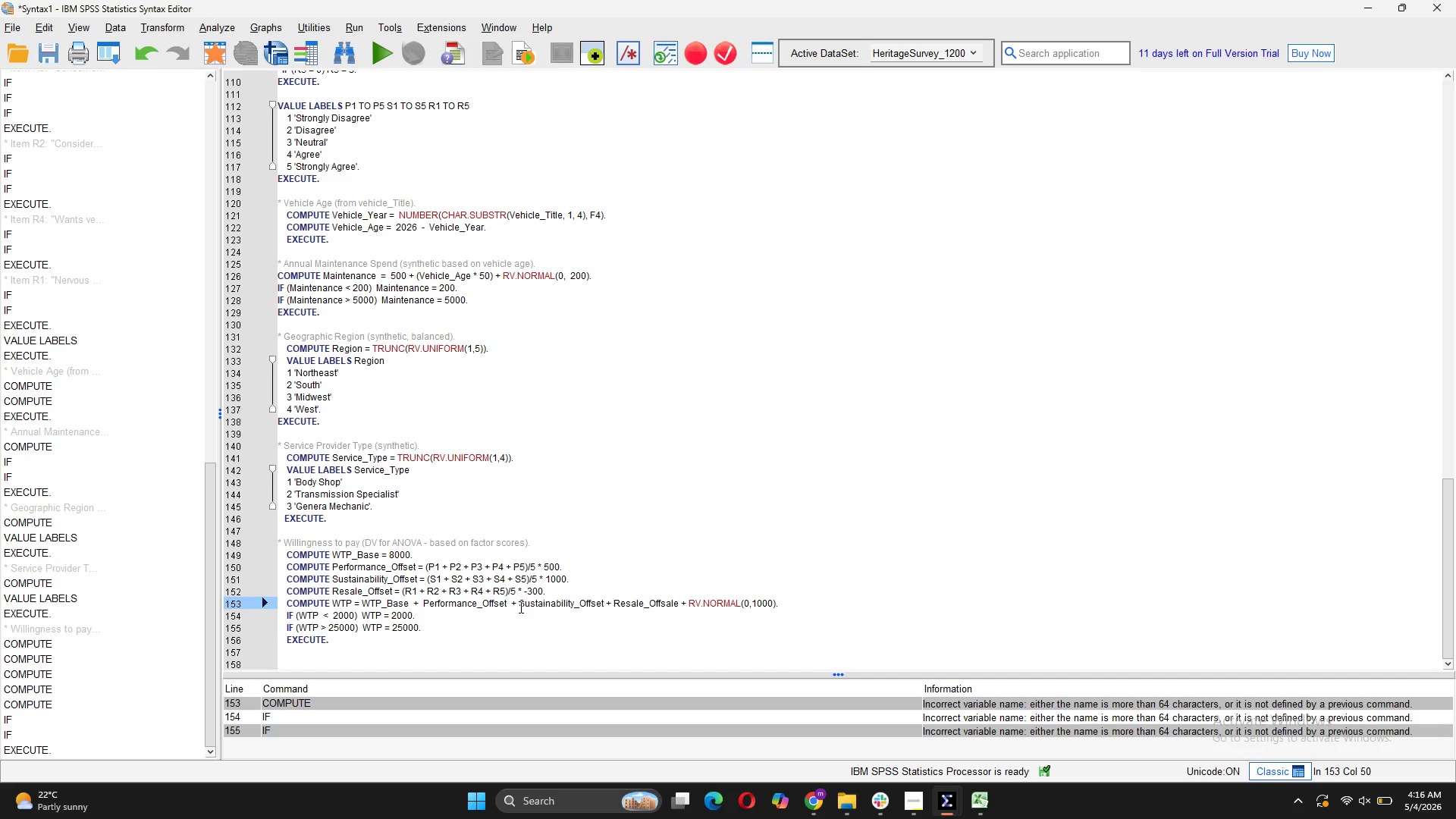 
left_click([519, 607])
 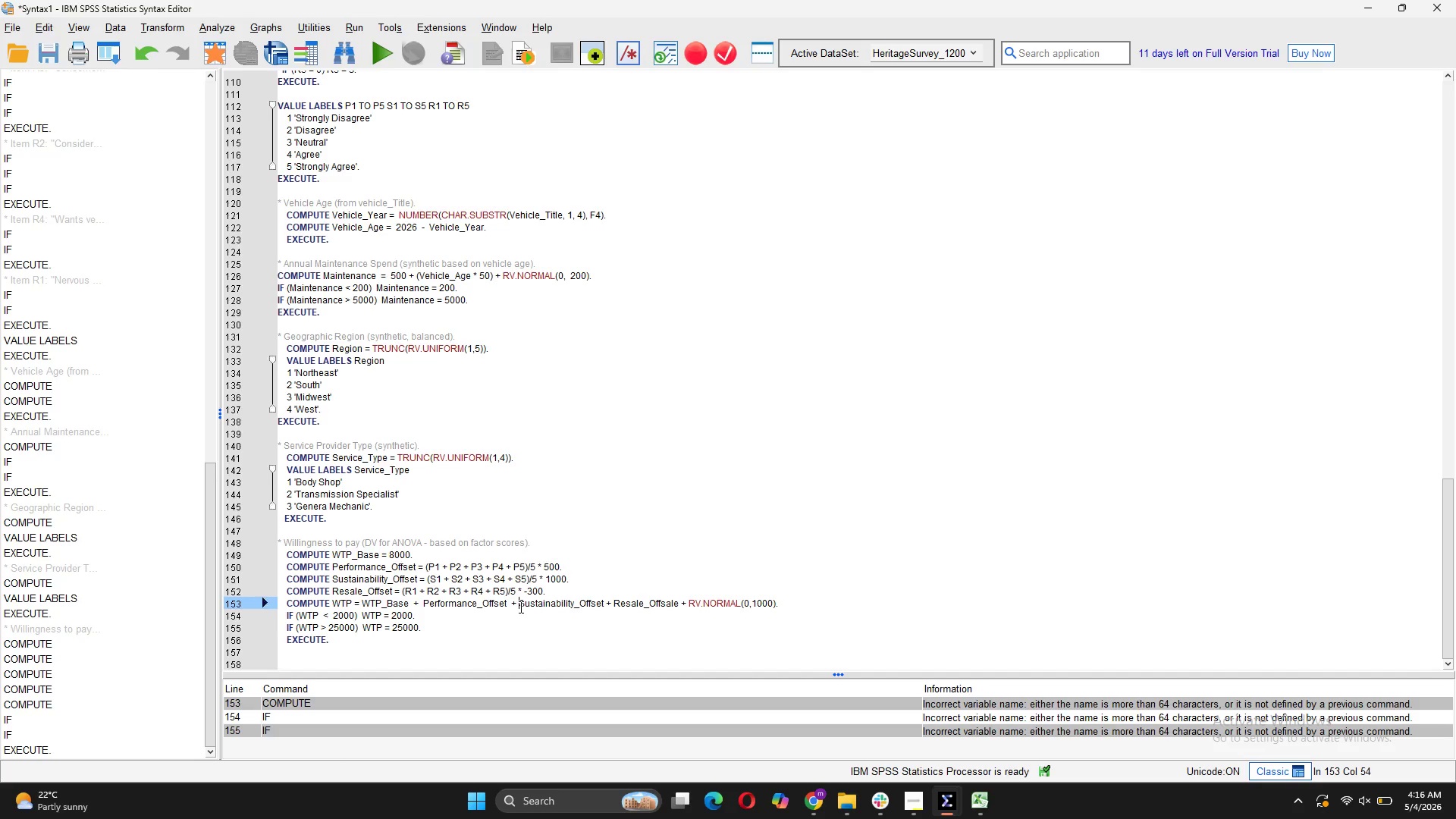 
key(Space)
 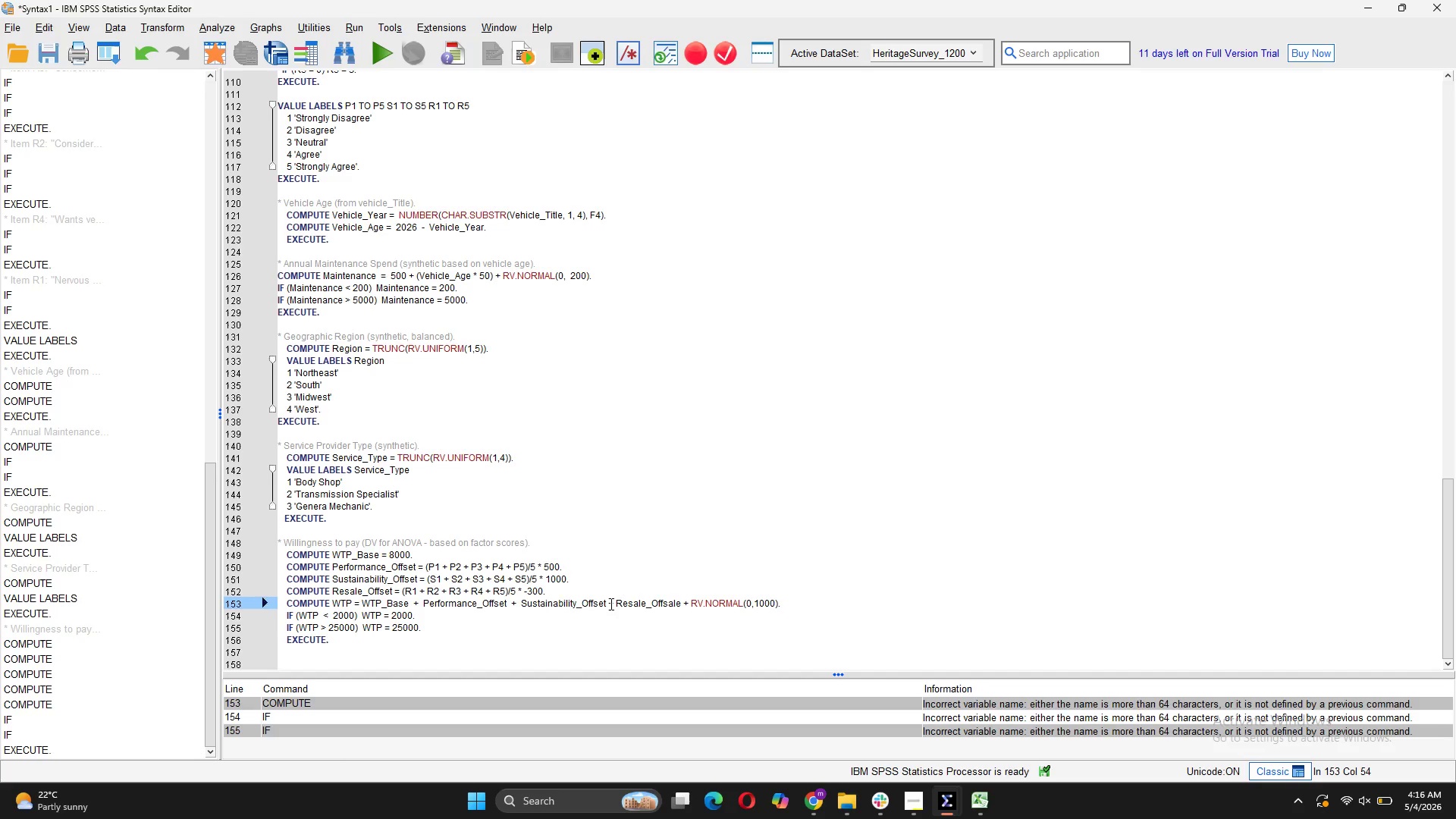 
left_click([610, 604])
 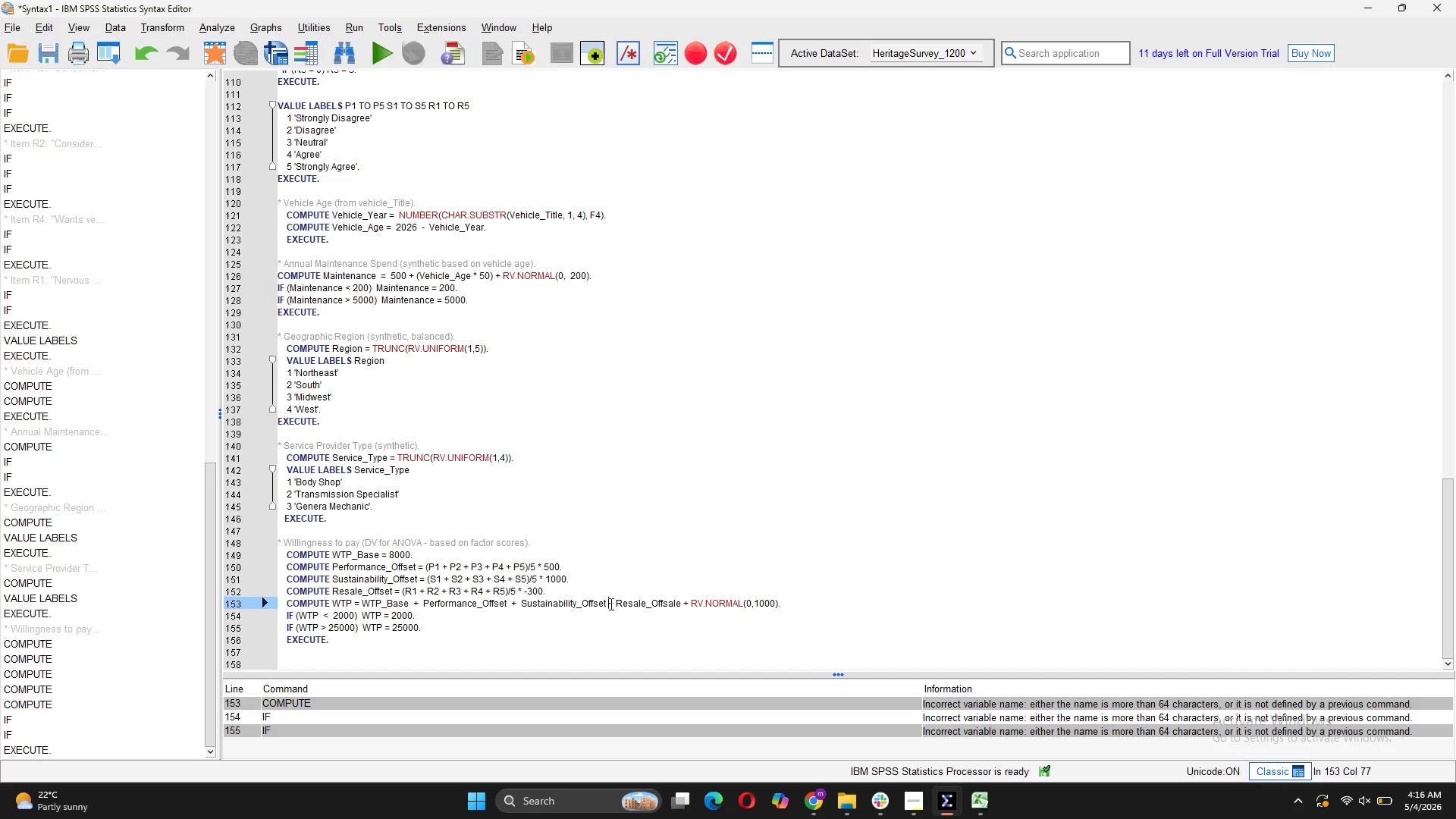 
key(Space)
 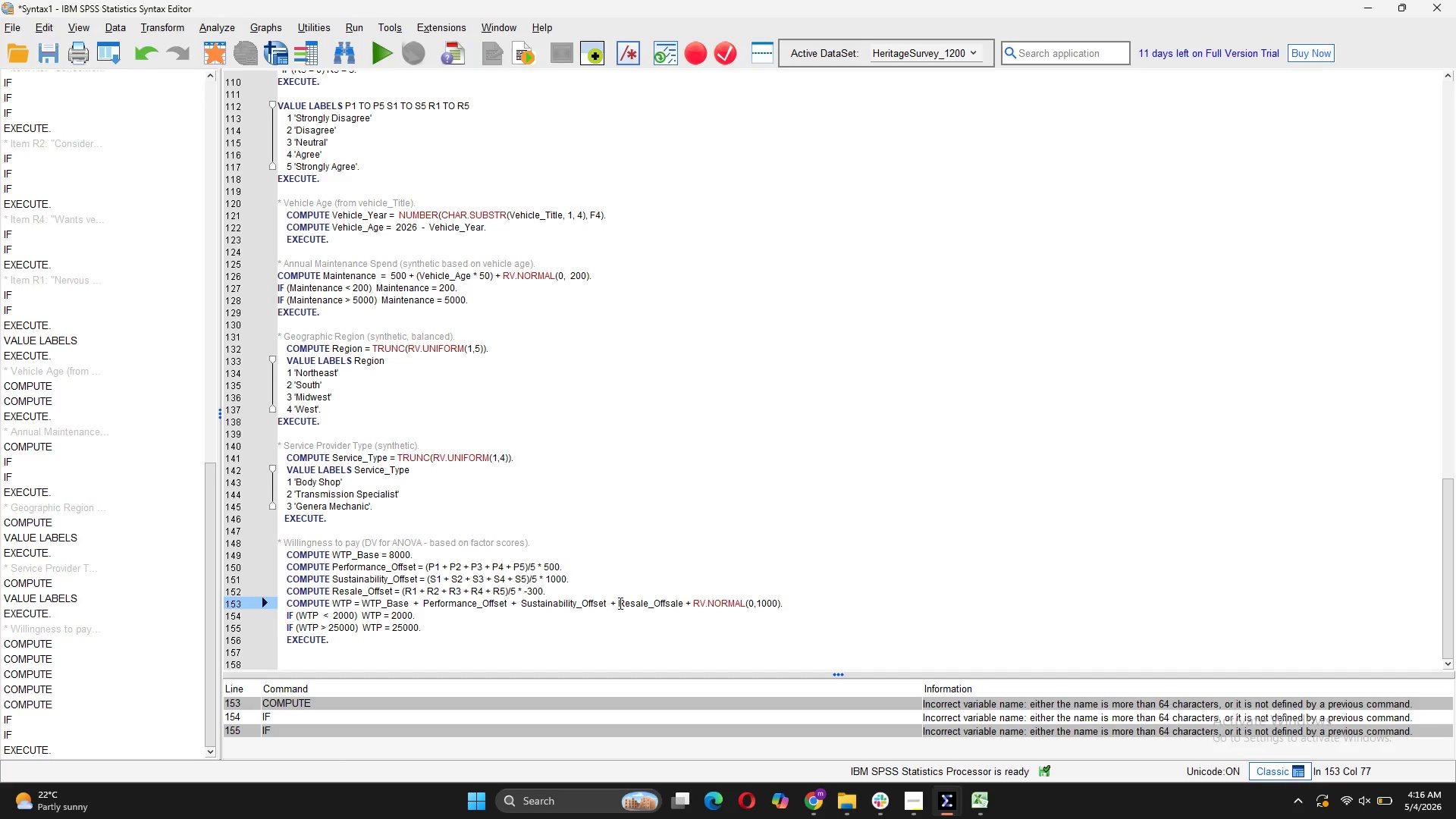 
left_click([619, 603])
 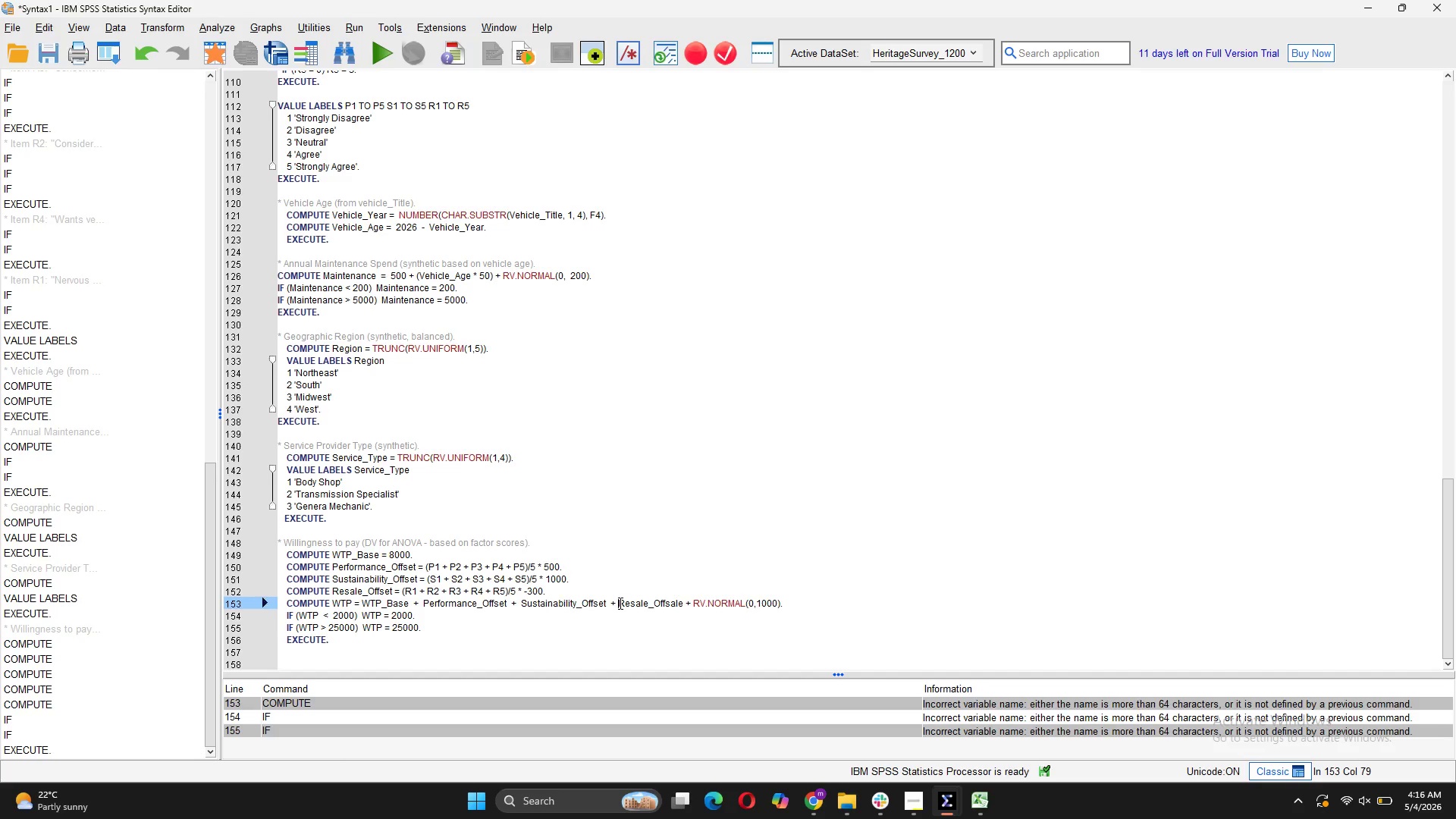 
key(Space)
 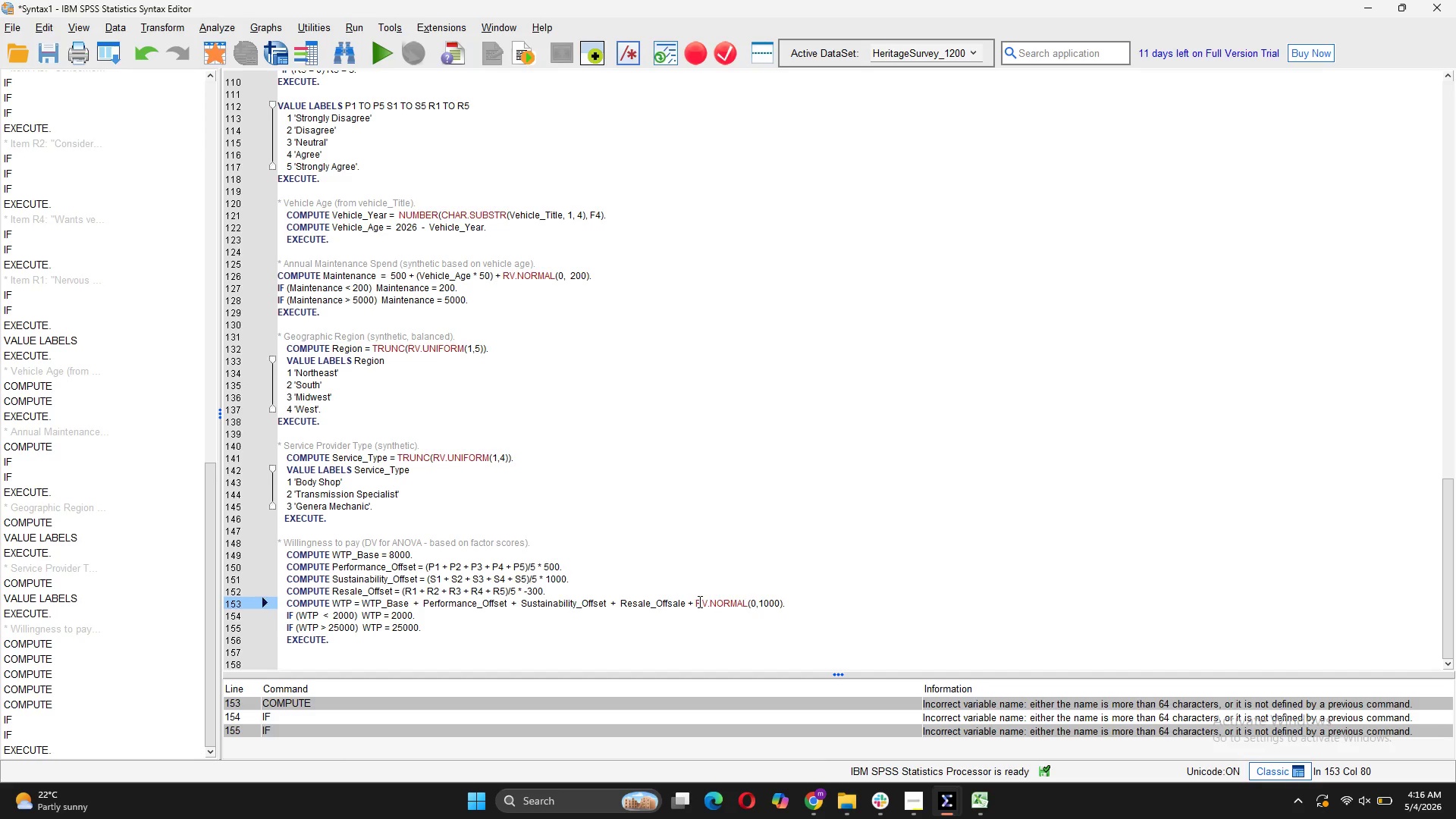 
left_click([697, 603])
 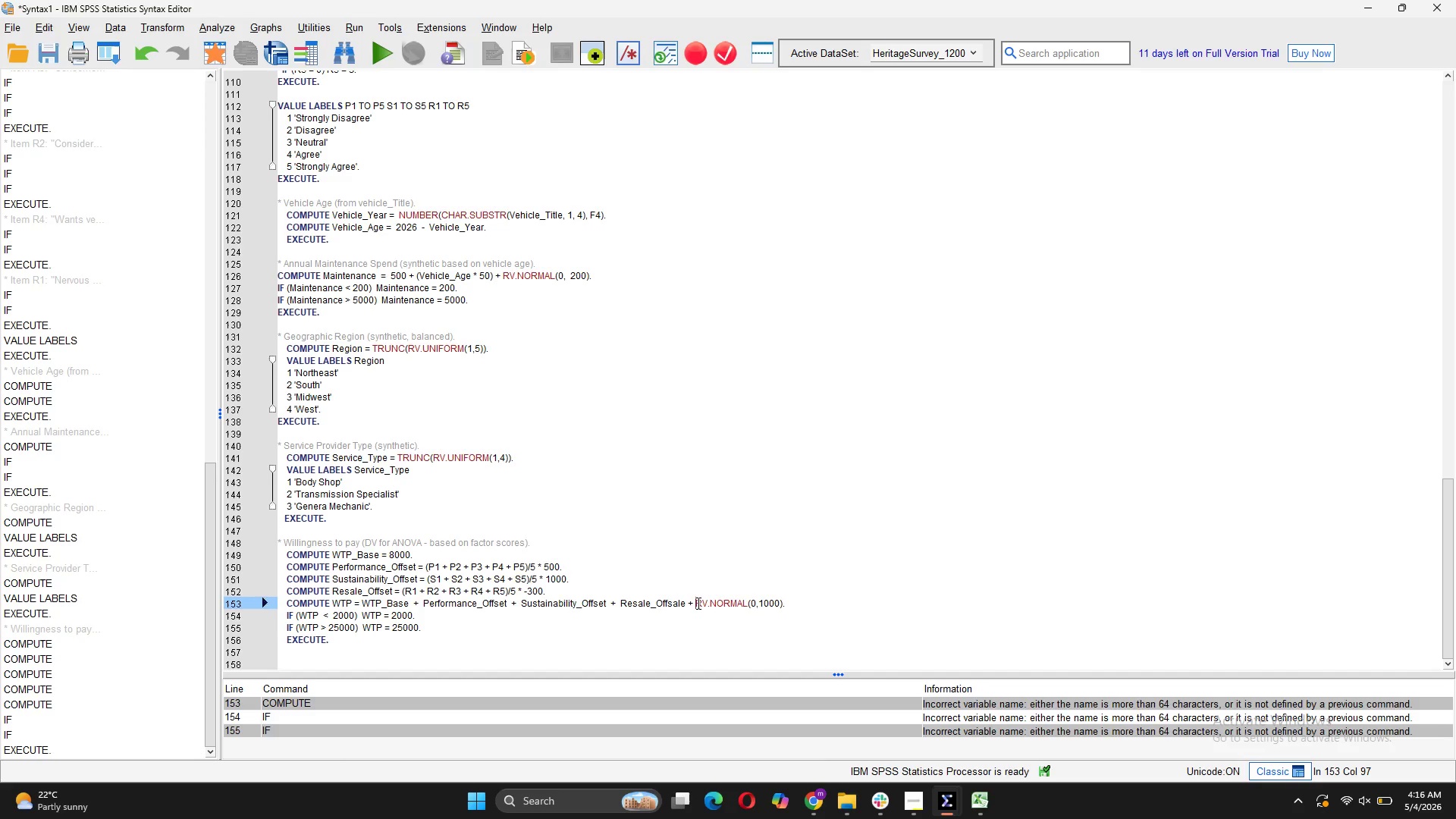 
key(Space)
 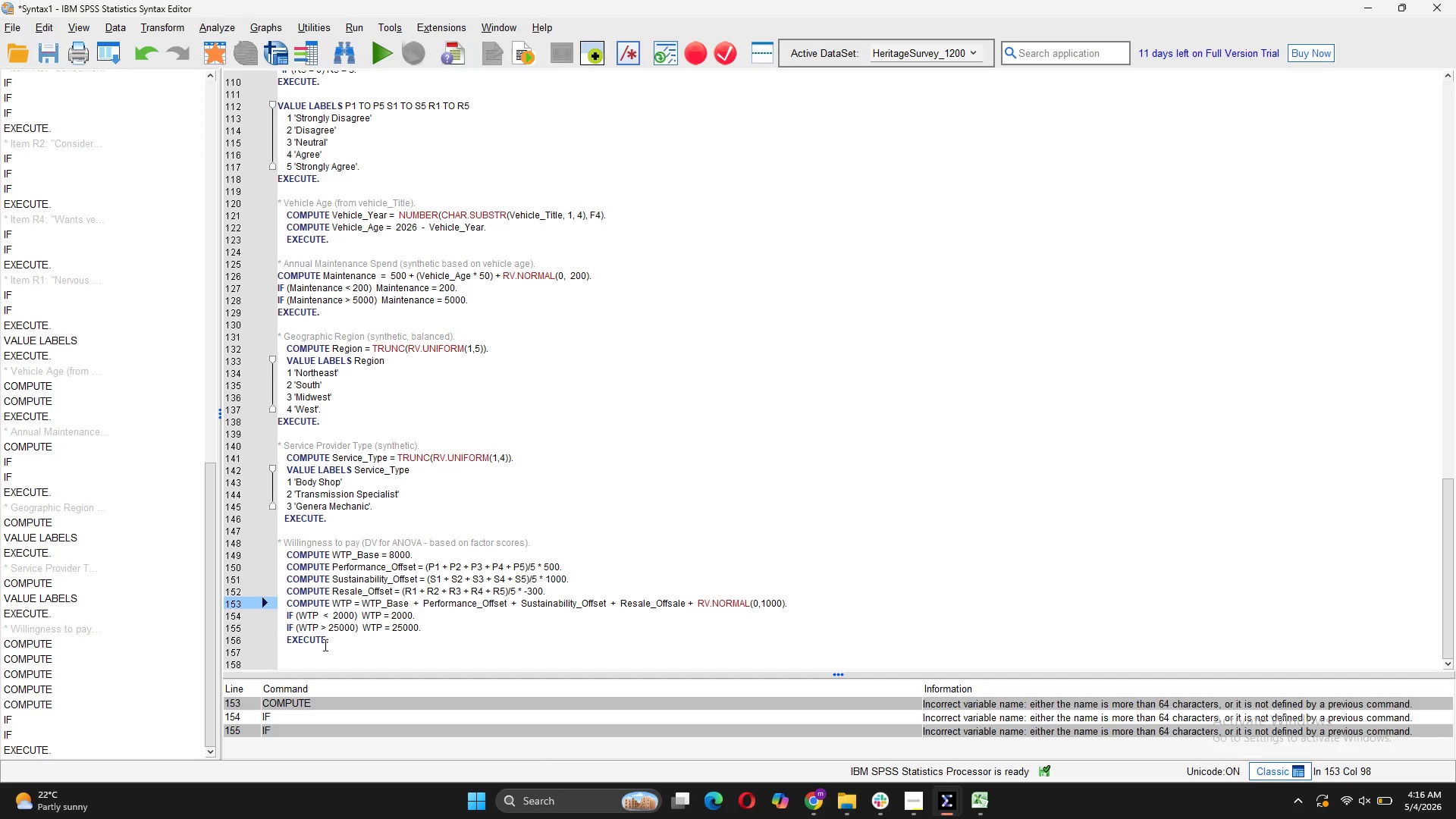 
left_click([321, 626])
 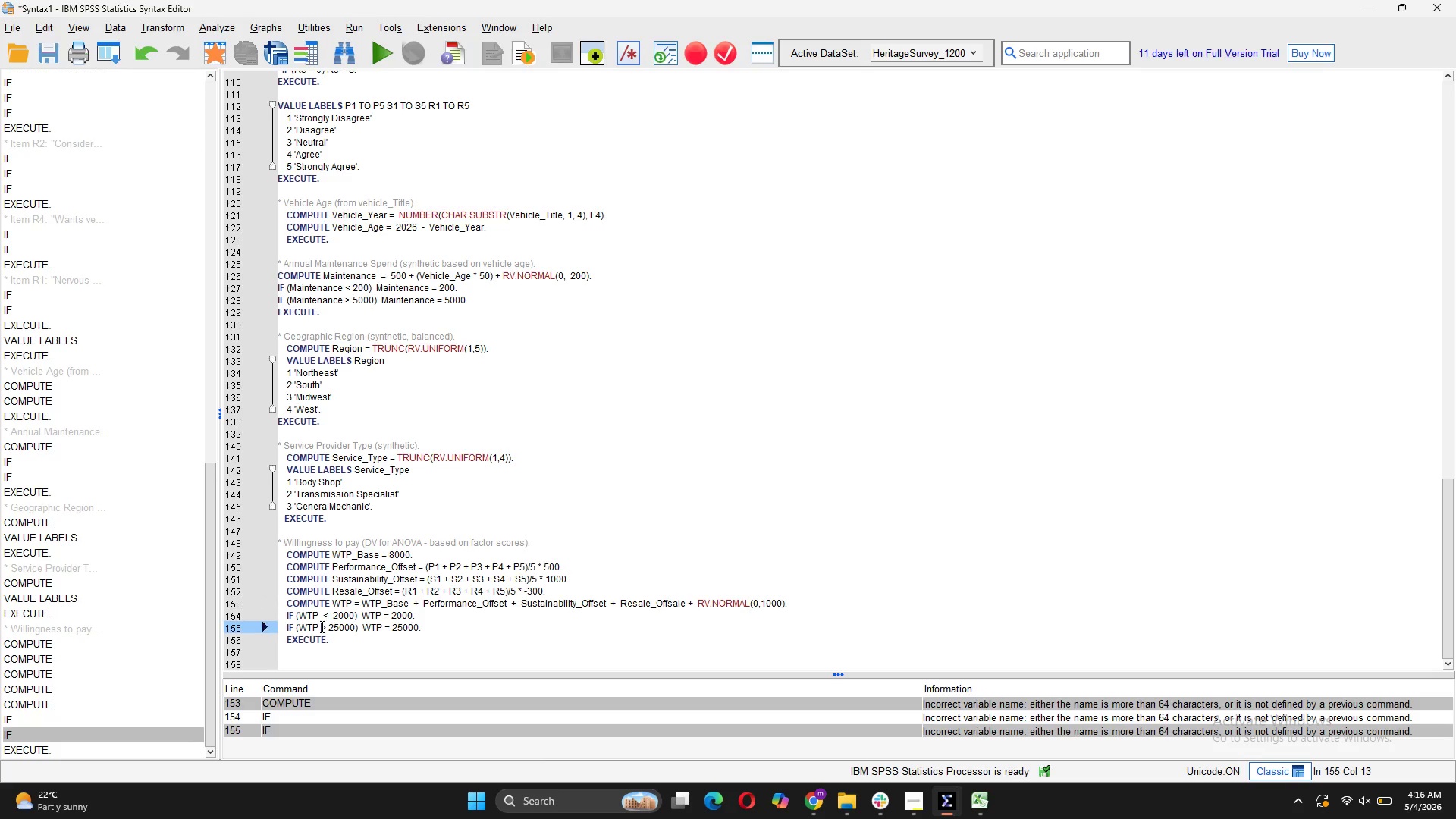 
key(Space)
 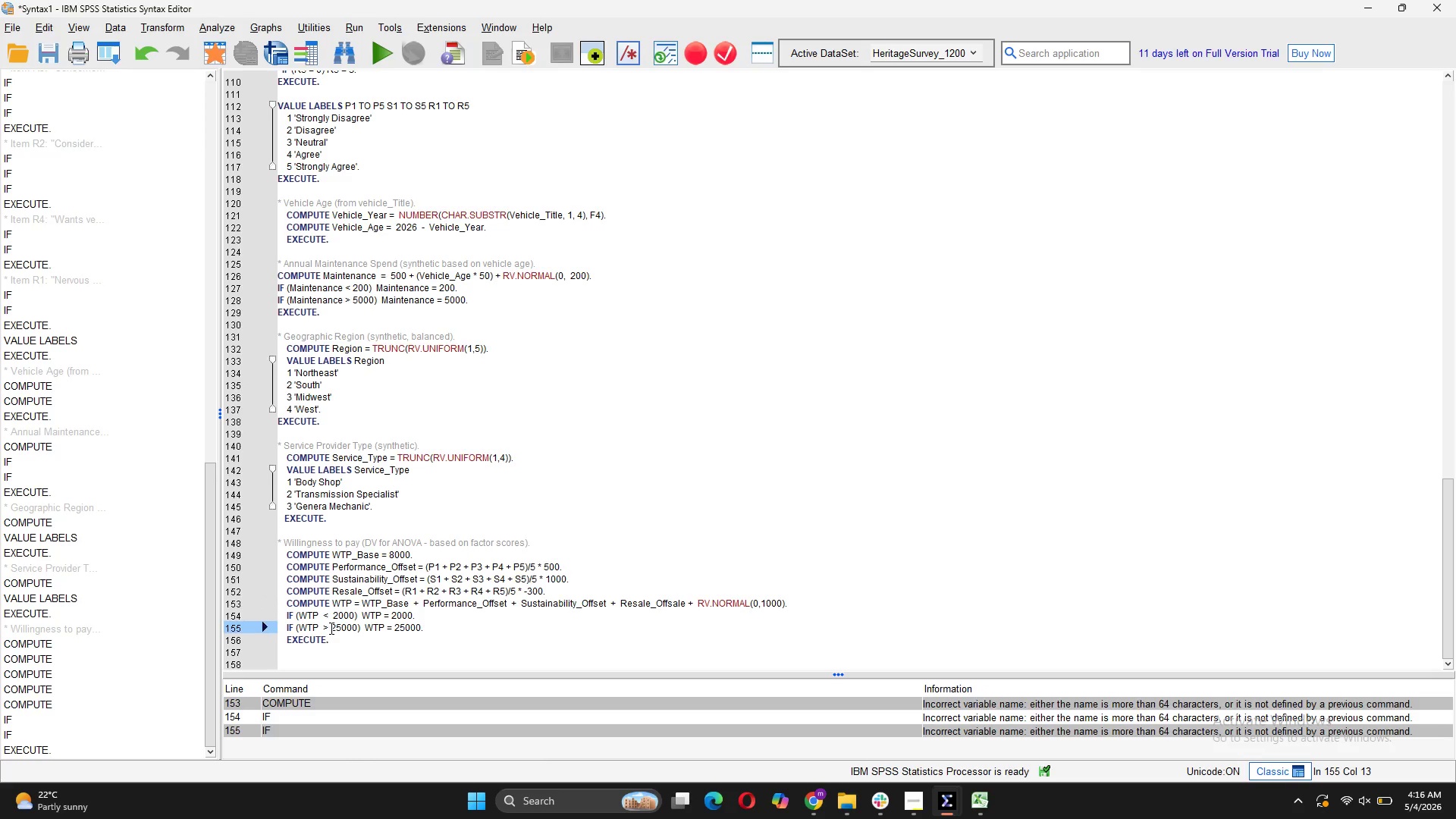 
left_click([330, 628])
 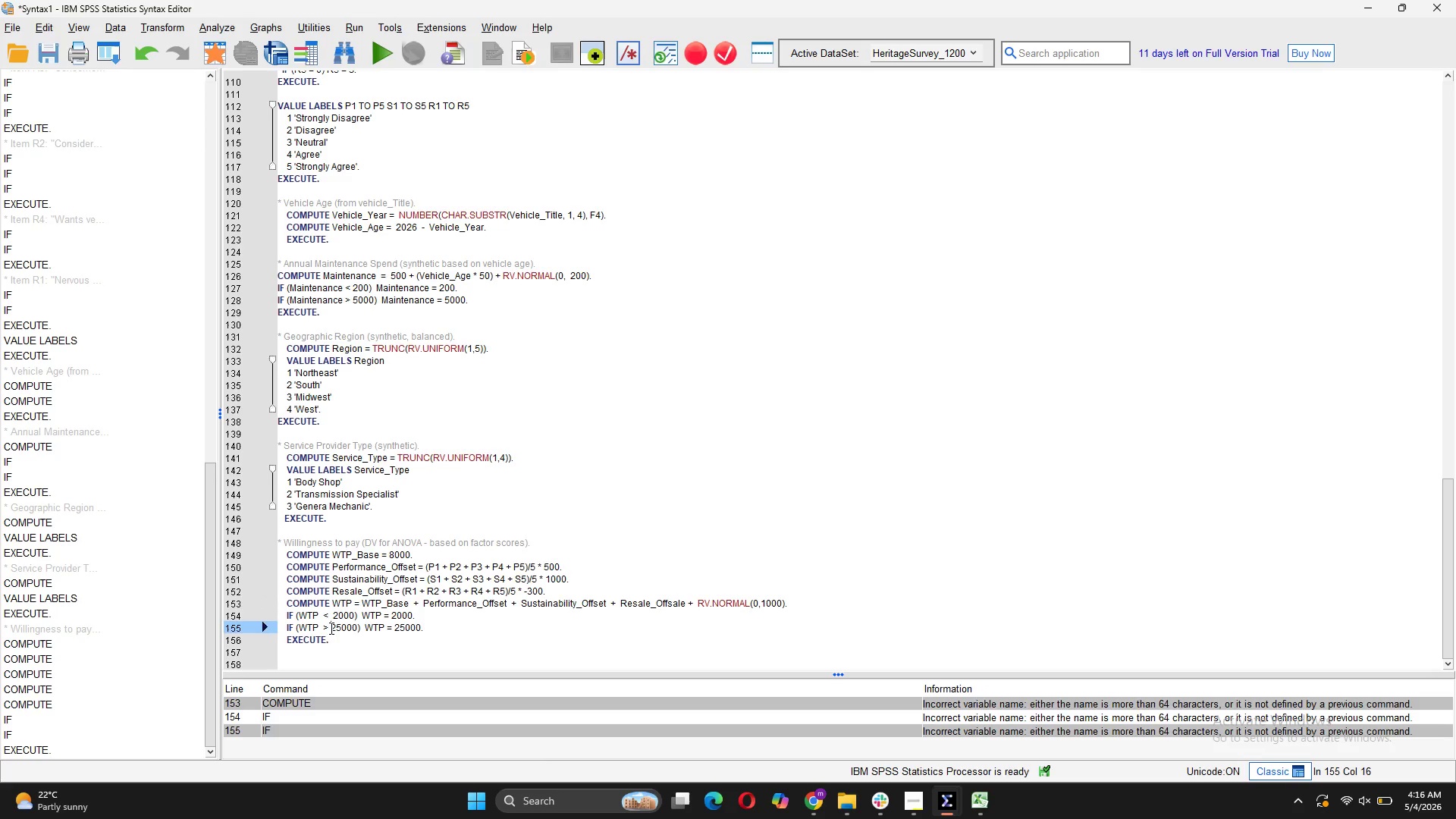 
key(Space)
 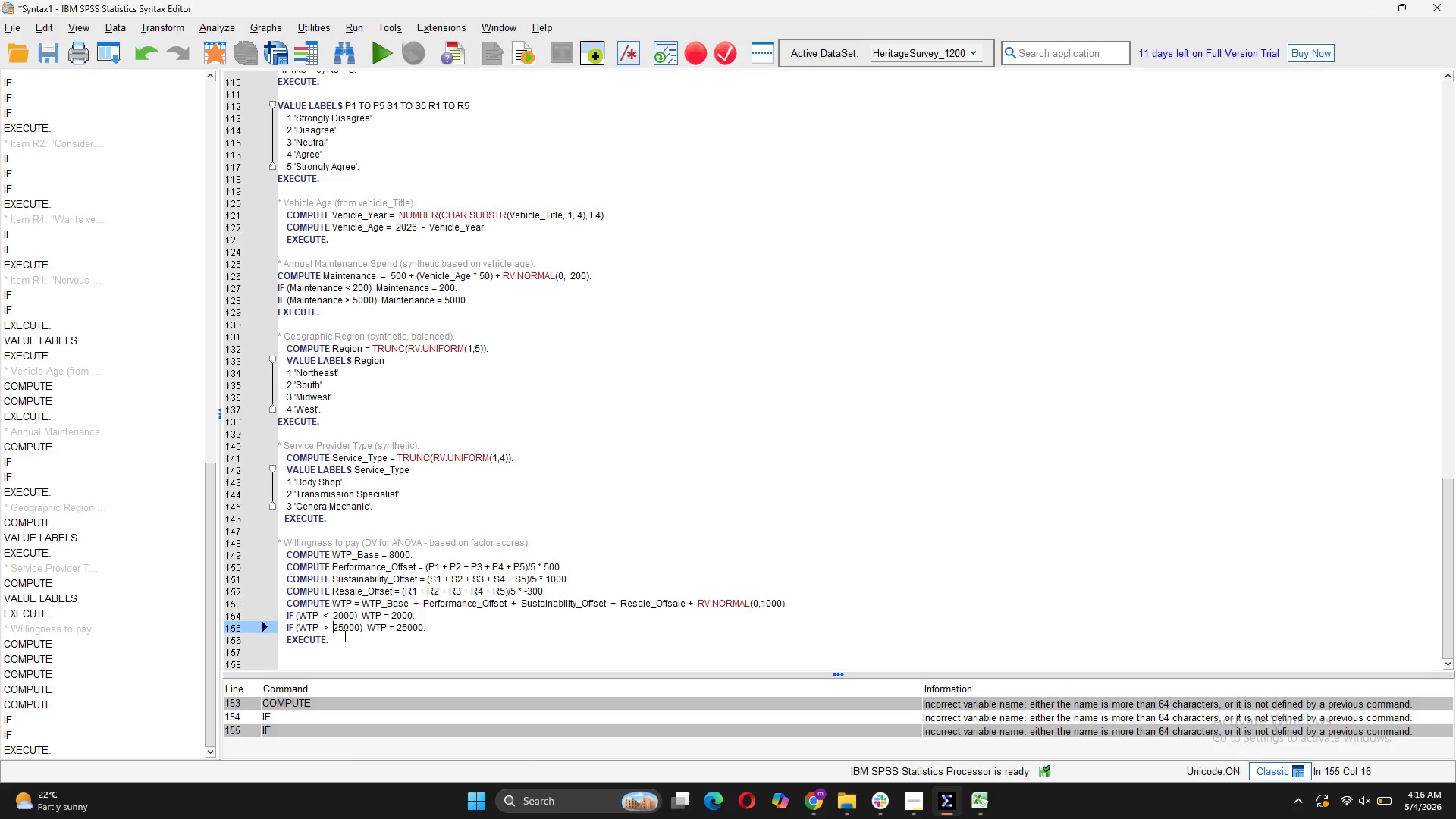 
left_click_drag(start_coordinate=[338, 646], to_coordinate=[279, 542])
 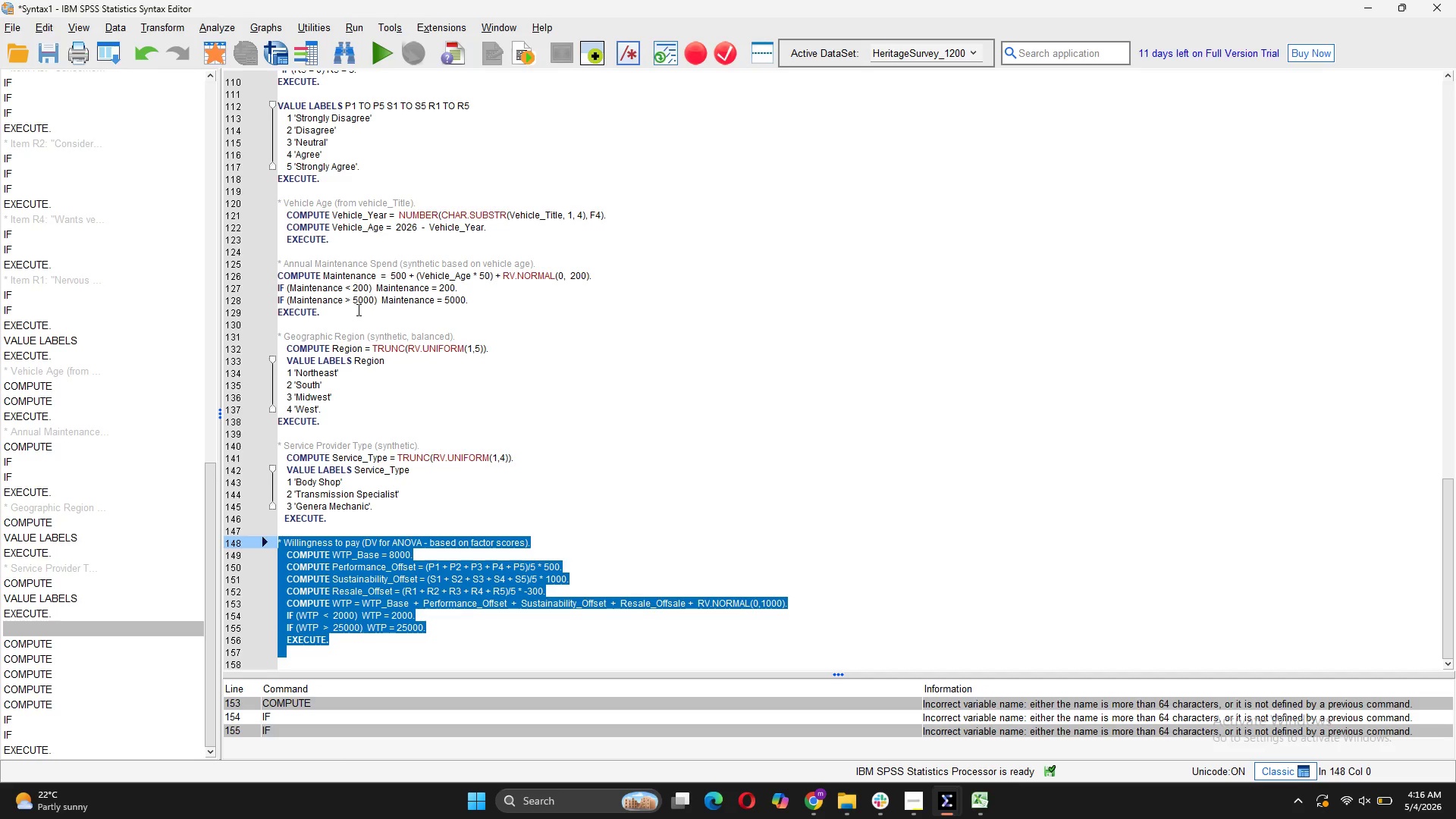 
wait(13.0)
 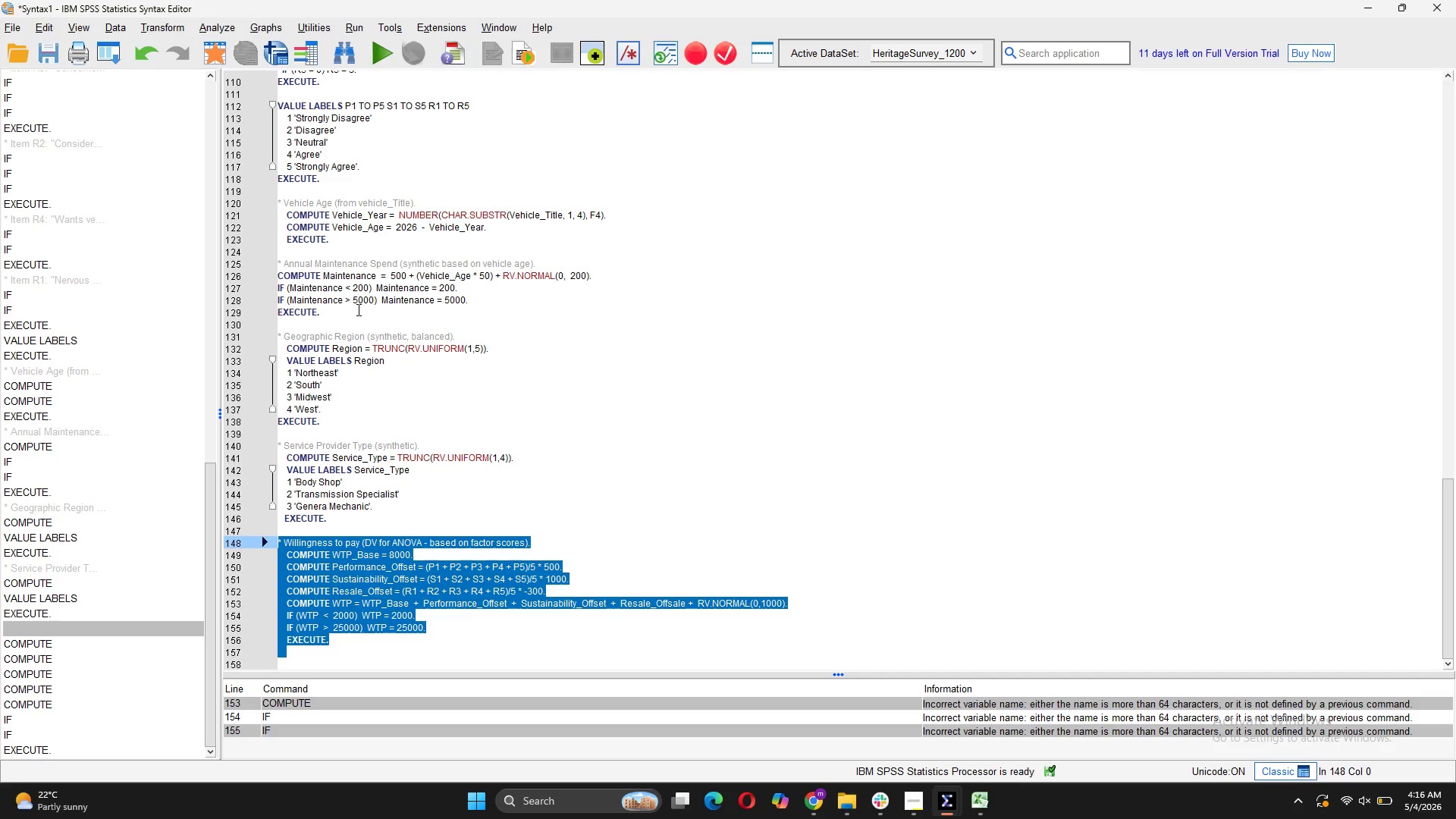 
left_click([391, 54])
 